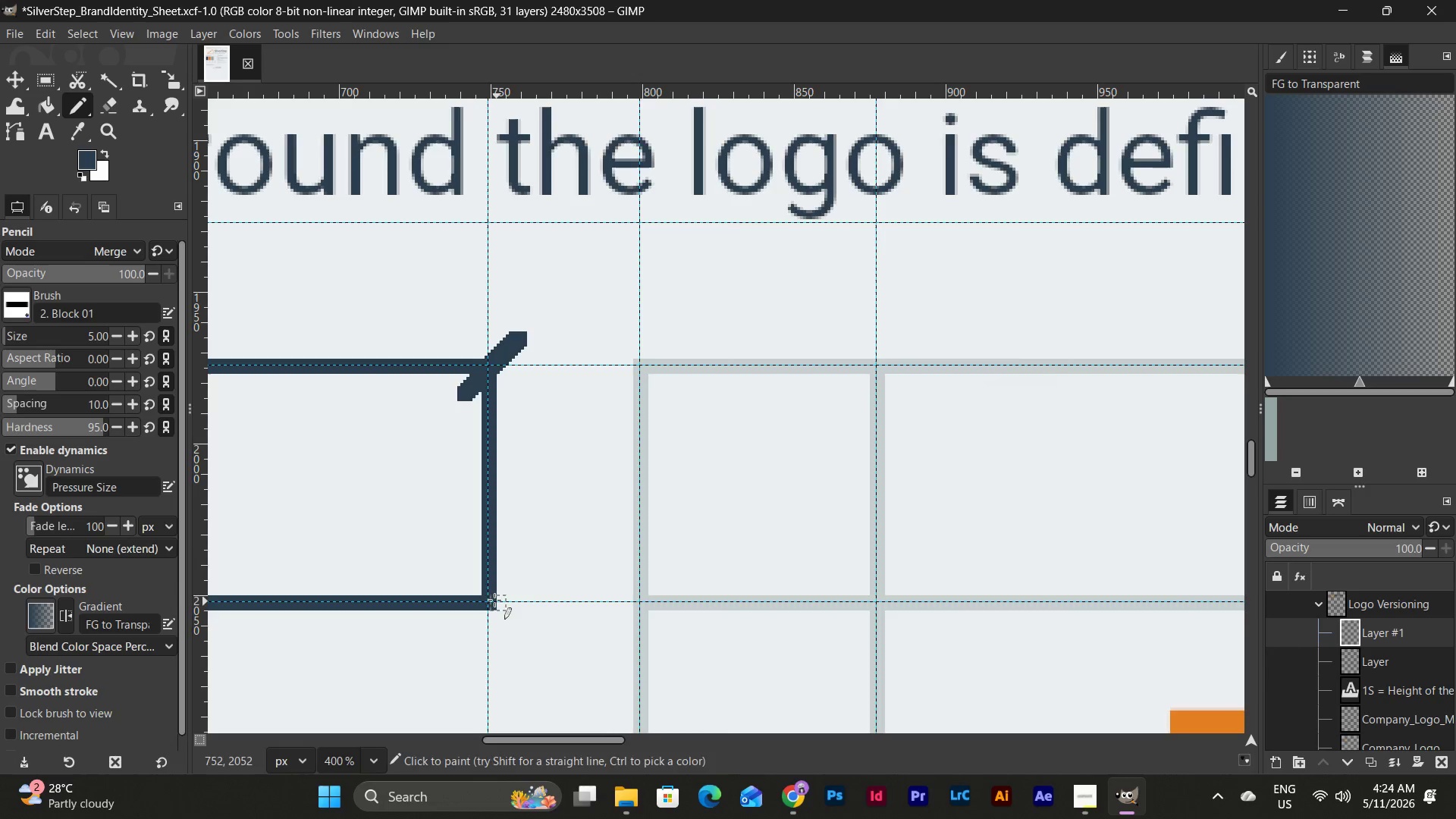 
hold_key(key=ShiftLeft, duration=9.98)
hold_key(key=ControlLeft, duration=8.55)
left_click([523, 576])
 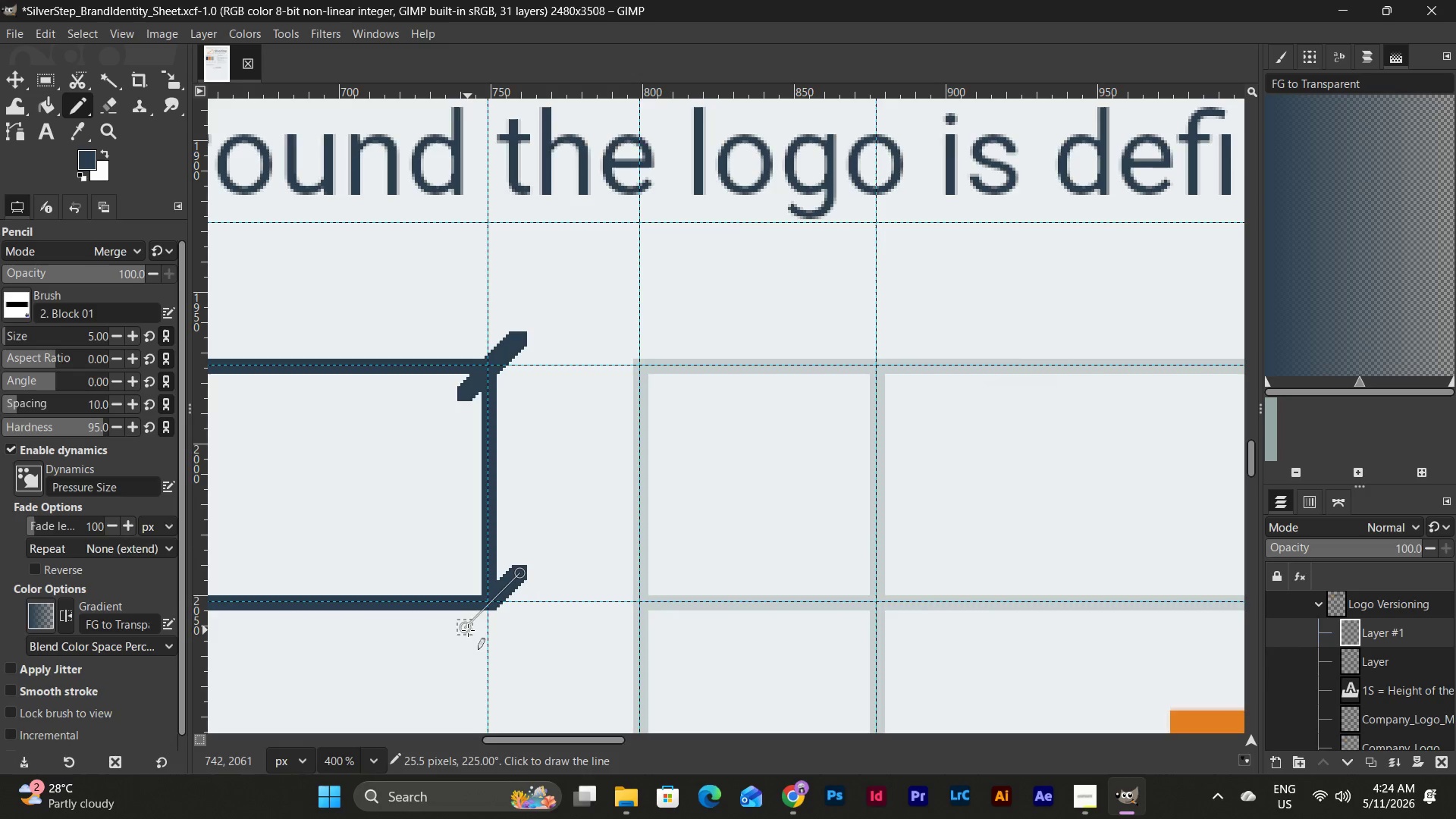 
left_click([468, 630])
 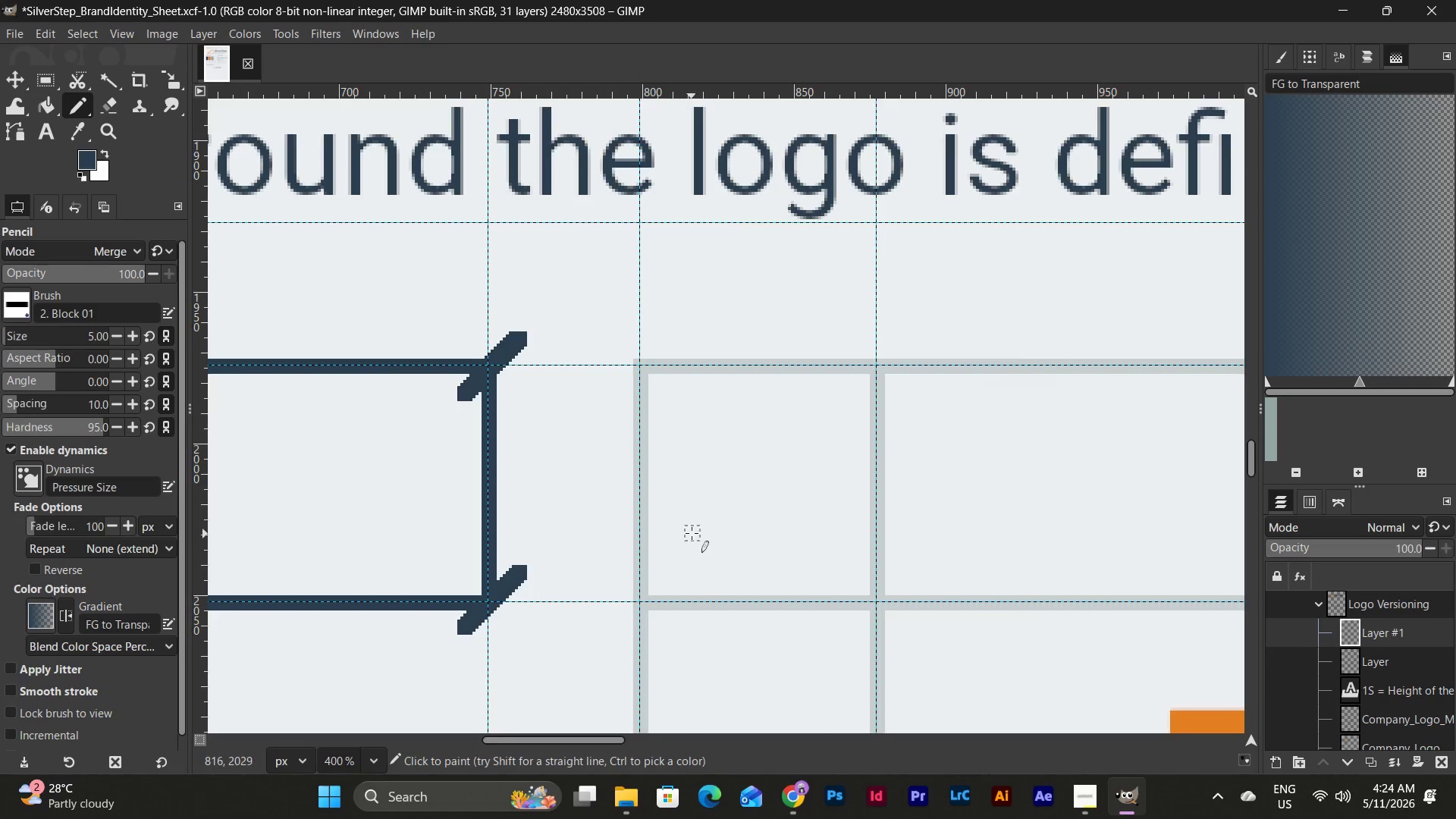 
scroll: coordinate [692, 533], scroll_direction: none, amount: 0.0
 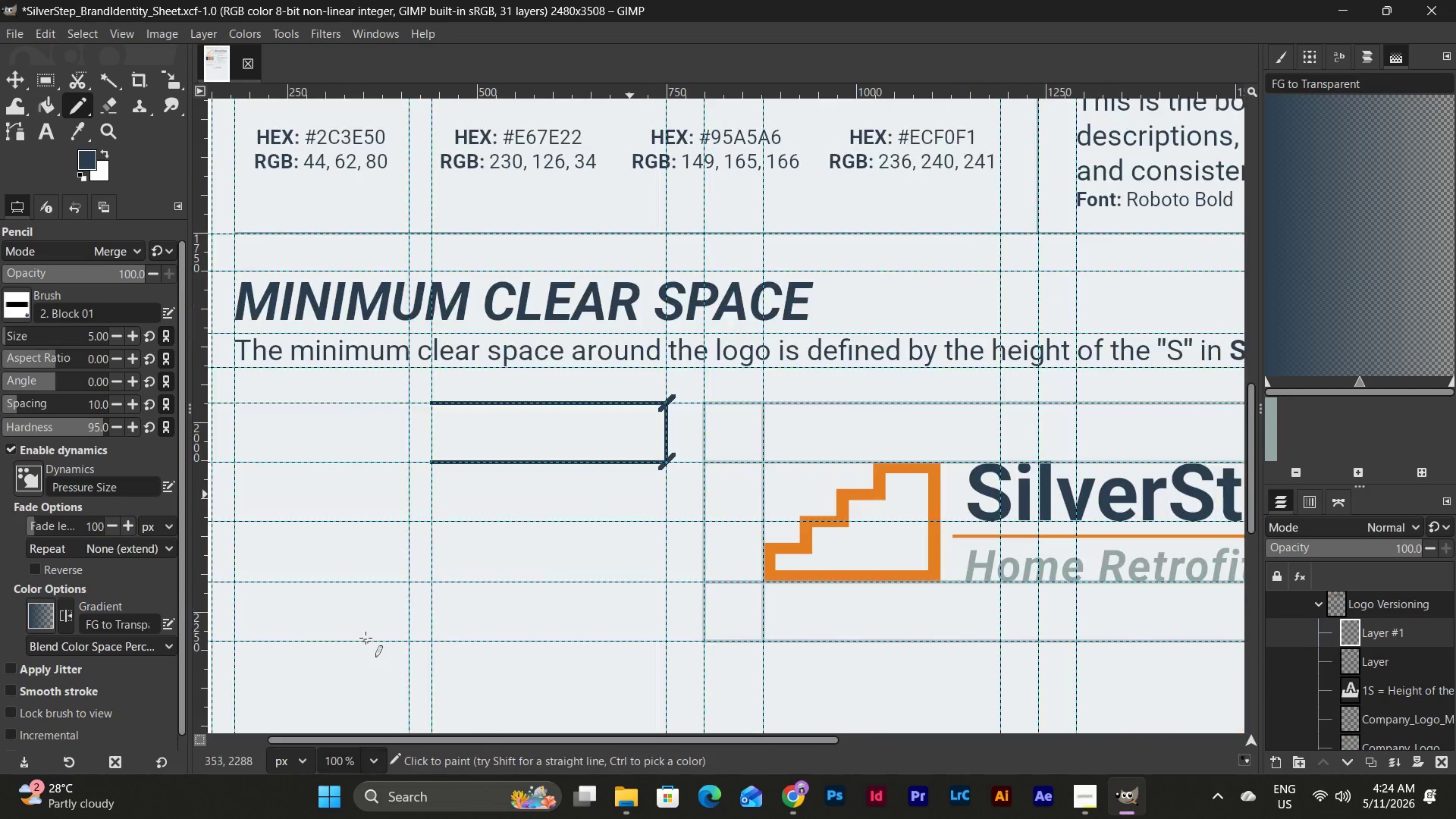 
scroll: coordinate [759, 588], scroll_direction: down, amount: 1.0
 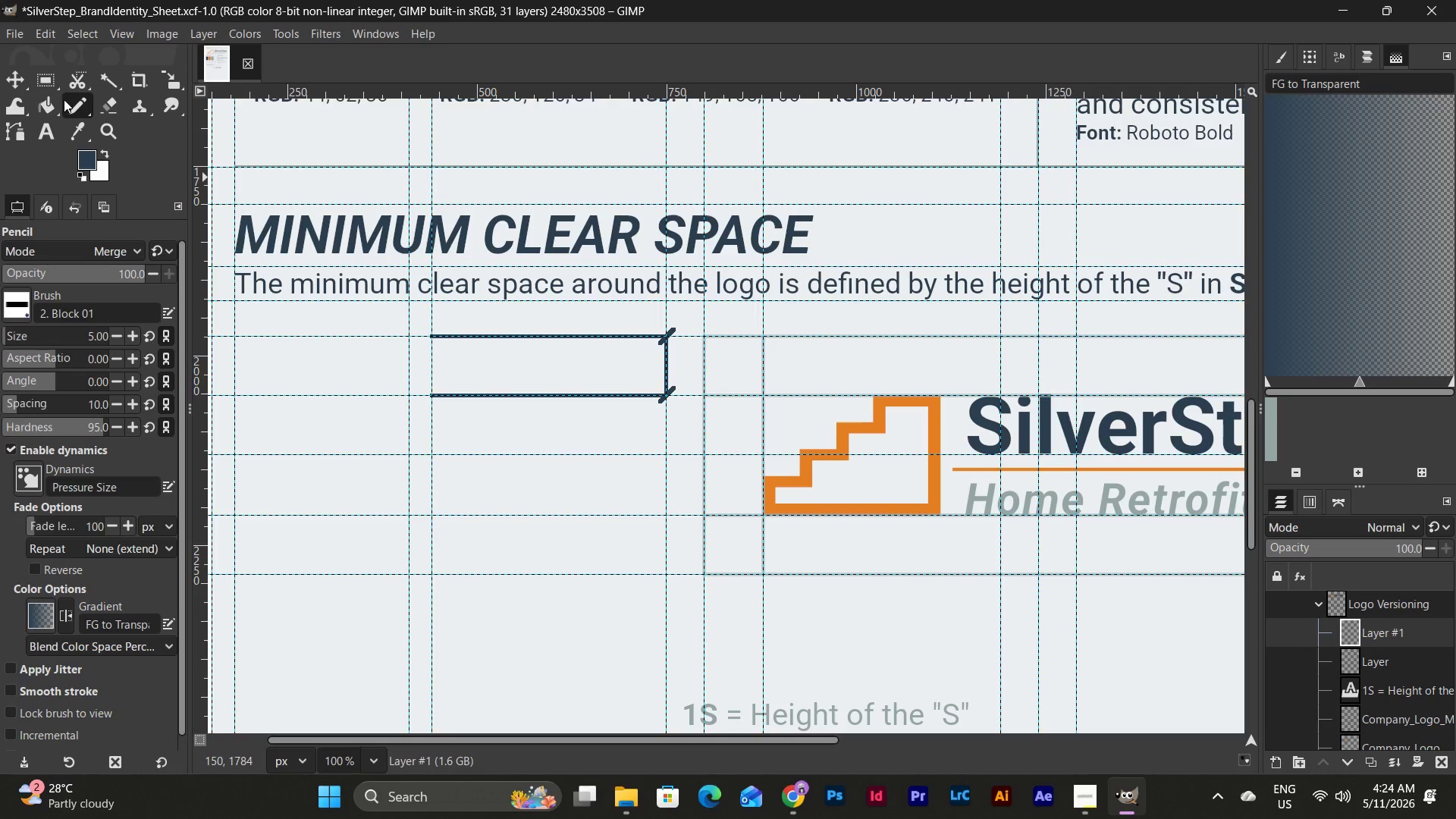 
left_click([5, 86])
 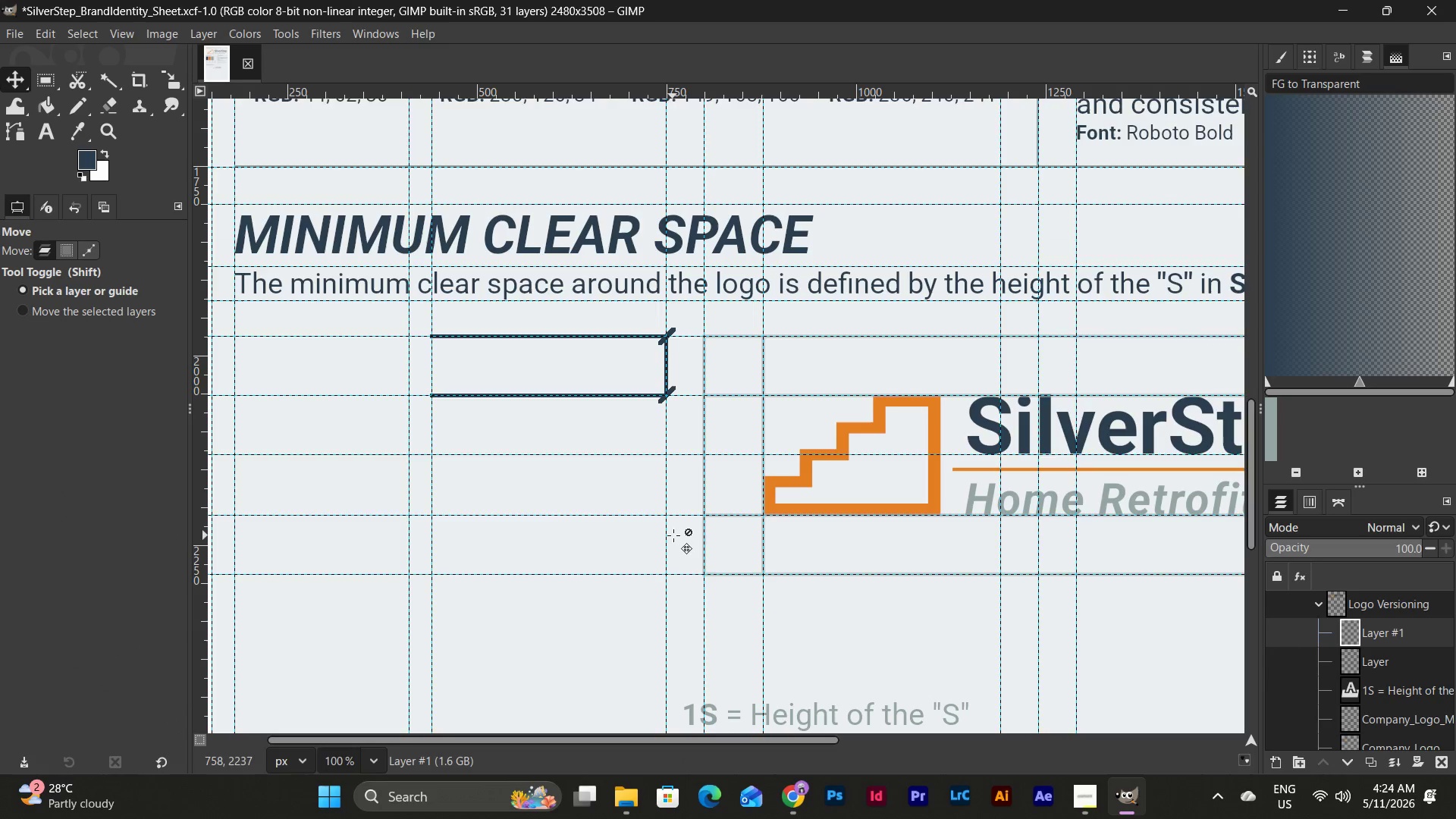 
scroll: coordinate [673, 535], scroll_direction: down, amount: 1.0
 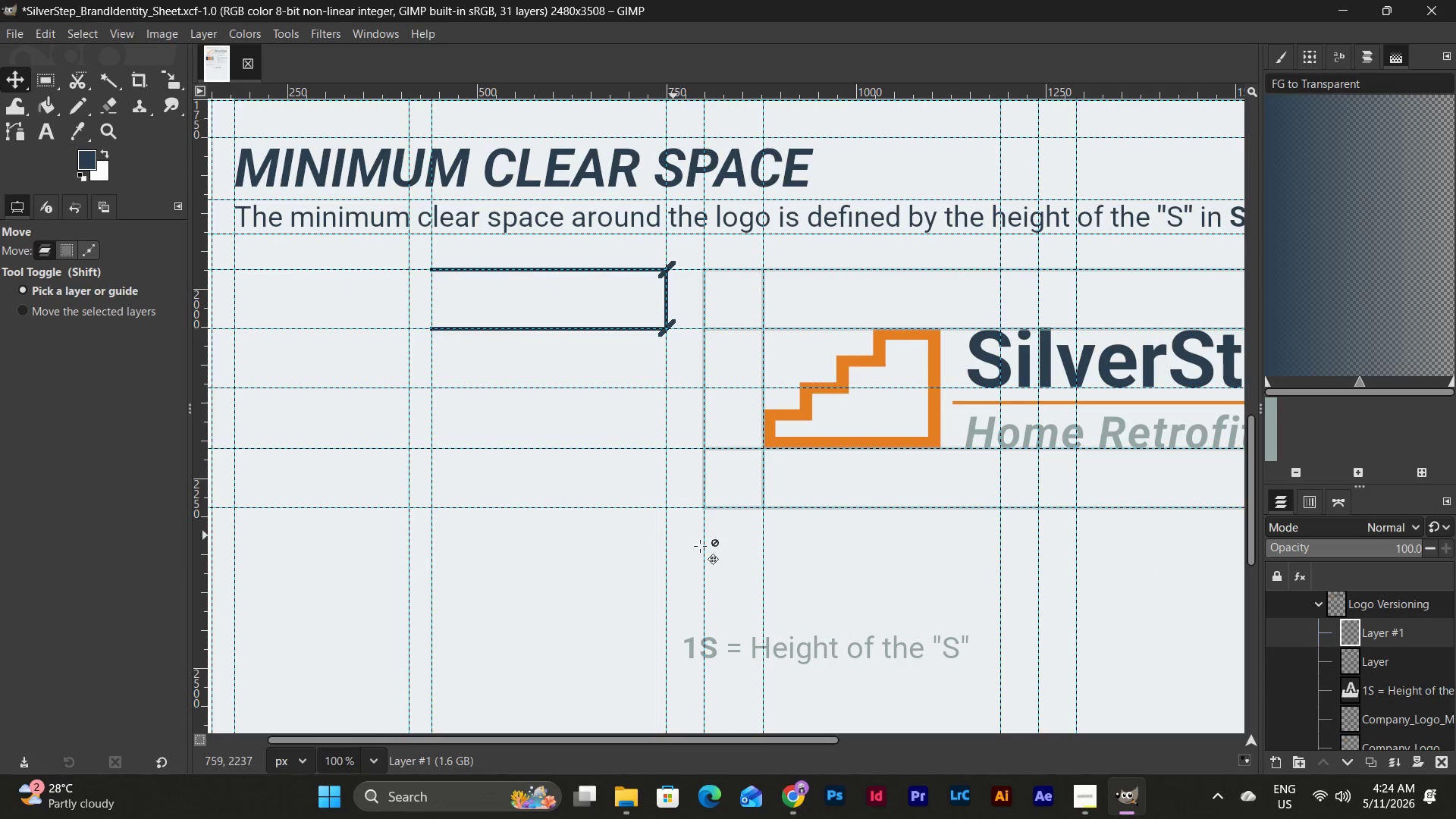 
left_click_drag(start_coordinate=[853, 644], to_coordinate=[498, 295])
 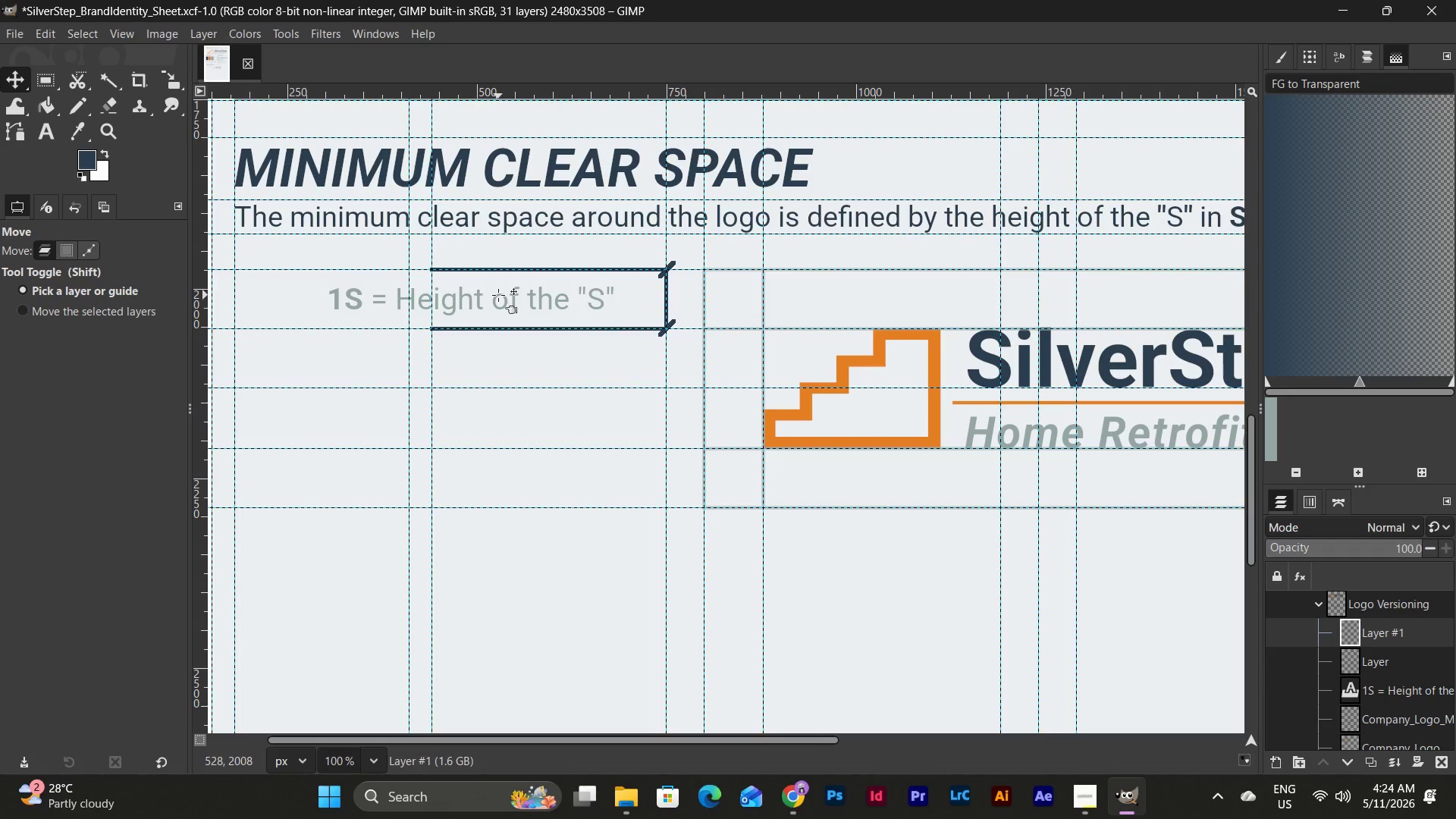 
key(Control+Z)
 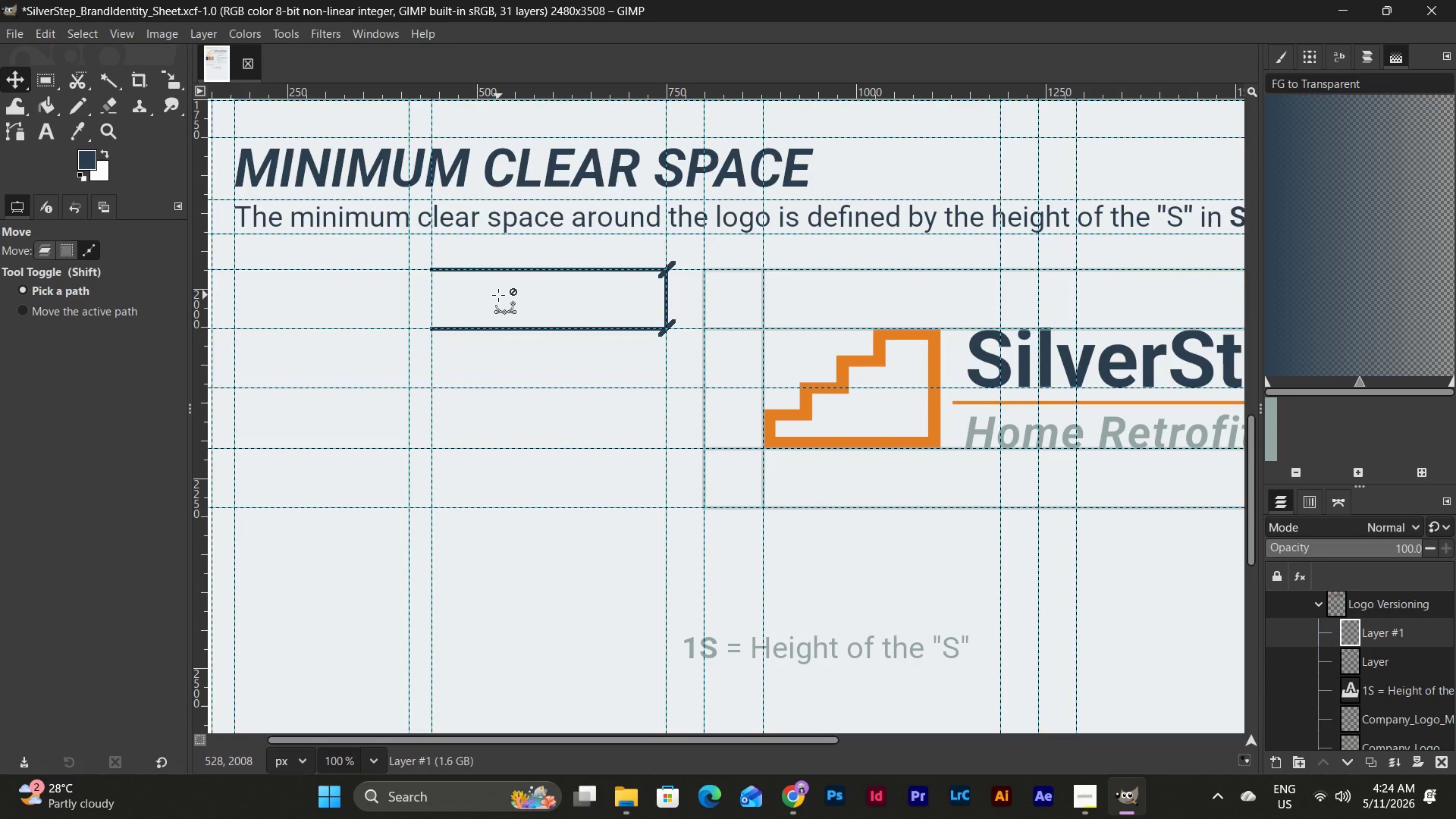 
key(Control+Z)
 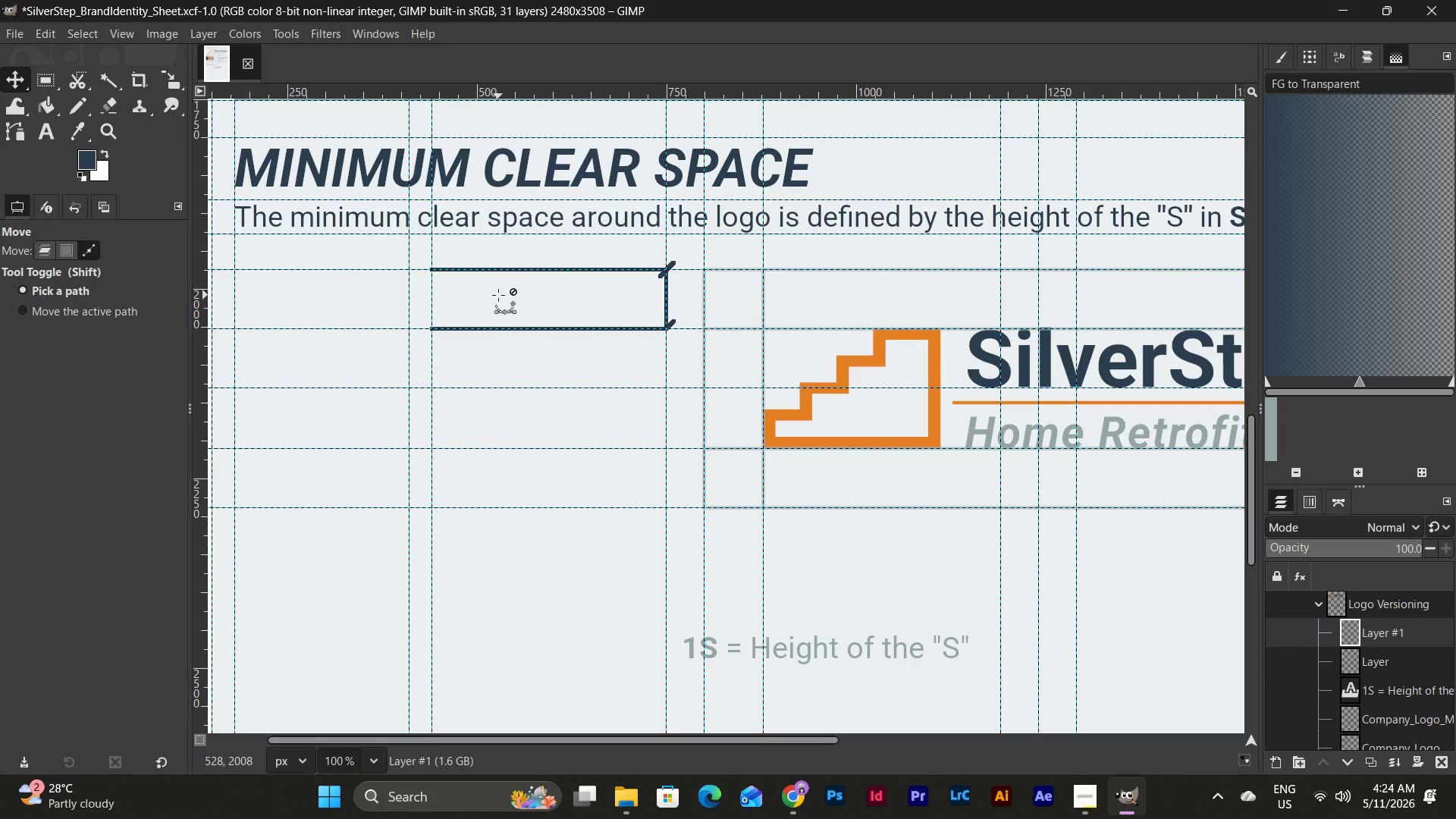 
key(Control+Z)
 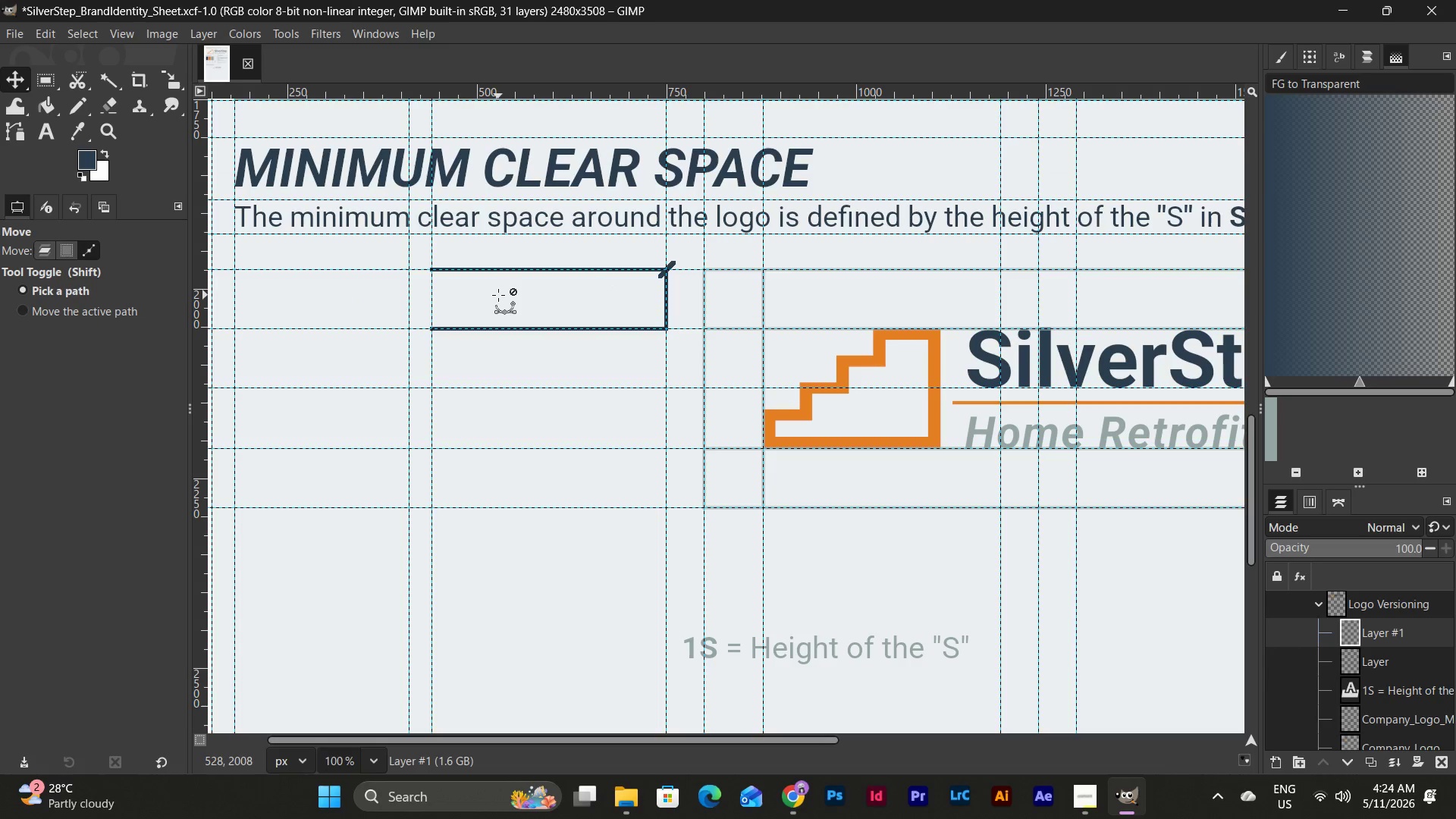 
key(Control+Z)
 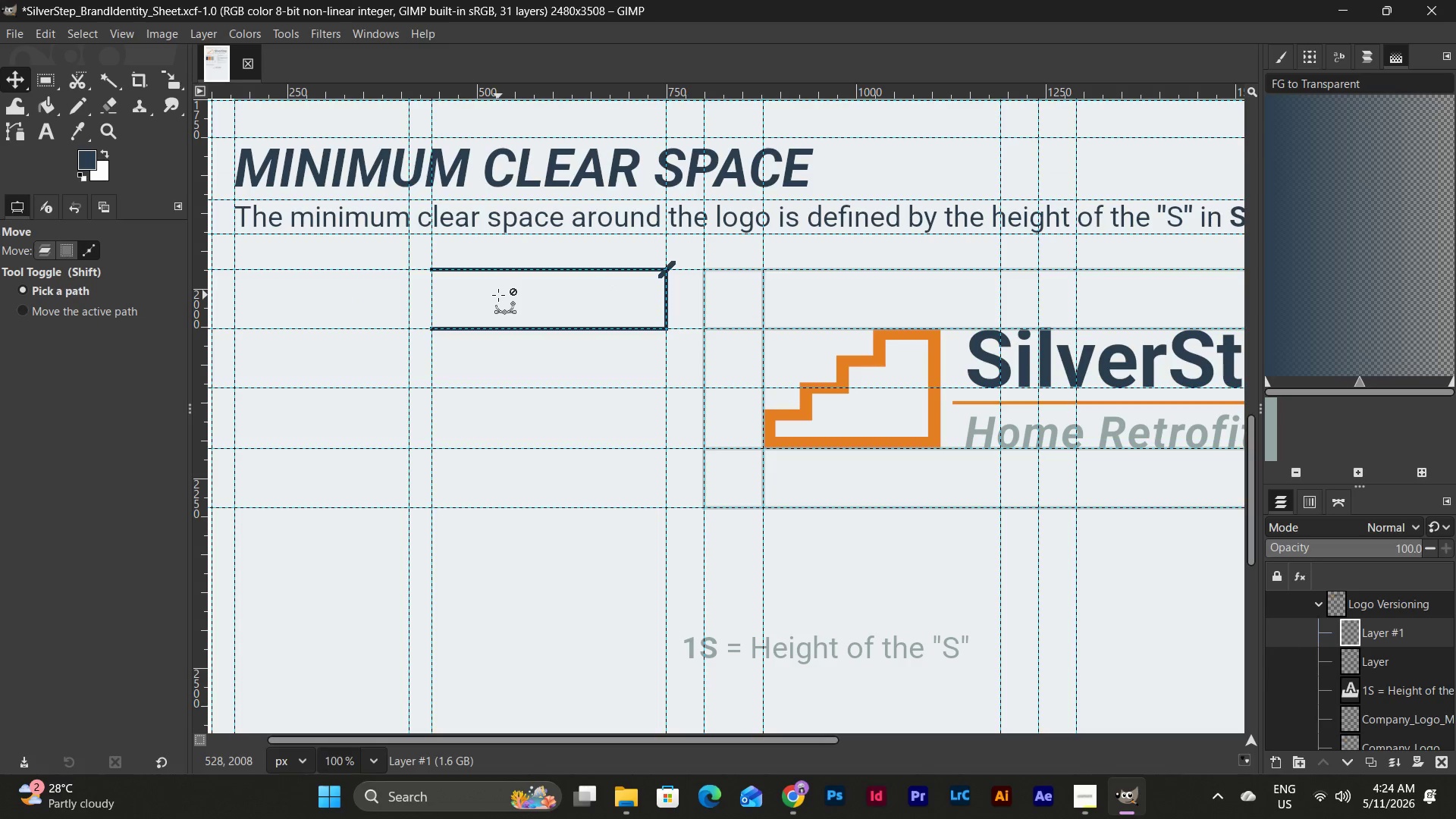 
key(Control+Z)
 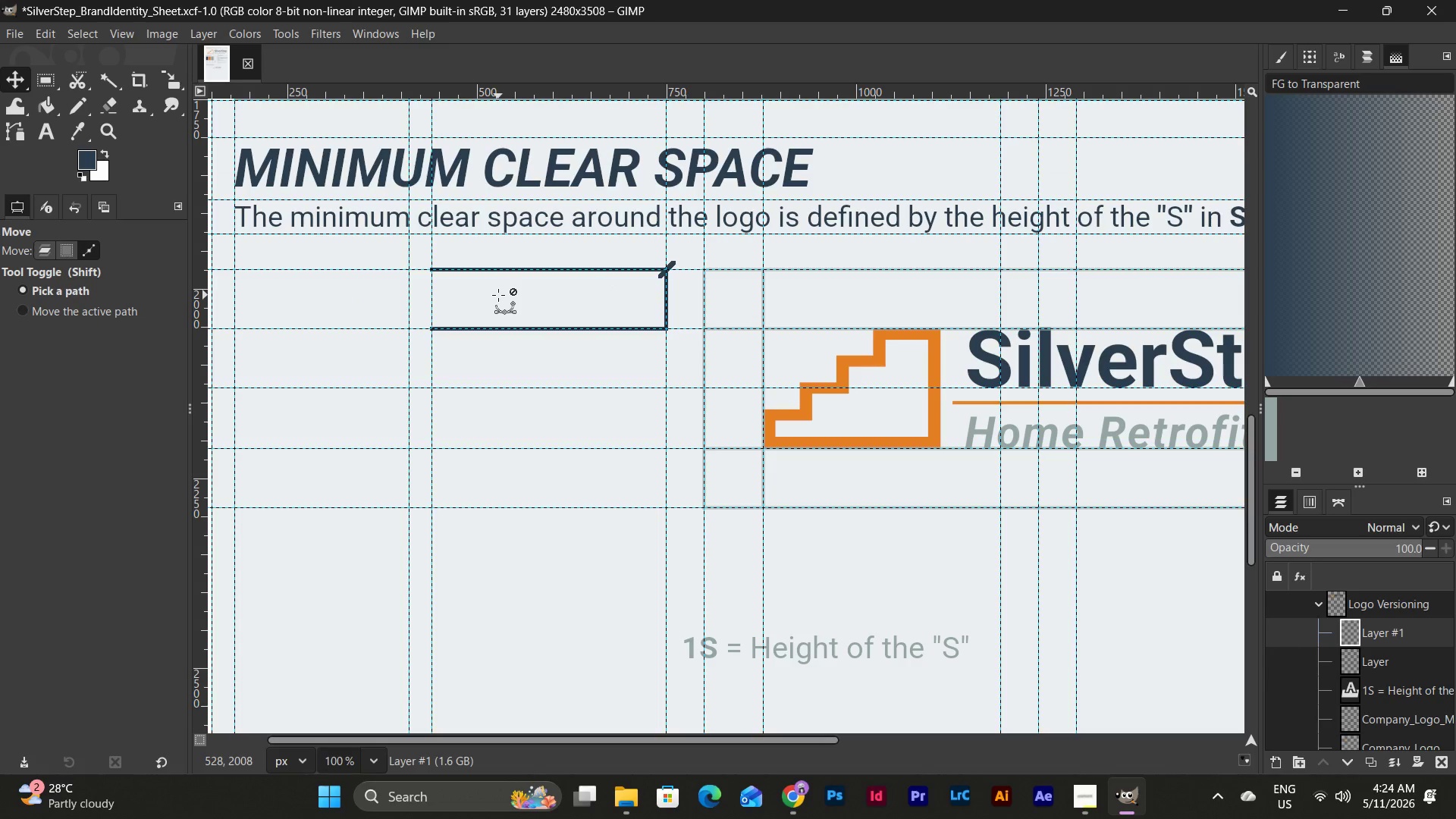 
key(Control+Z)
 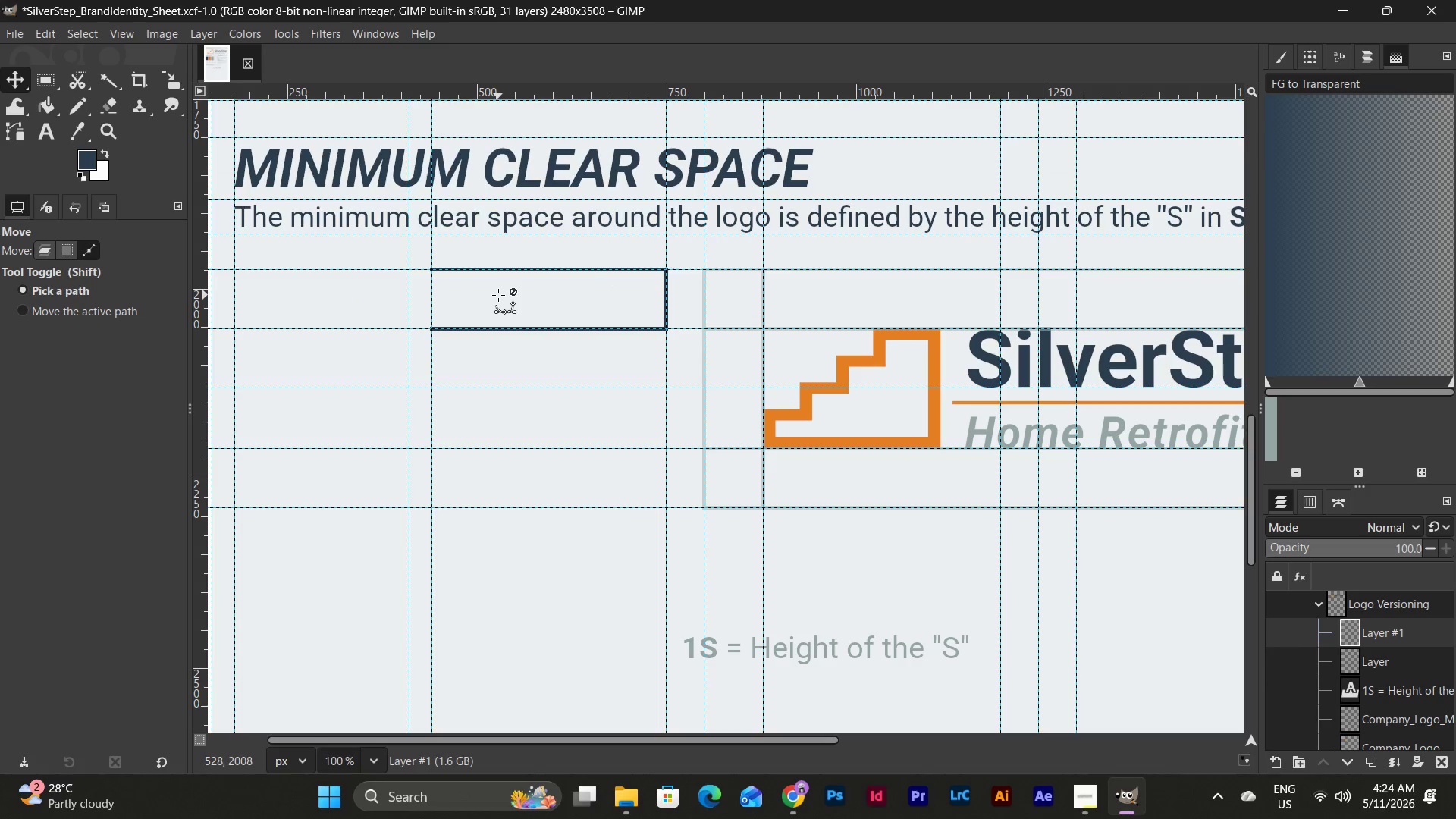 
key(Control+Z)
 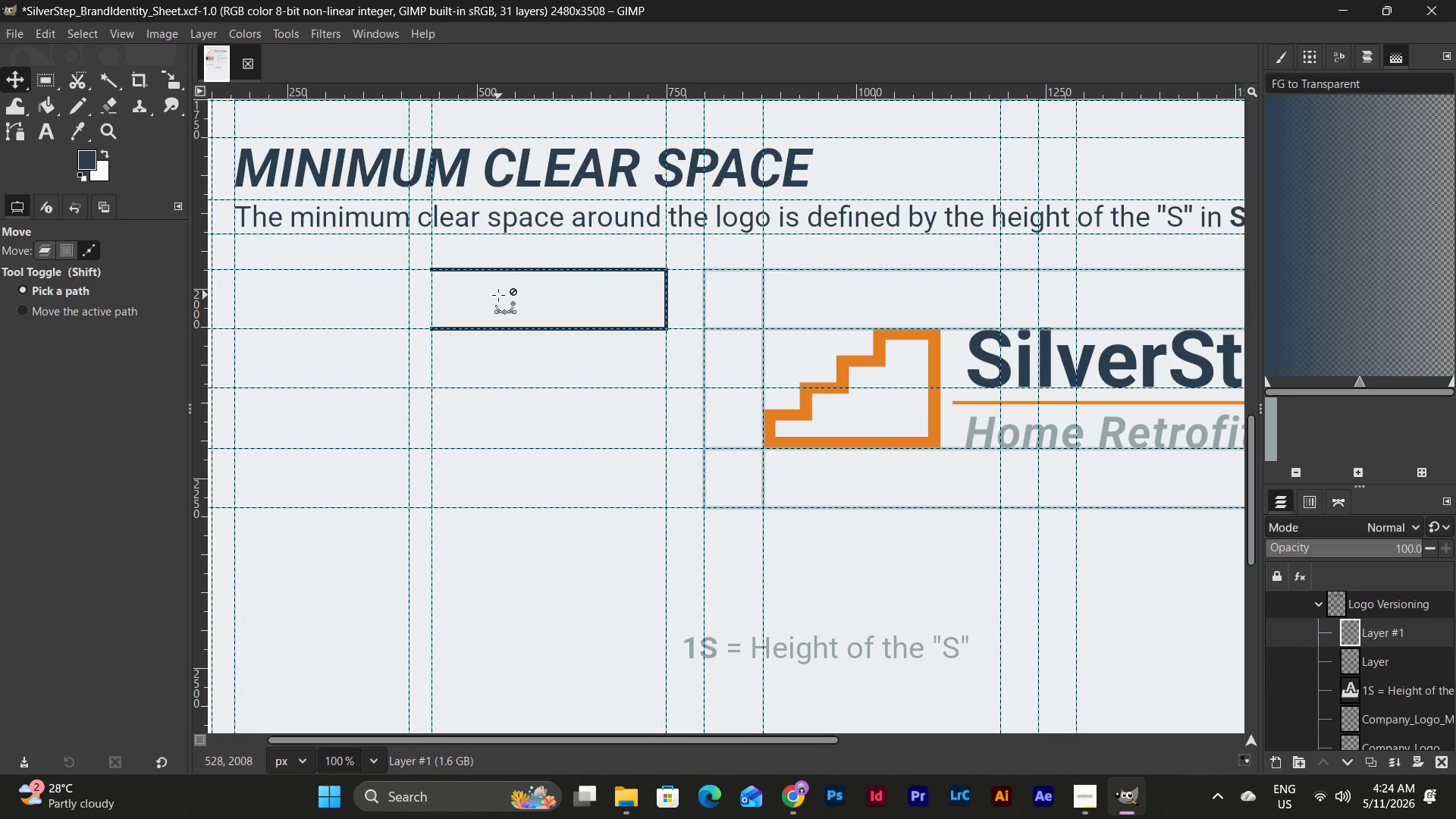 
key(Control+Z)
 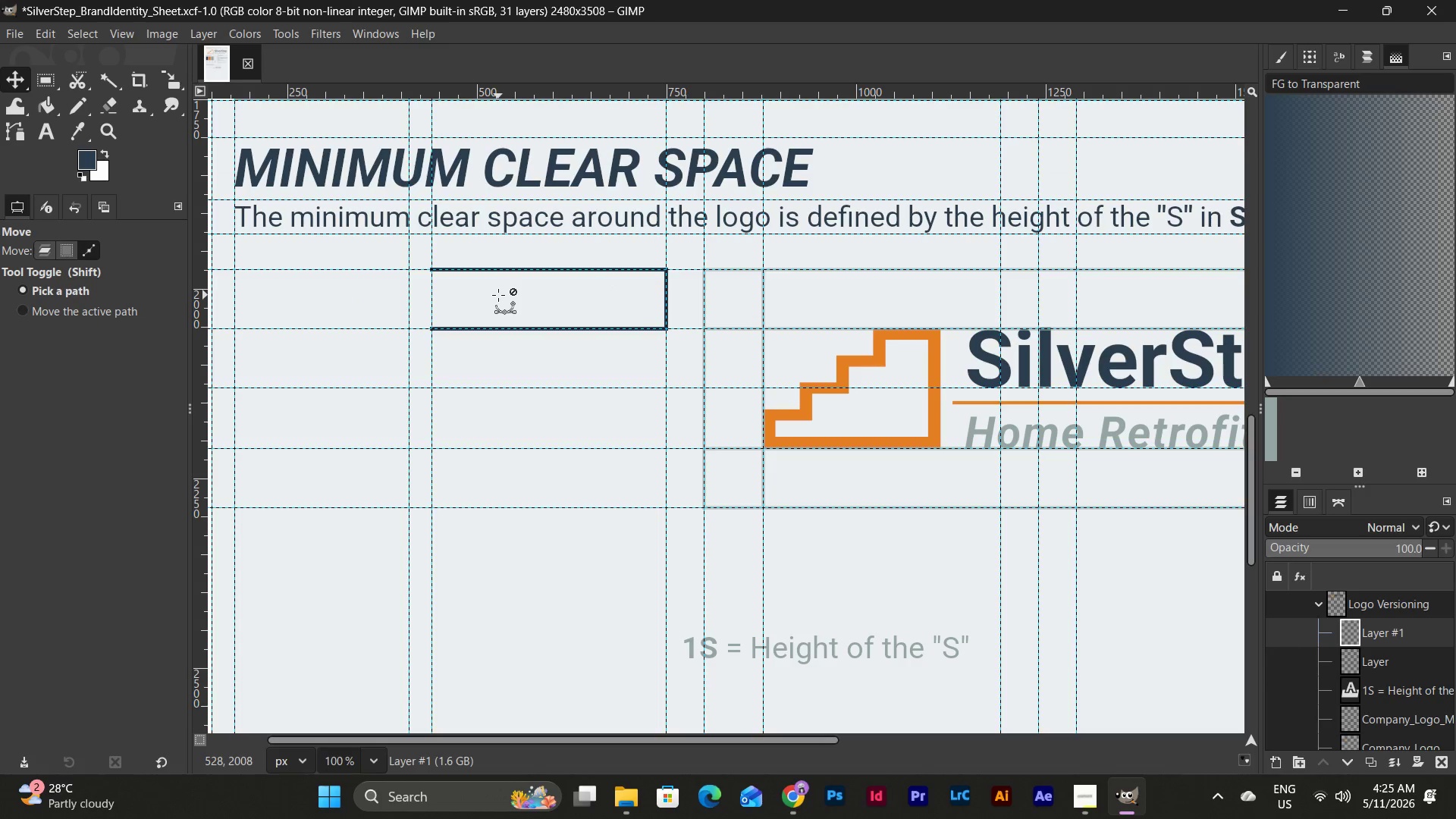 
key(Control+Z)
 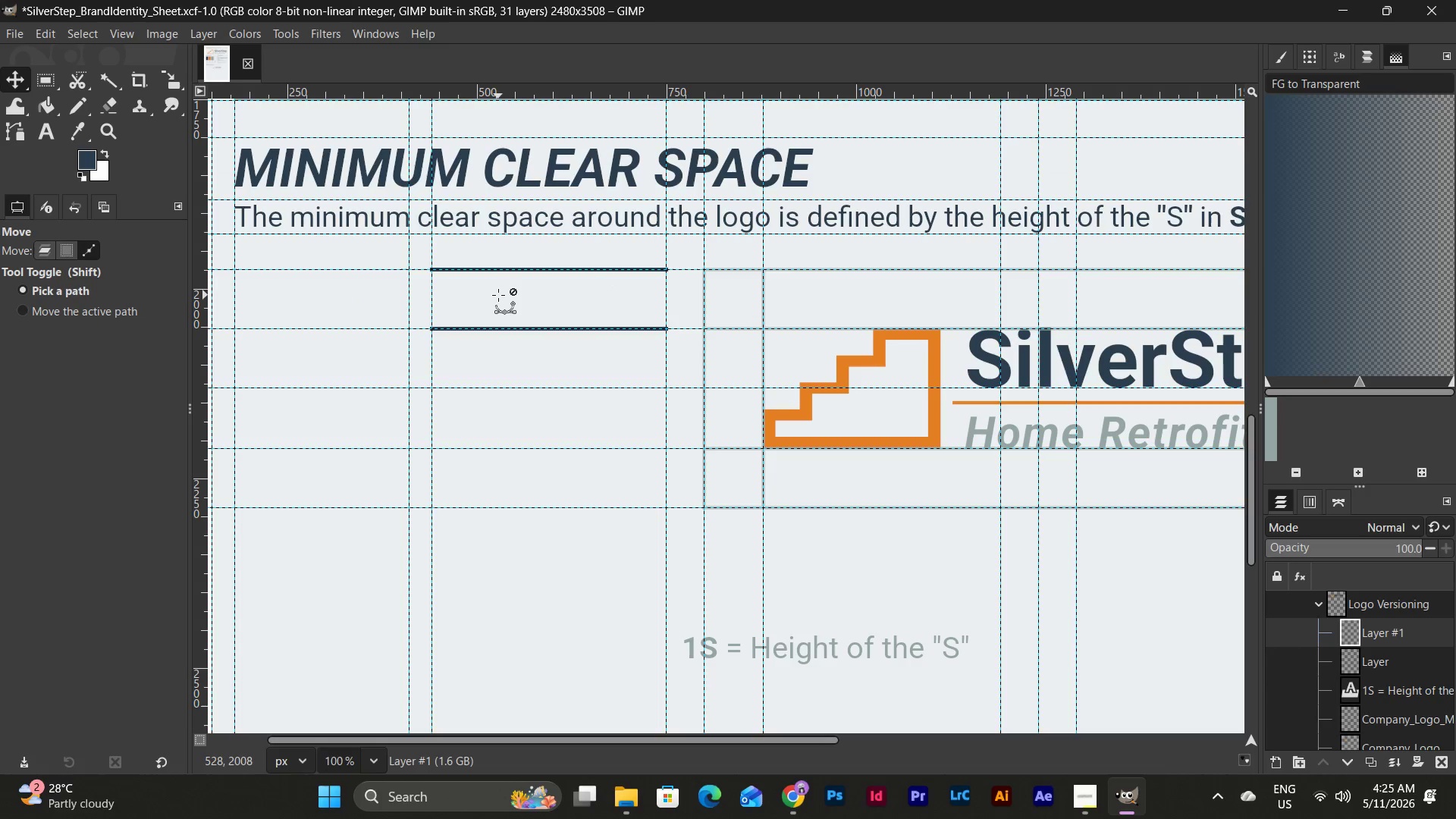 
key(Control+Z)
 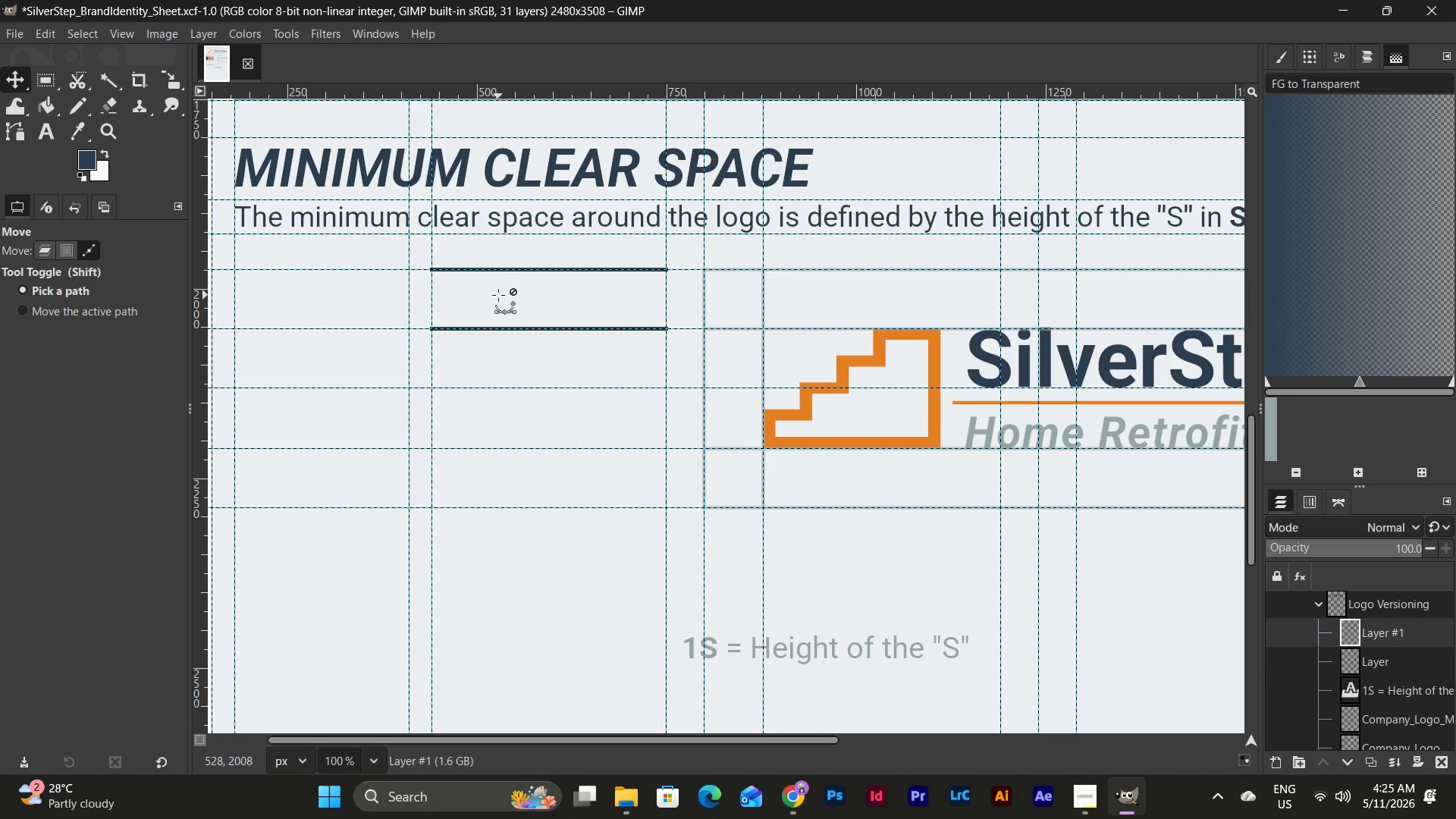 
key(Control+Z)
 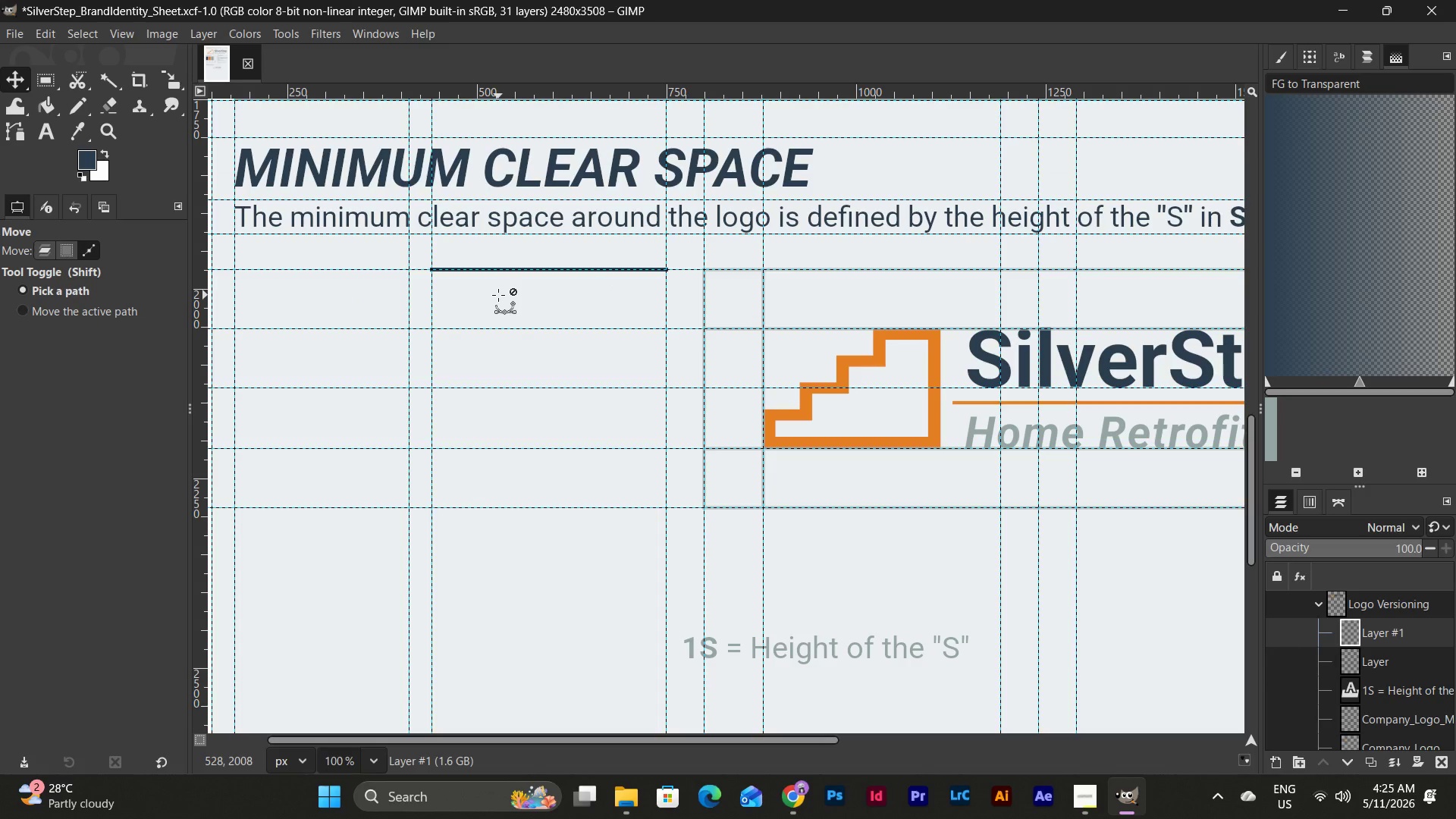 
key(Control+Z)
 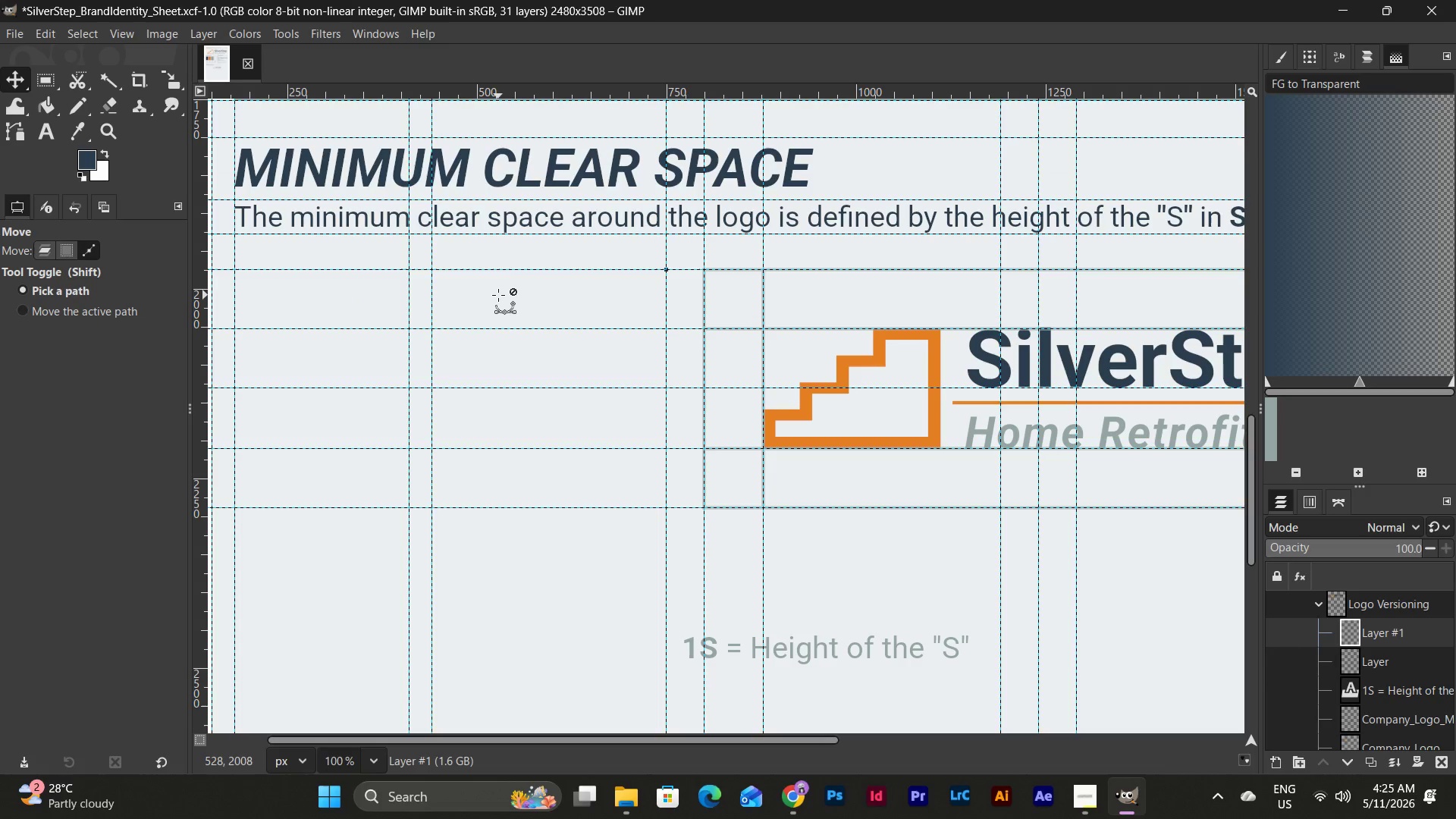 
key(Control+Z)
 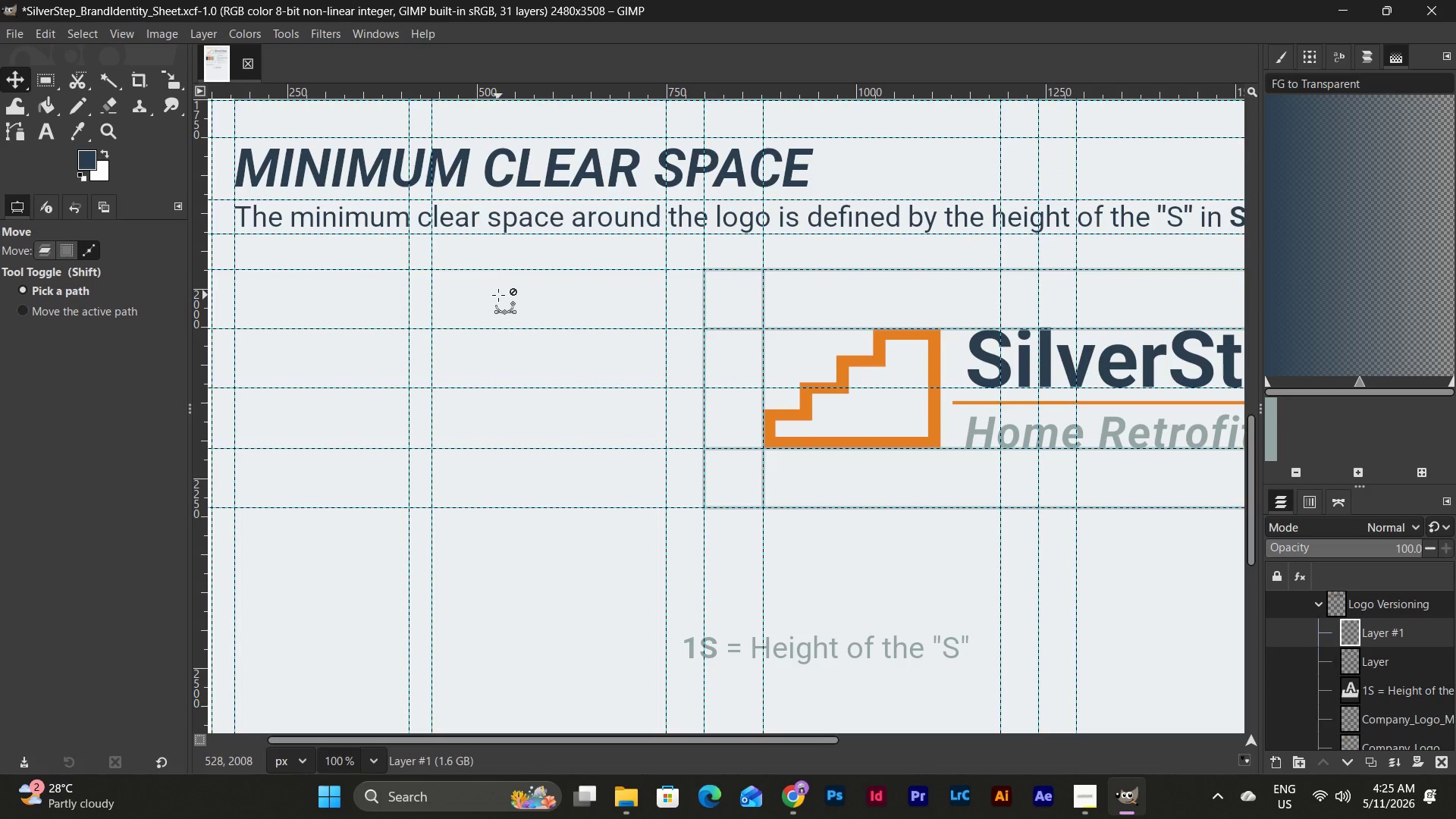 
key(Control+Z)
 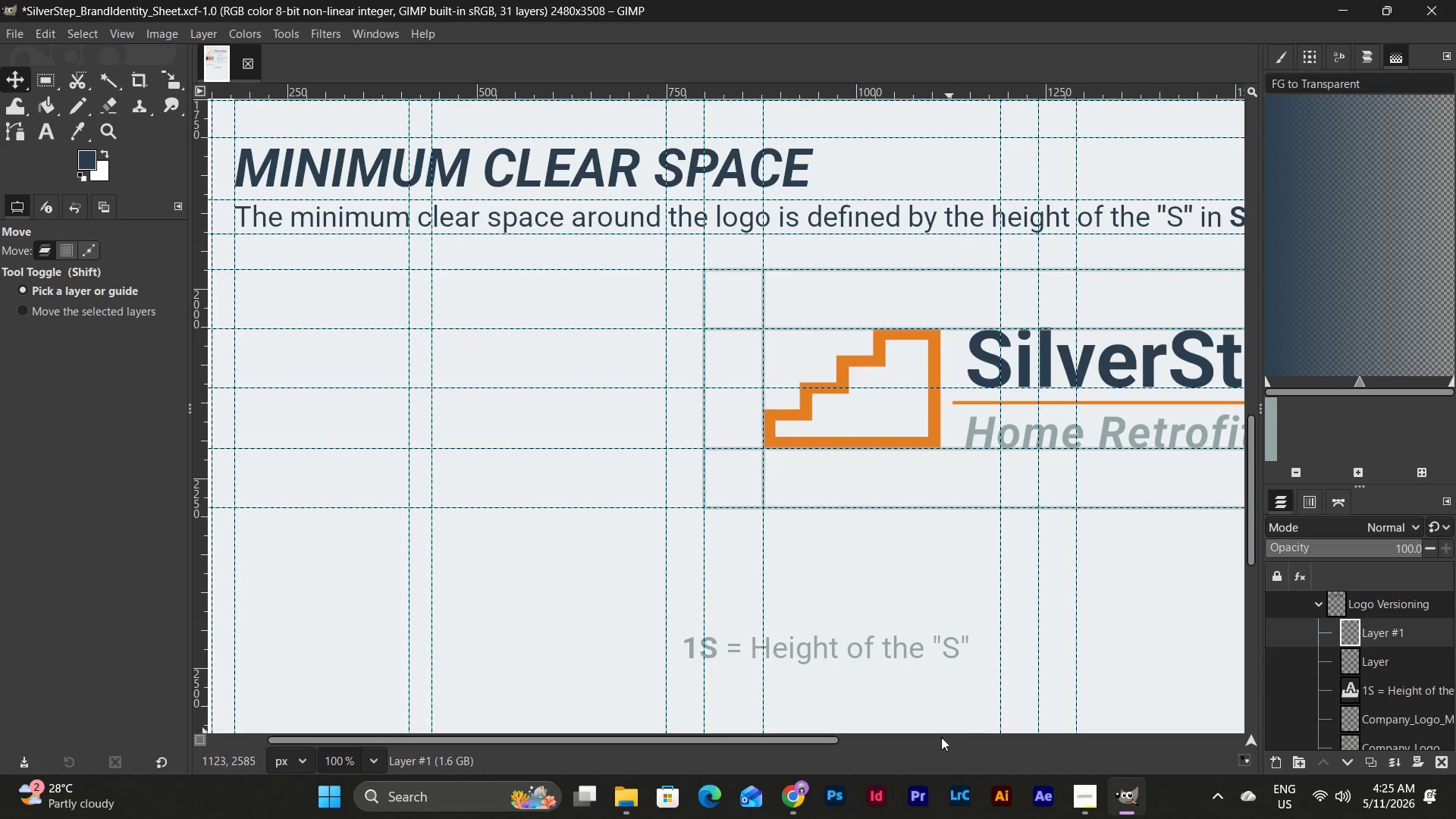 
left_click_drag(start_coordinate=[824, 741], to_coordinate=[883, 732])
 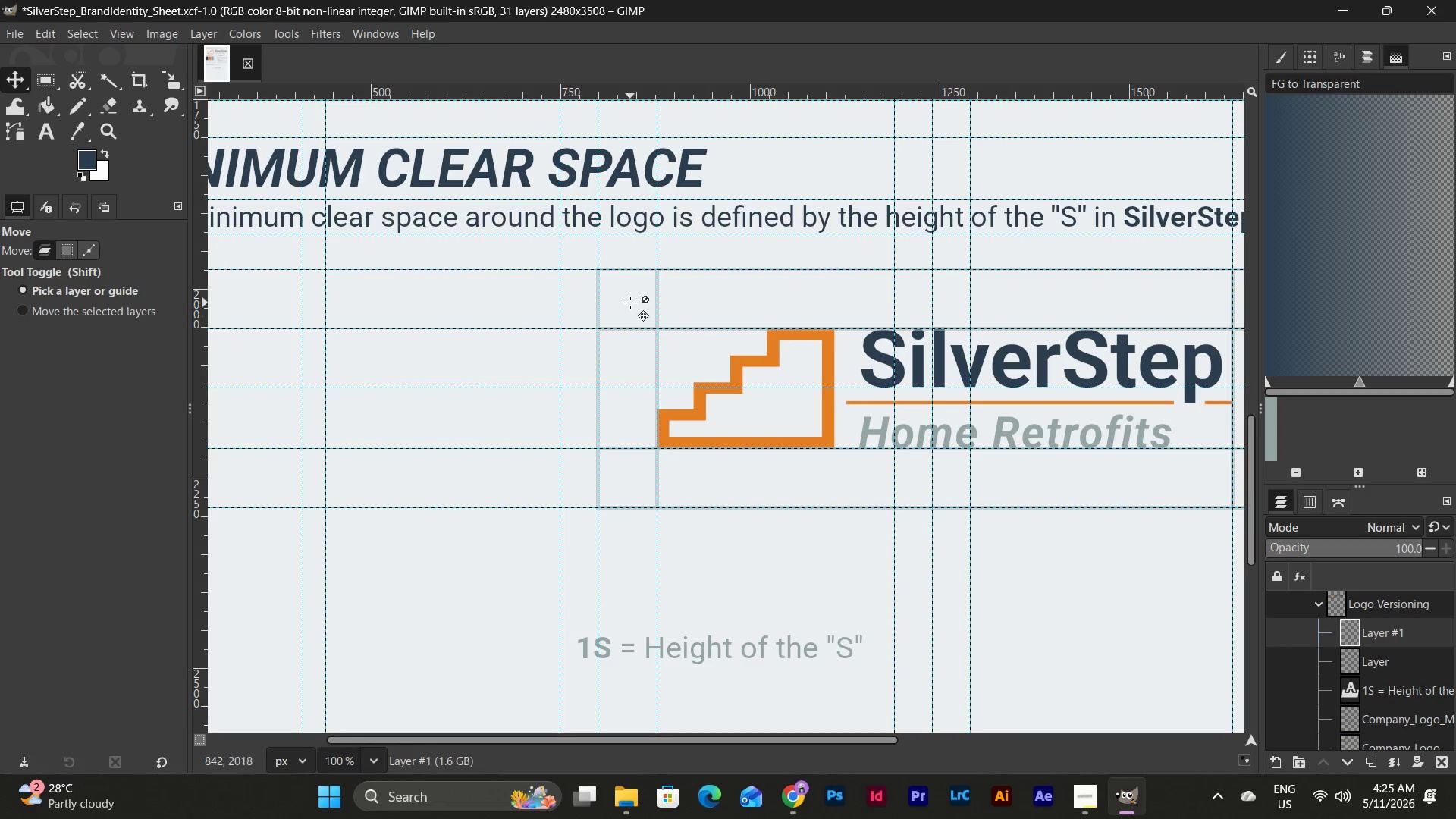 
scroll: coordinate [630, 303], scroll_direction: up, amount: 1.0
 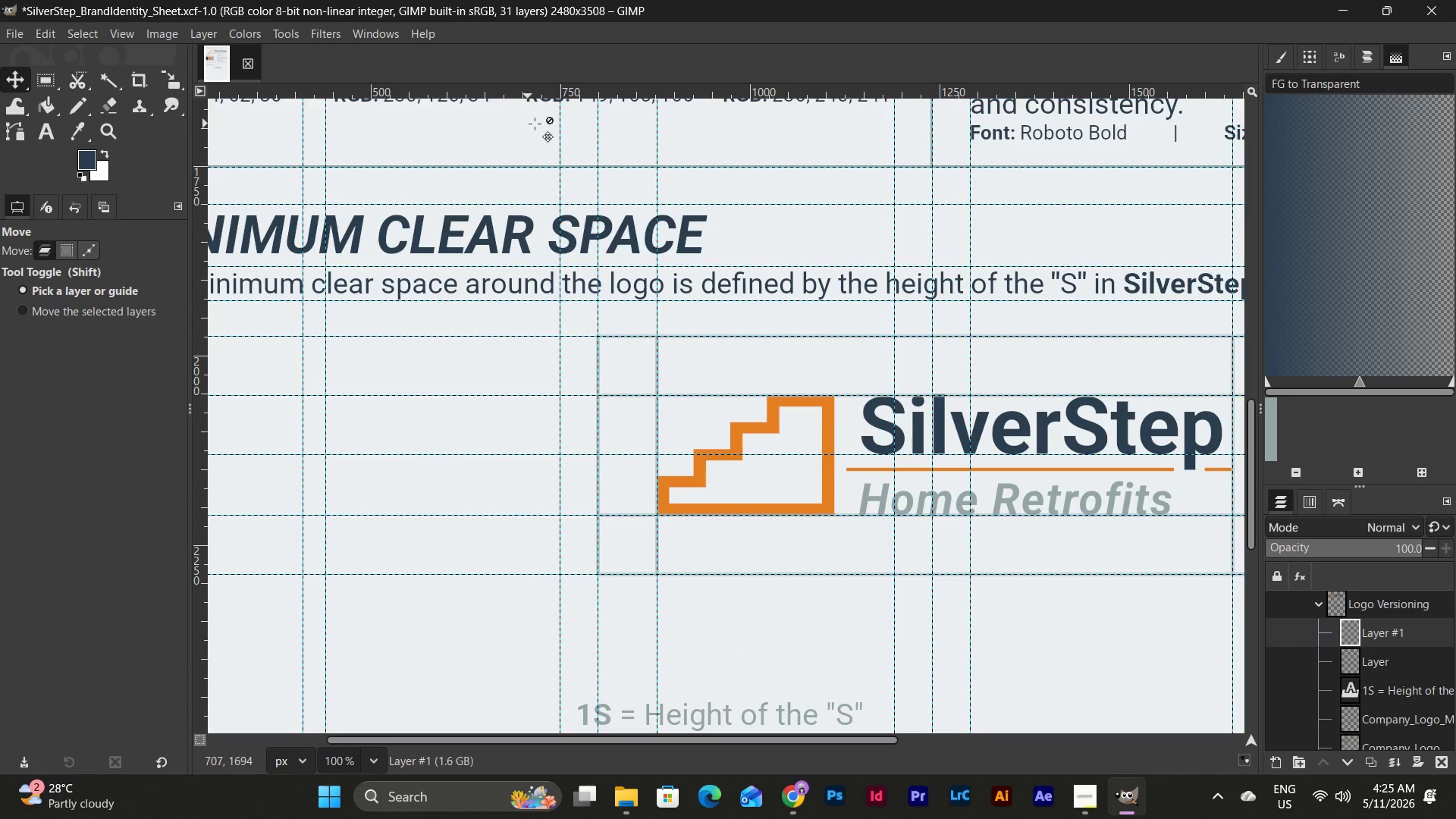 
left_click_drag(start_coordinate=[557, 133], to_coordinate=[500, 143])
 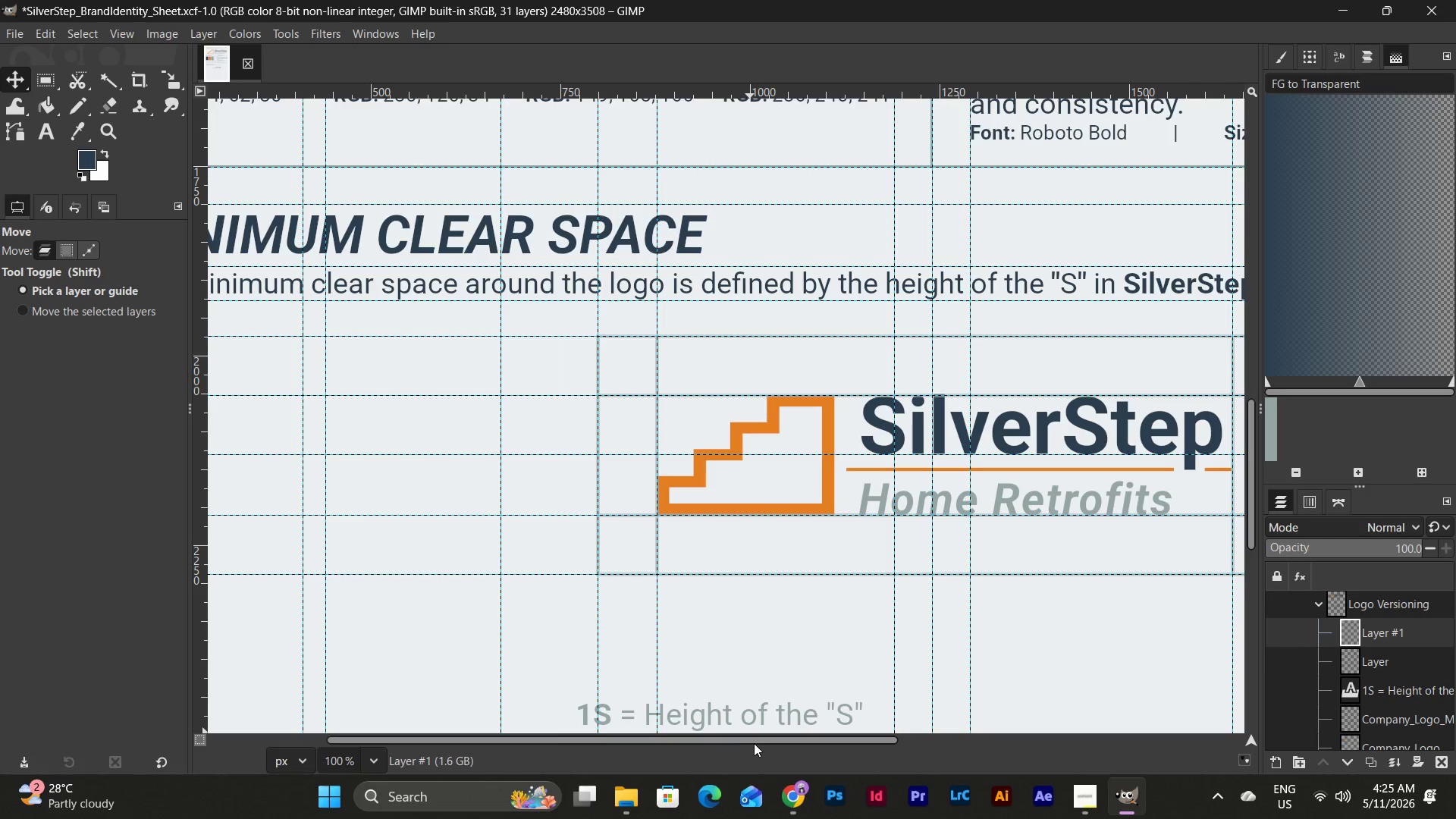 
left_click_drag(start_coordinate=[751, 742], to_coordinate=[773, 733])
 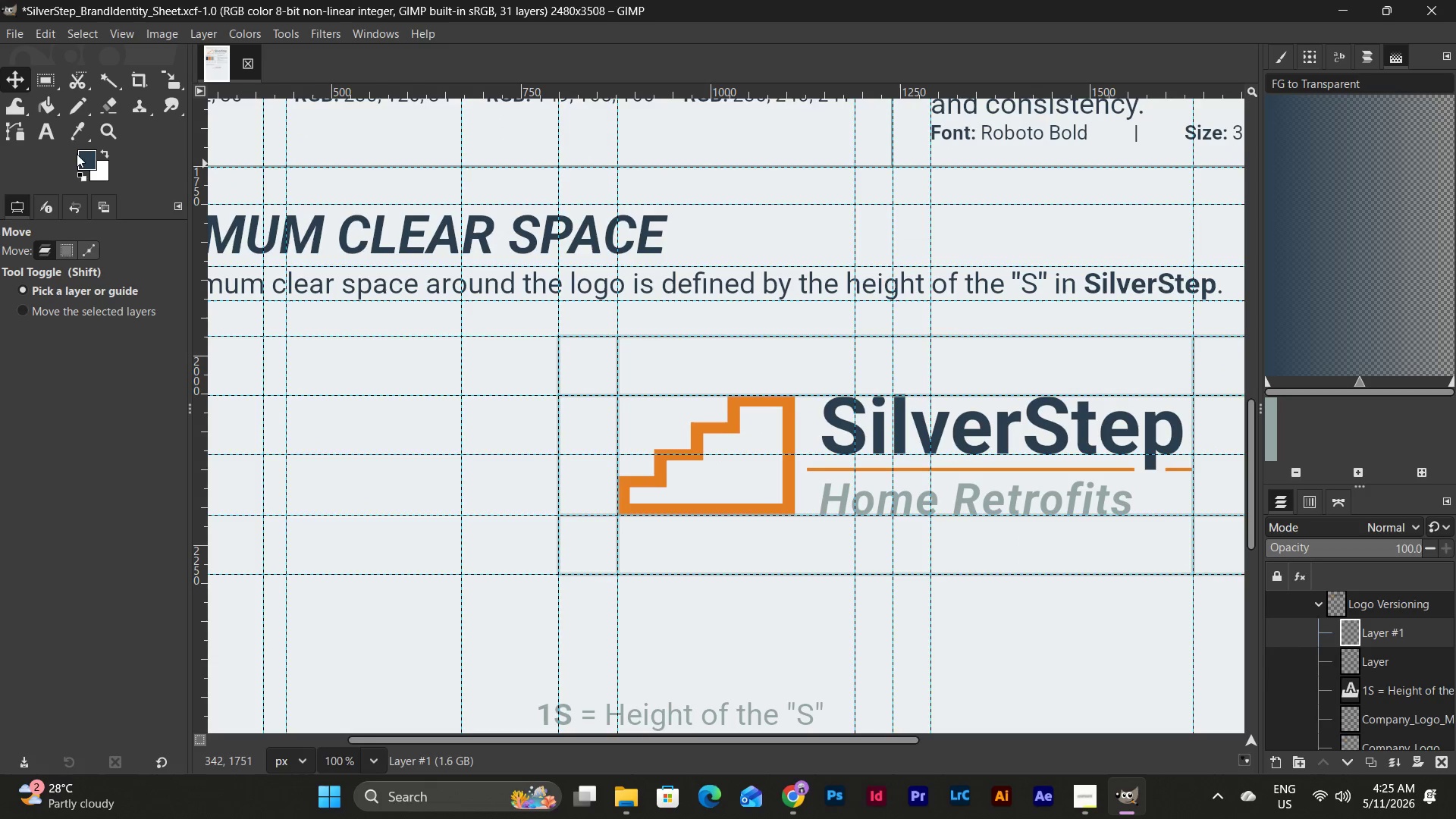 
left_click([48, 109])
 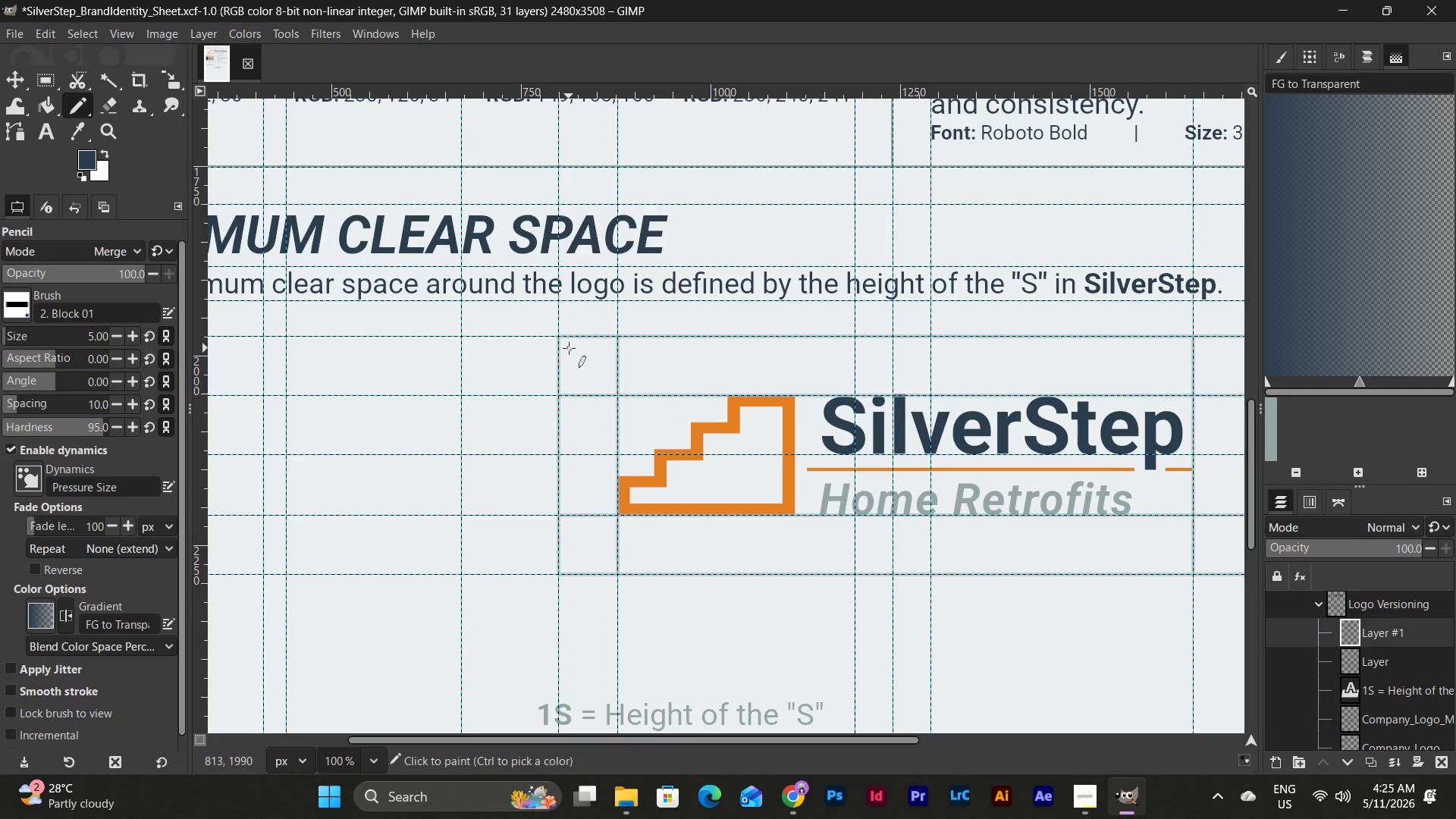 
left_click([558, 334])
 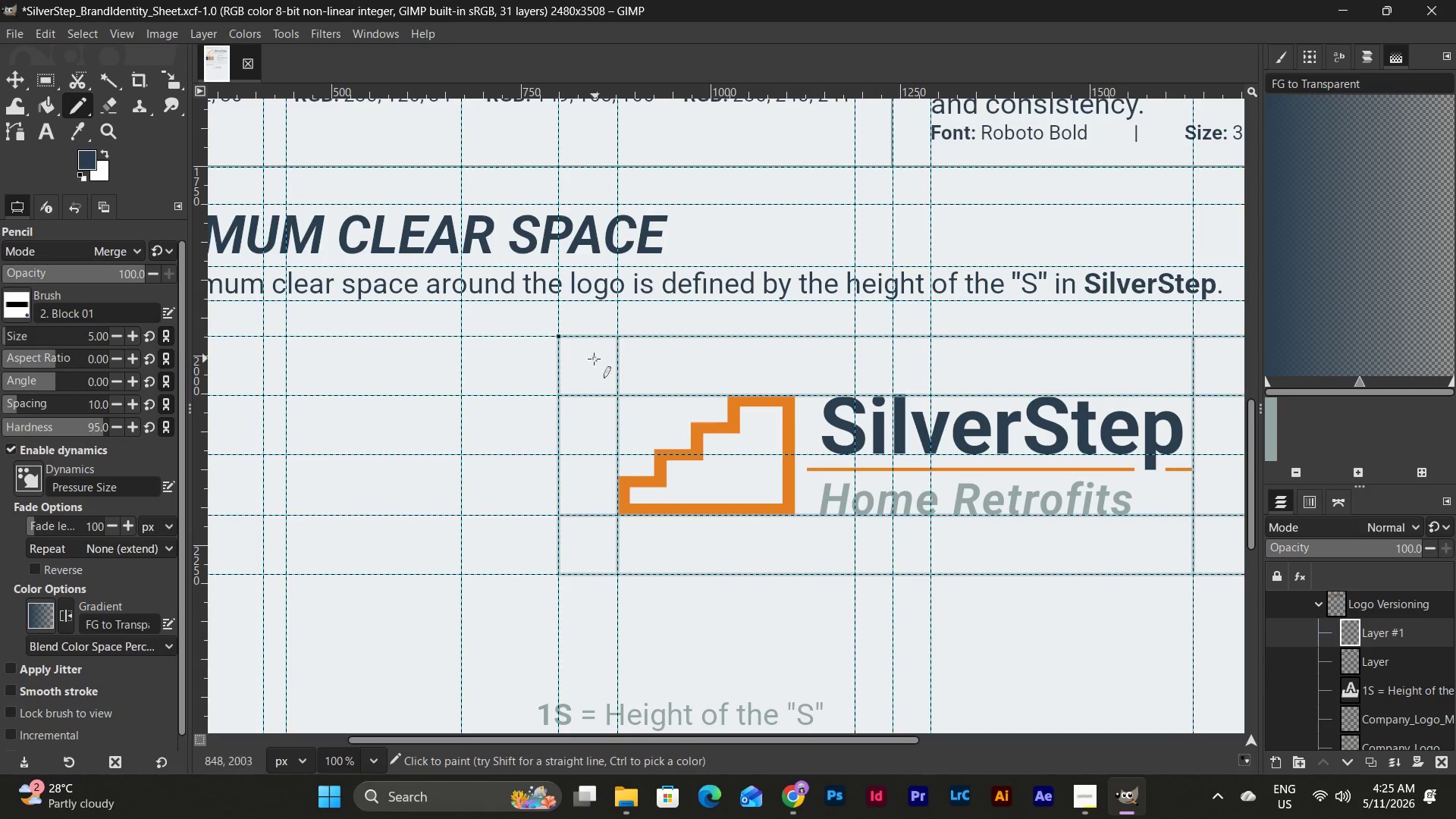 
hold_key(key=ShiftLeft, duration=1.81)
left_click([456, 340])
 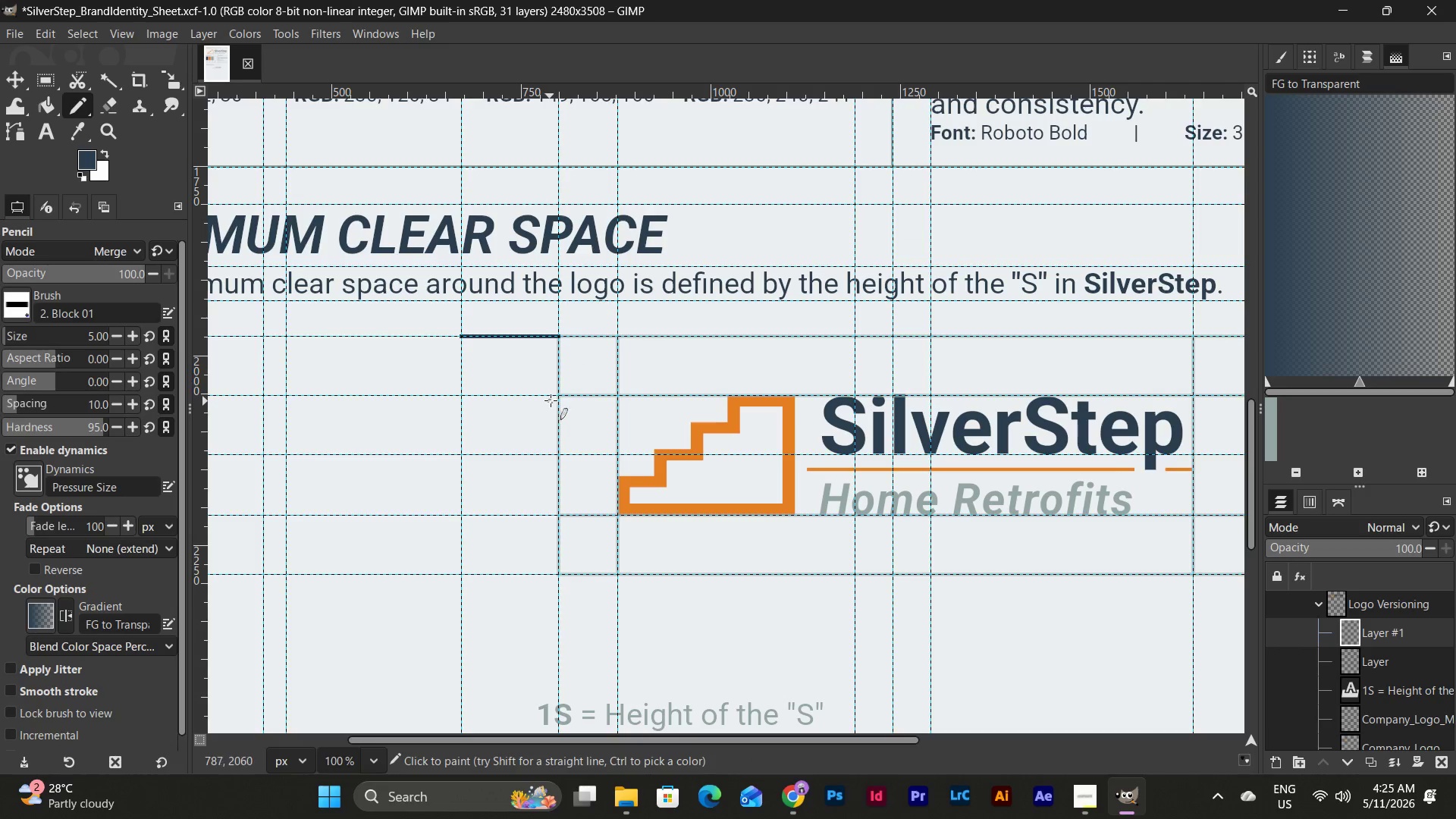 
hold_key(key=ShiftLeft, duration=0.48)
 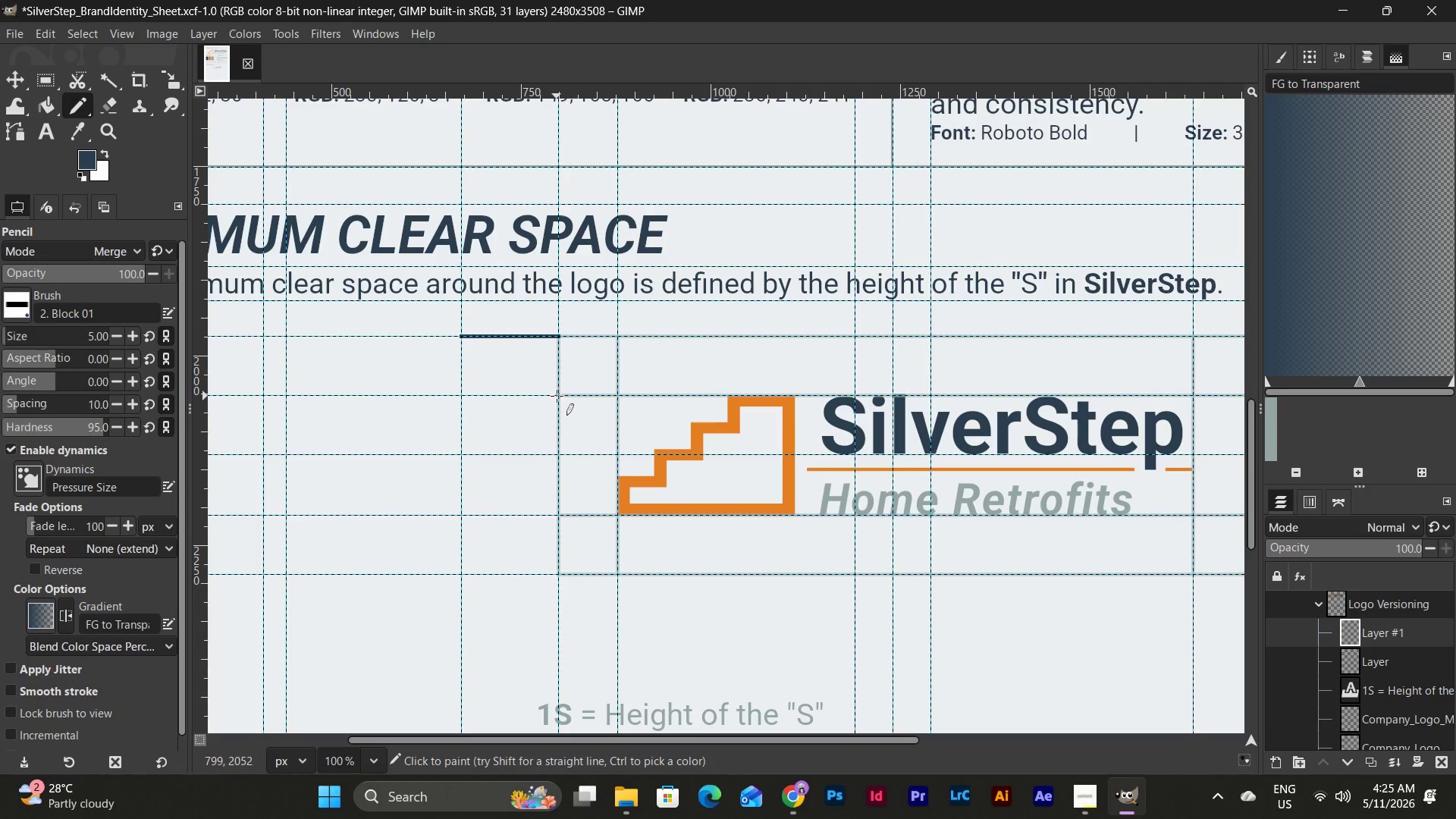 
left_click([559, 396])
 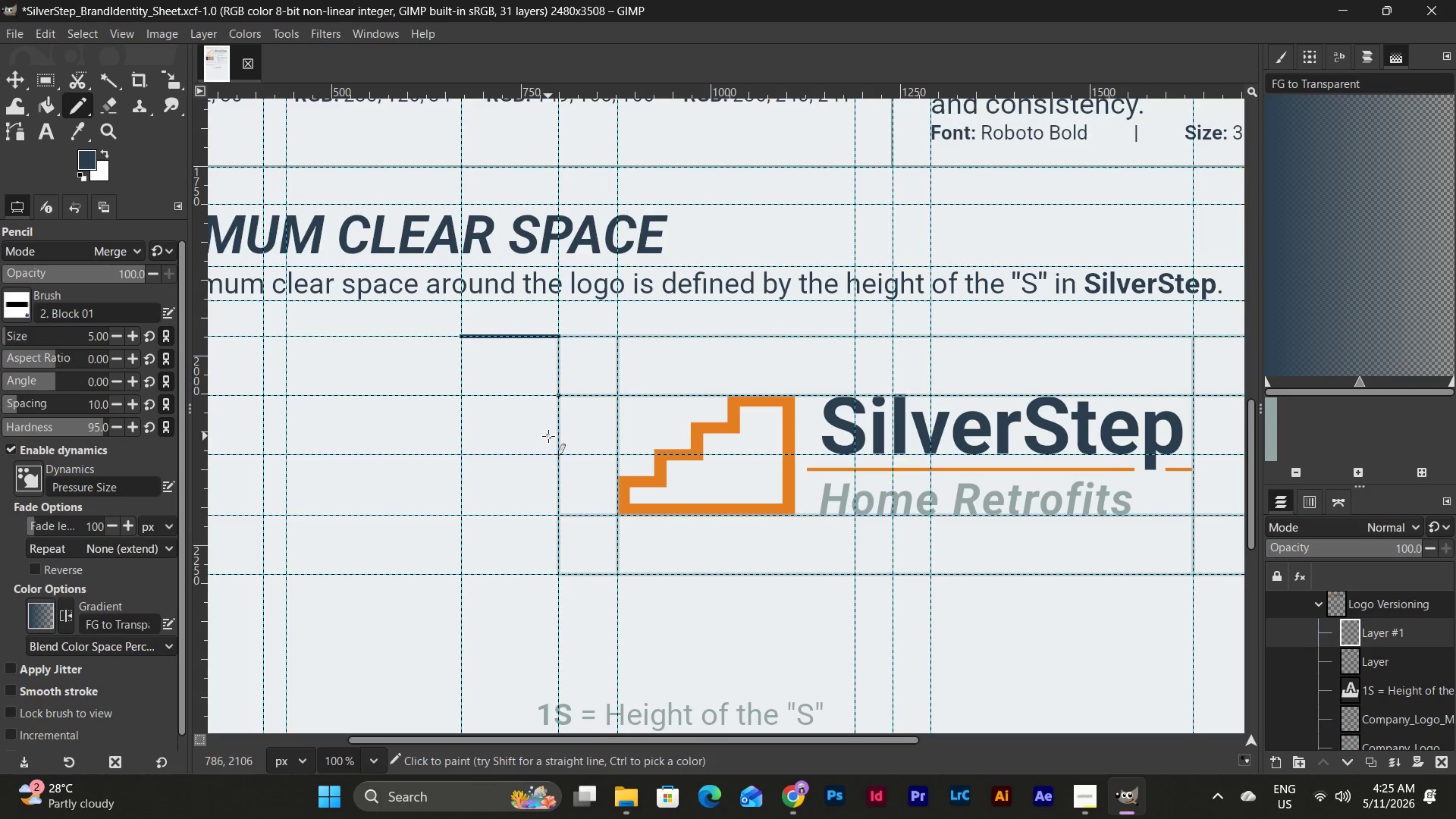 
hold_key(key=ShiftLeft, duration=1.34)
left_click([462, 394])
 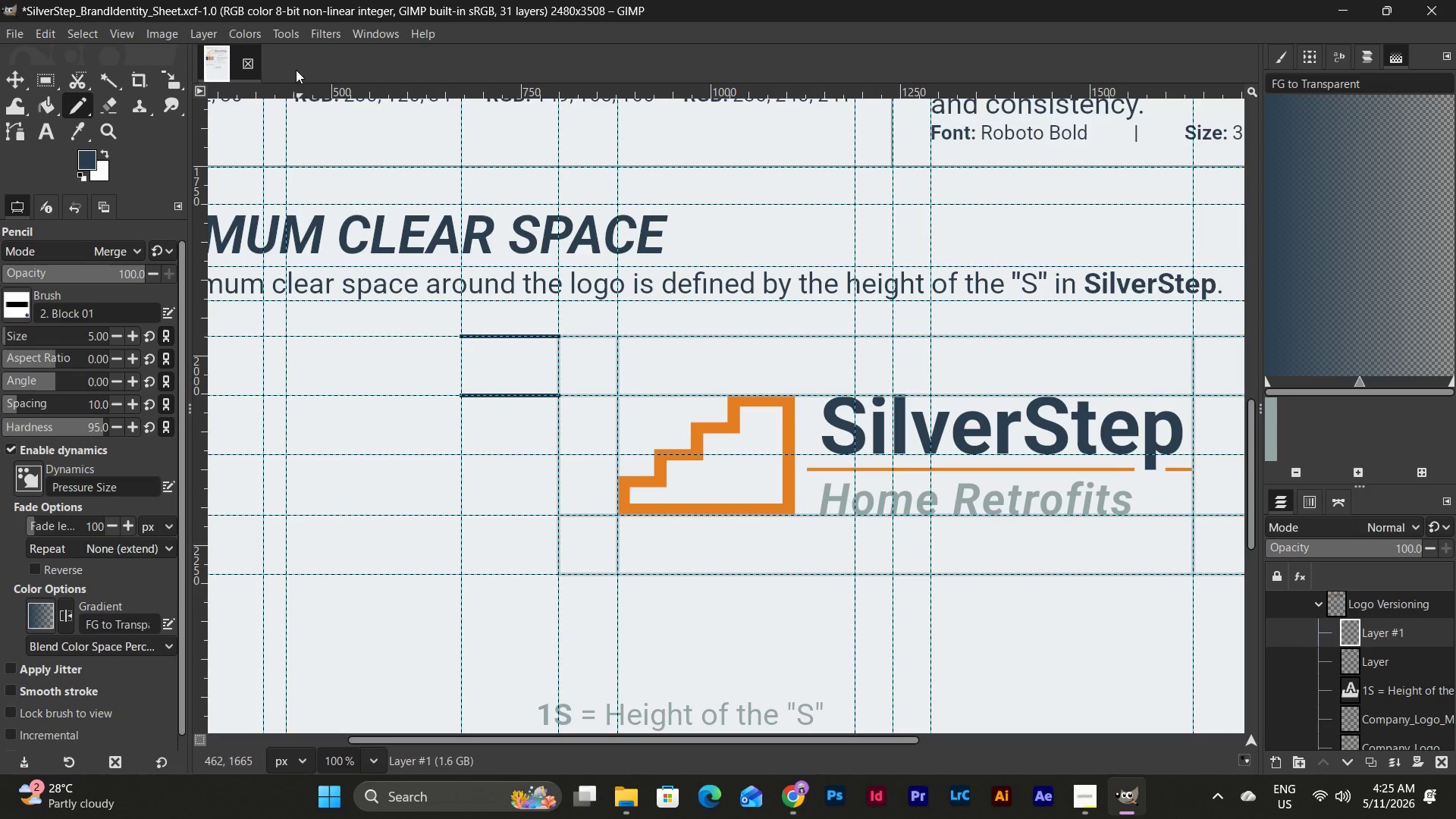 
left_click_drag(start_coordinate=[205, 157], to_coordinate=[474, 413])
 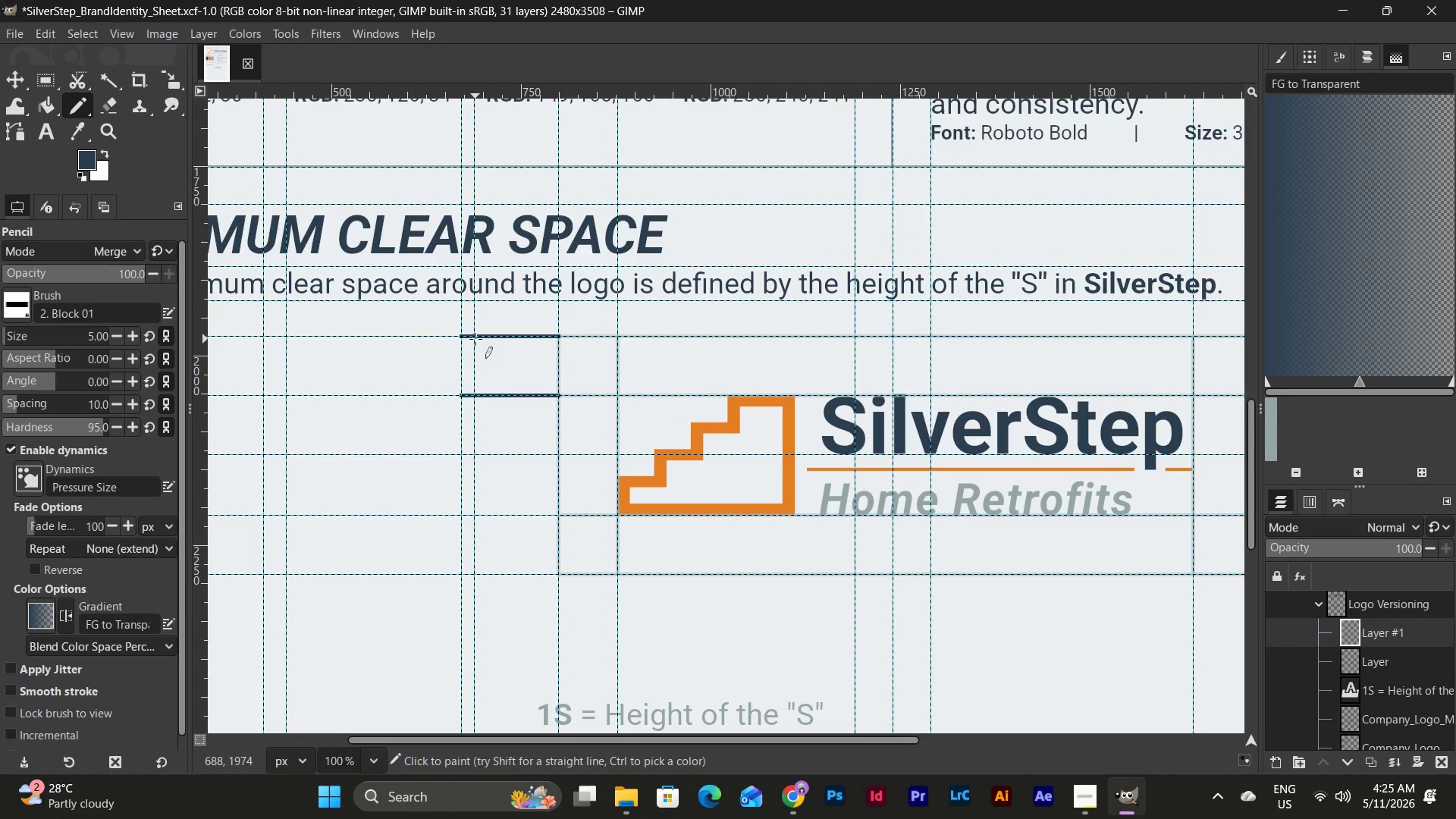 
left_click([475, 339])
 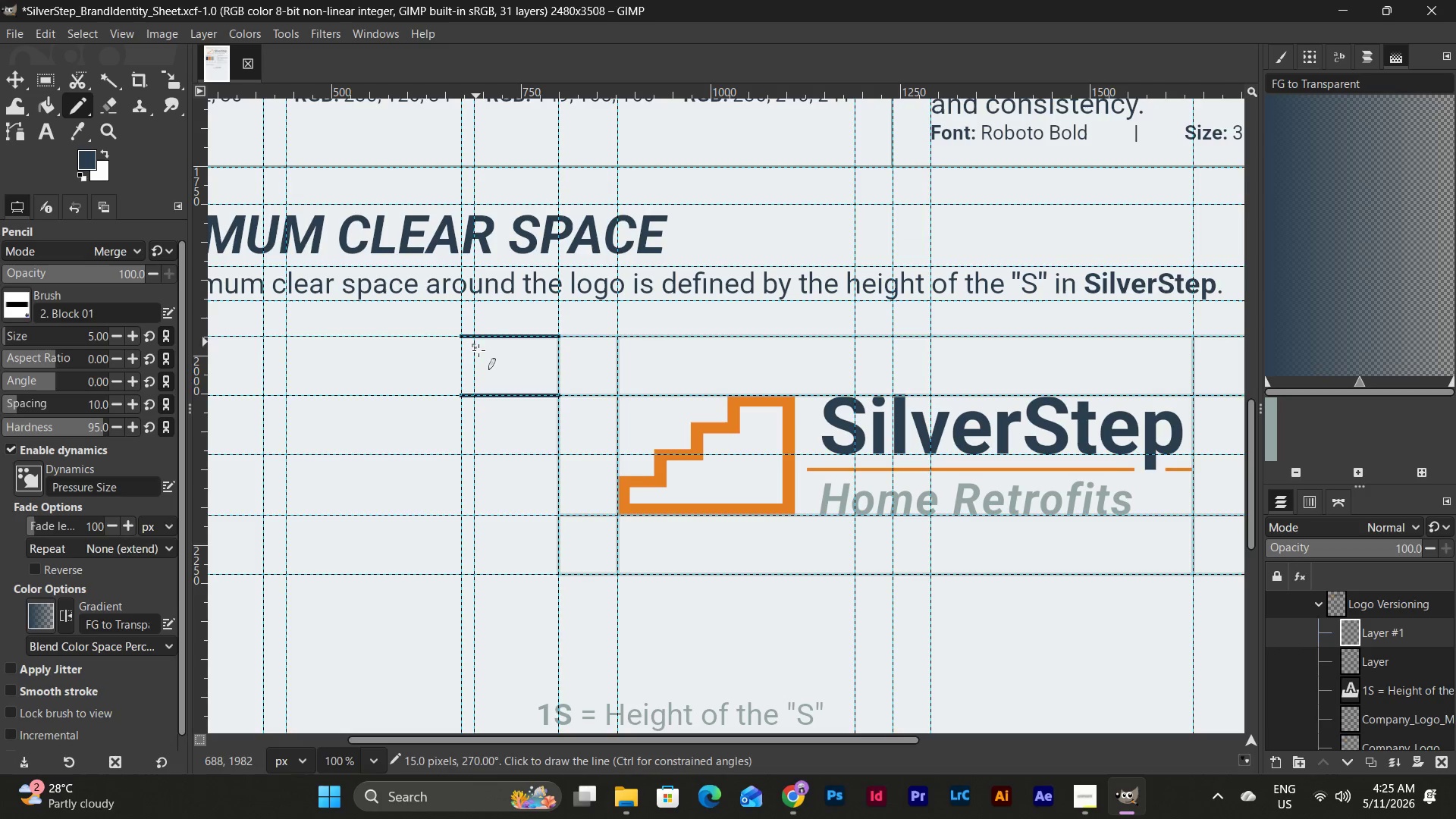 
hold_key(key=ShiftLeft, duration=1.23)
left_click([475, 398])
 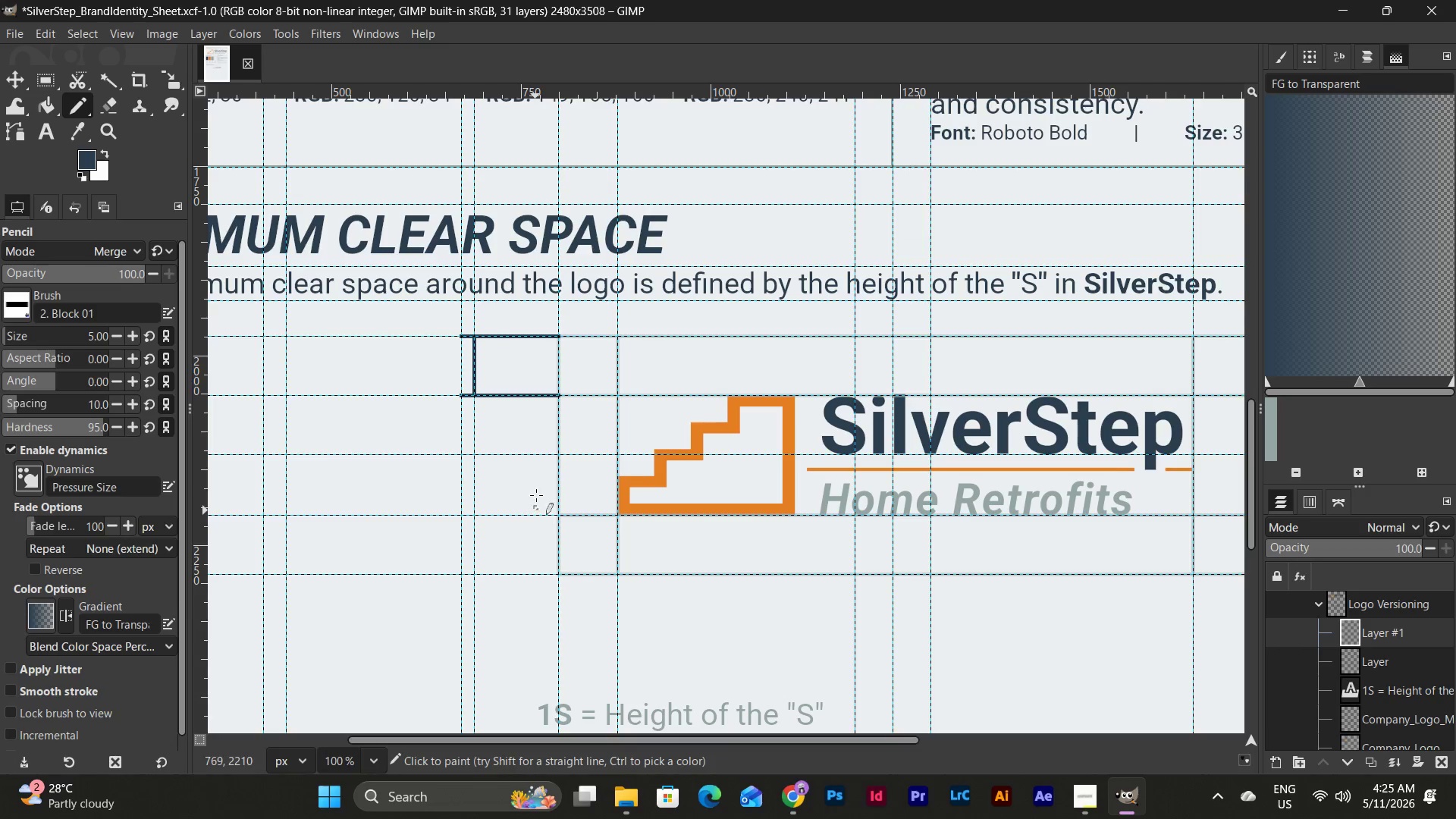 
wait(6.5)
 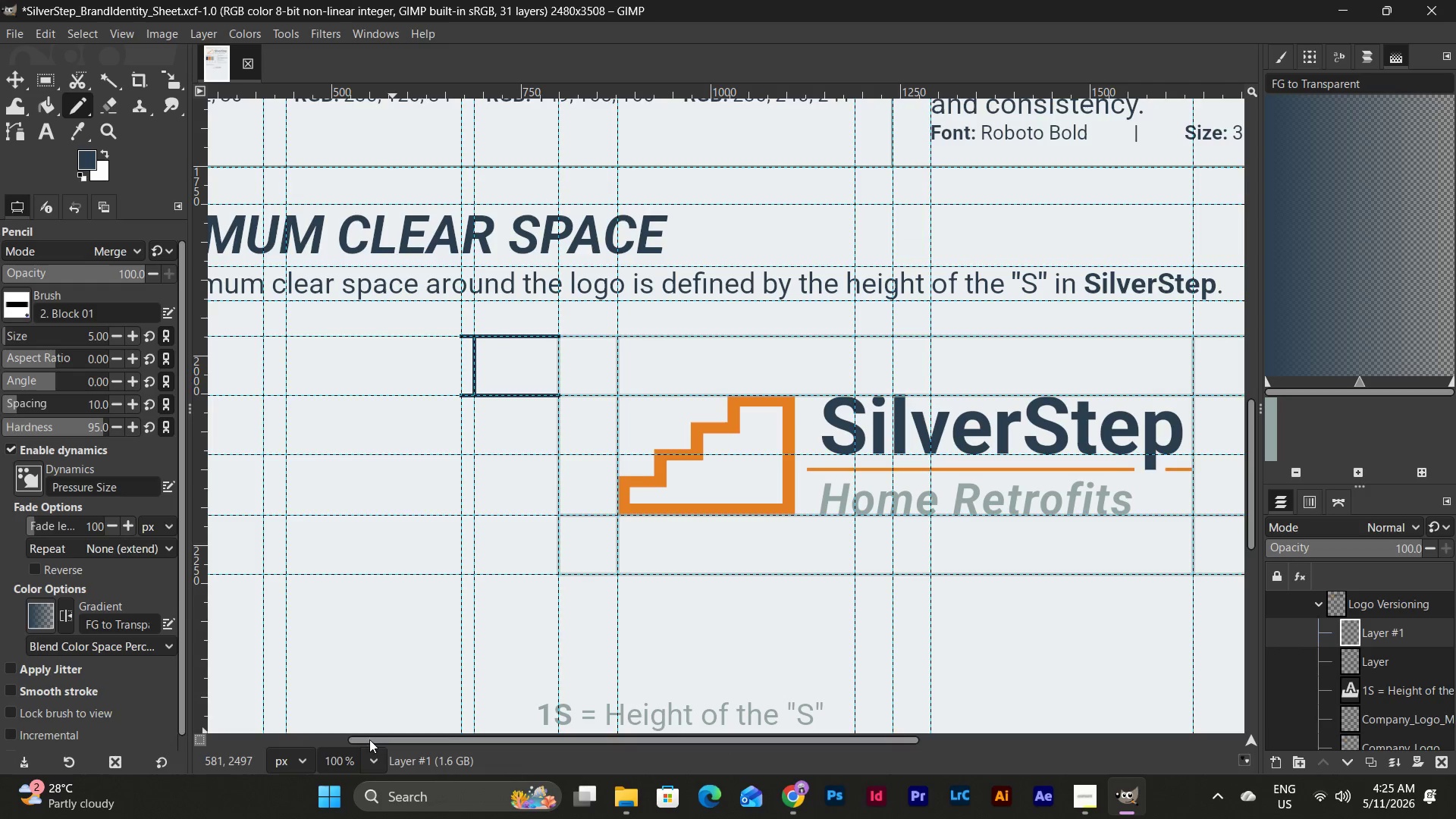 
hold_key(key=ShiftLeft, duration=0.48)
 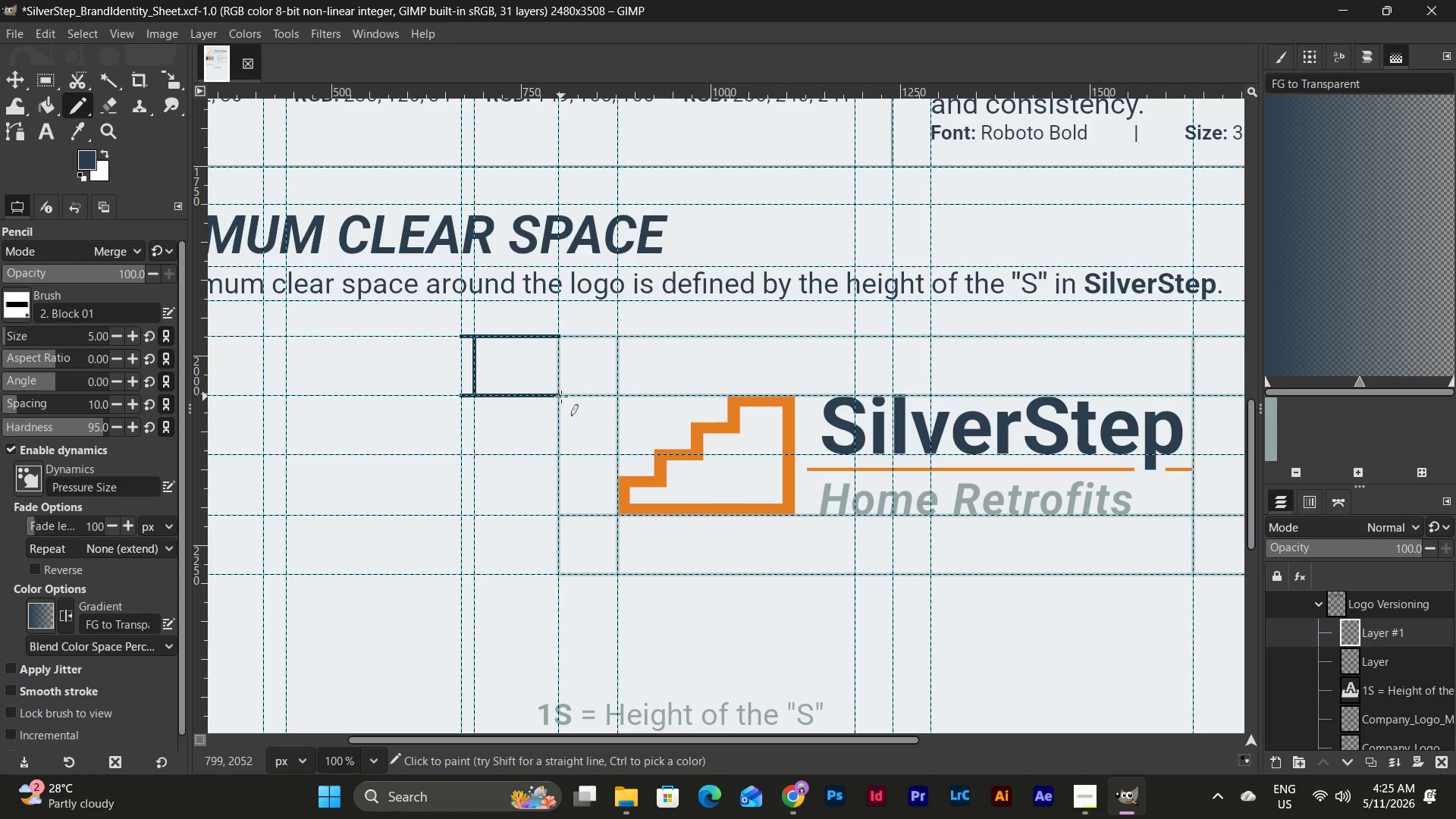 
wait(9.17)
 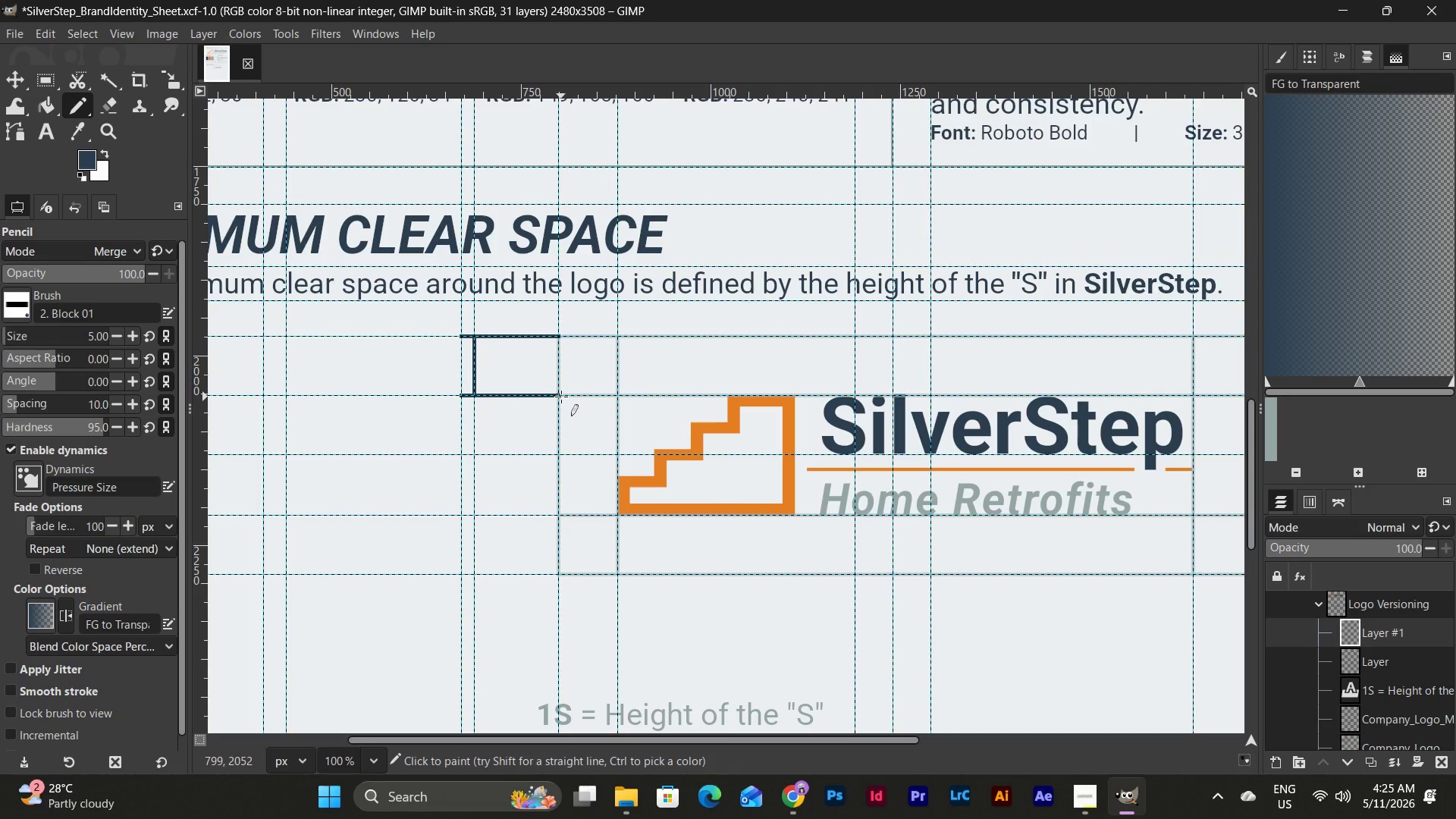 
left_click_drag(start_coordinate=[409, 96], to_coordinate=[595, 645])
 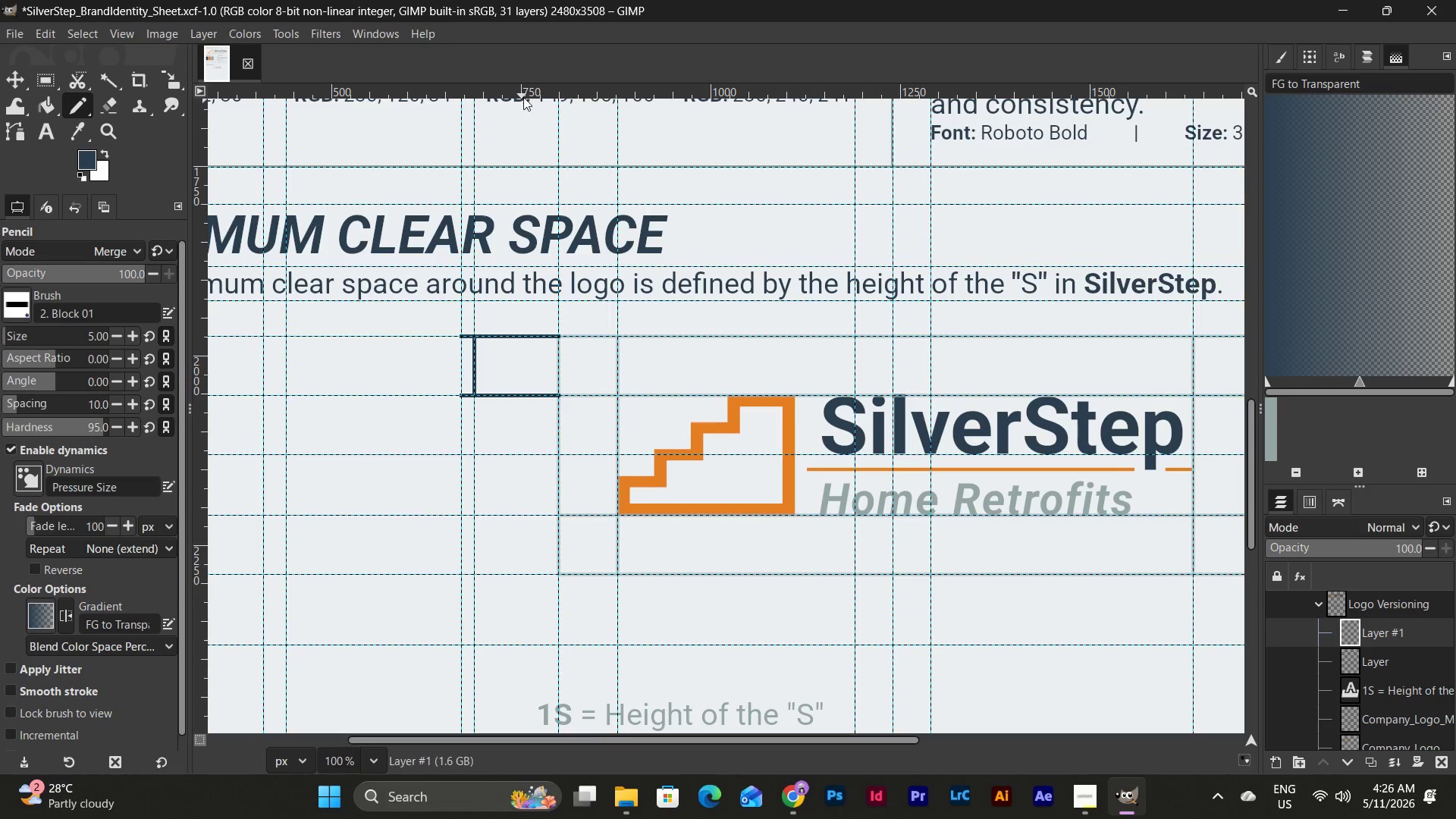 
left_click_drag(start_coordinate=[523, 95], to_coordinate=[639, 657])
 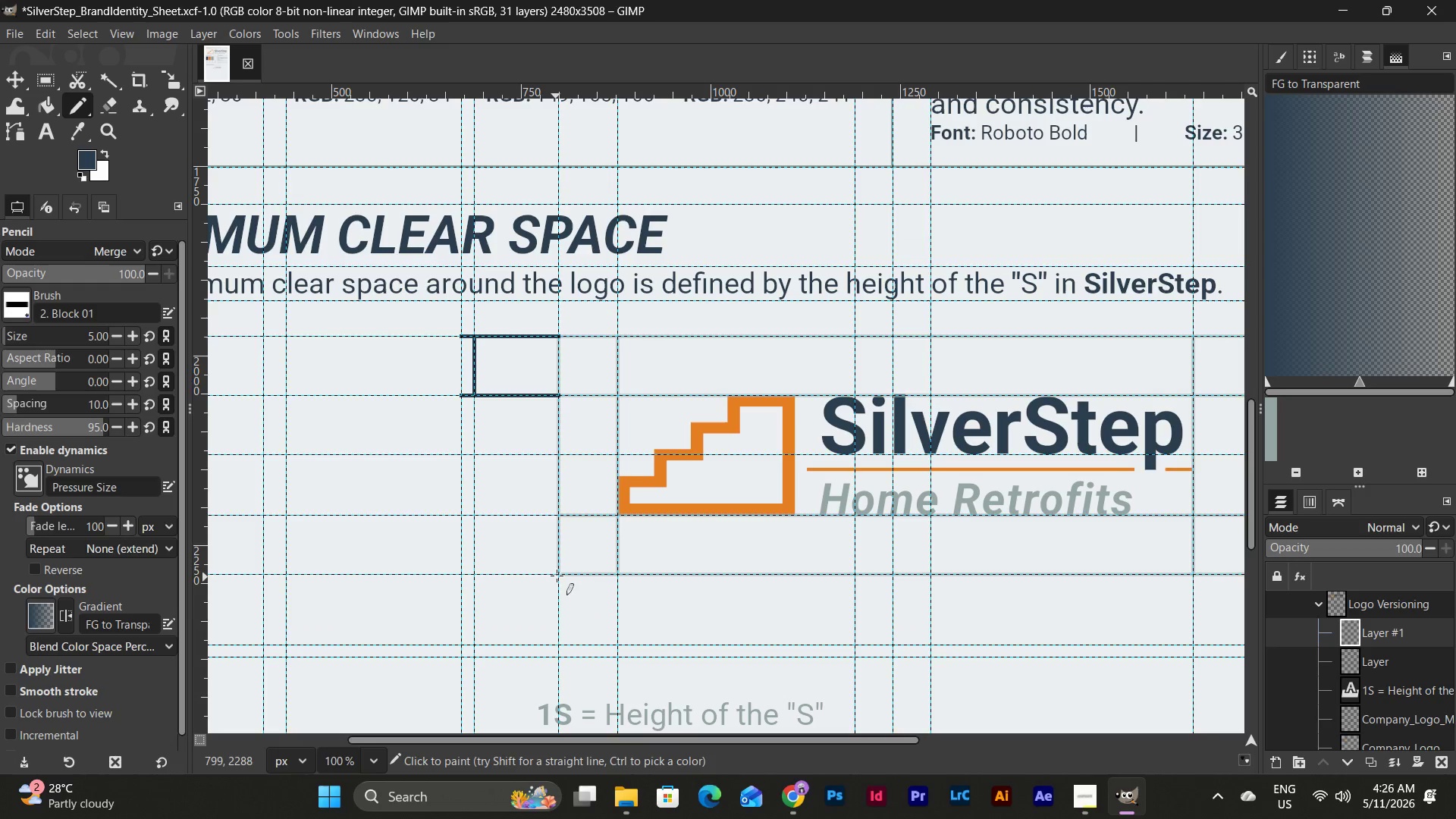 
left_click([560, 576])
 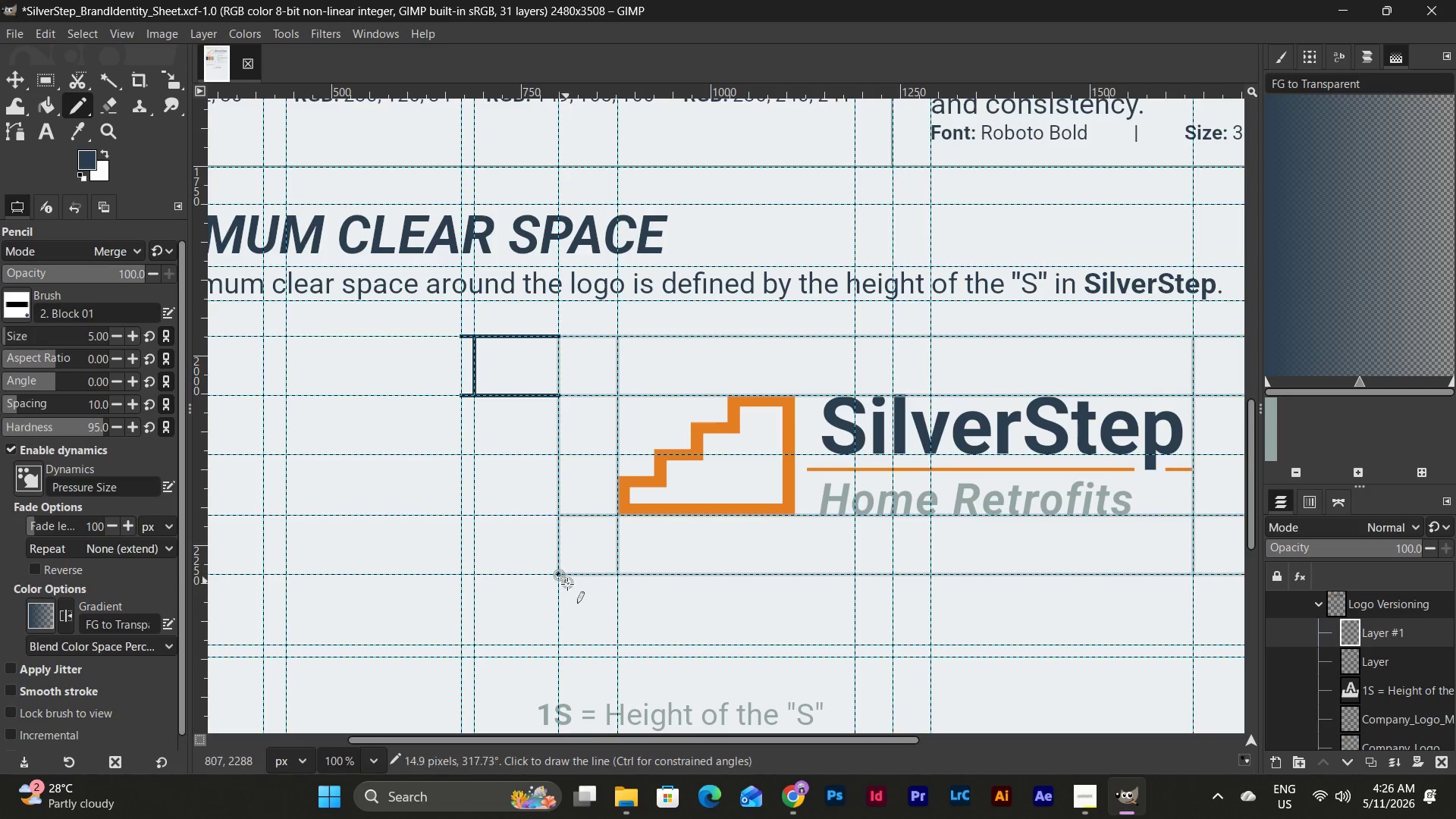 
hold_key(key=ShiftLeft, duration=1.39)
left_click([557, 656])
 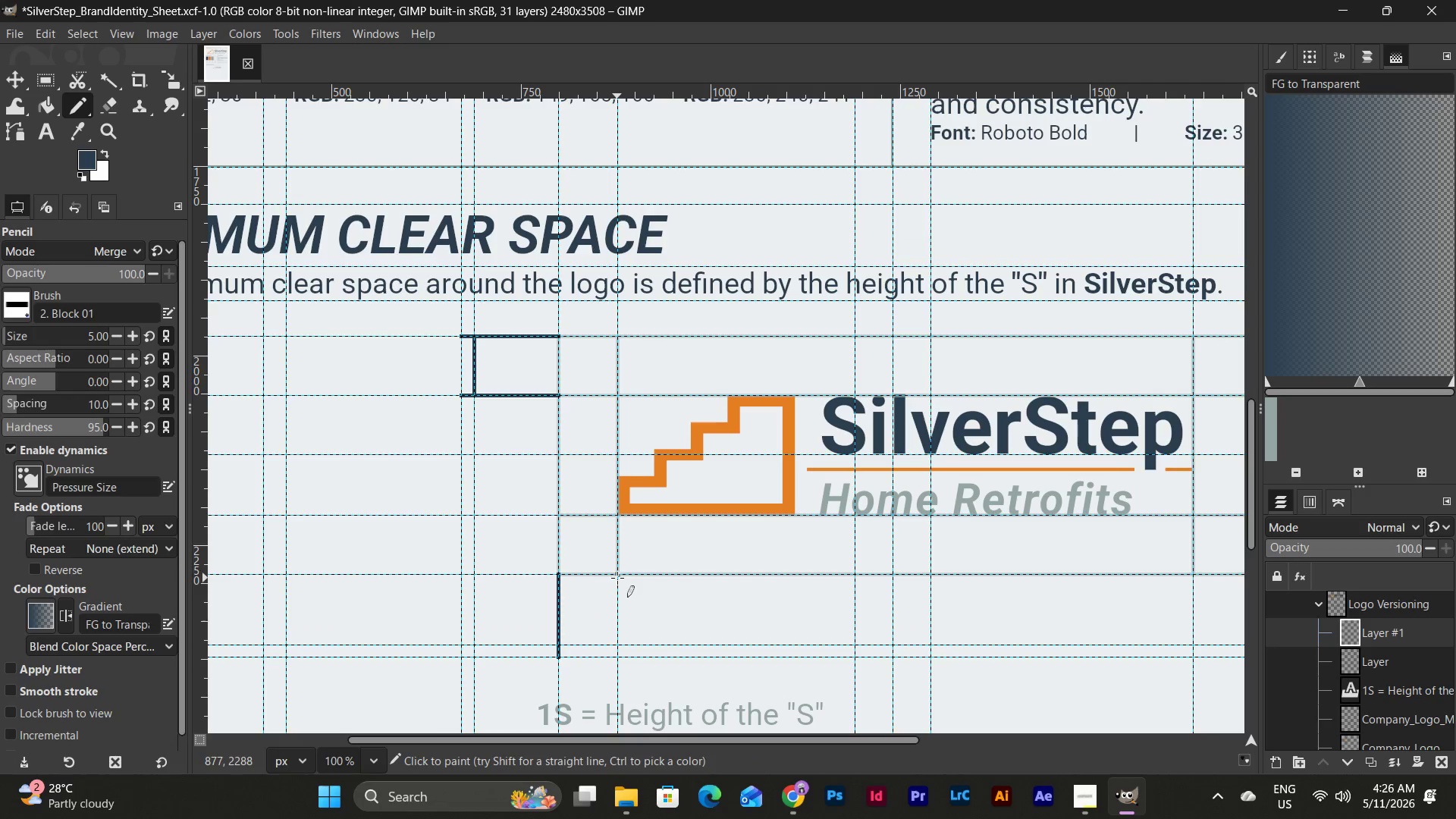 
hold_key(key=ShiftLeft, duration=0.5)
 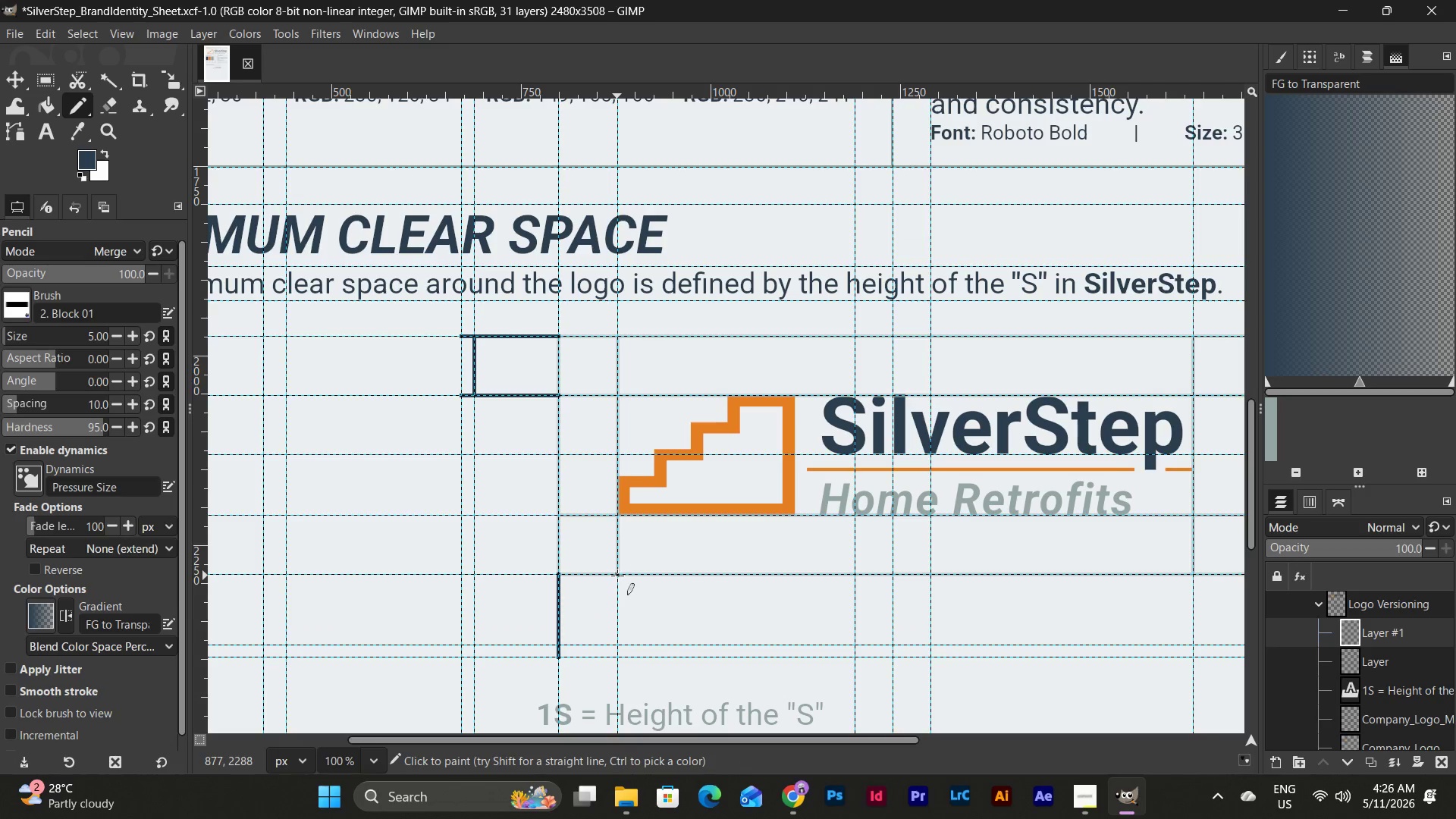 
left_click([617, 576])
 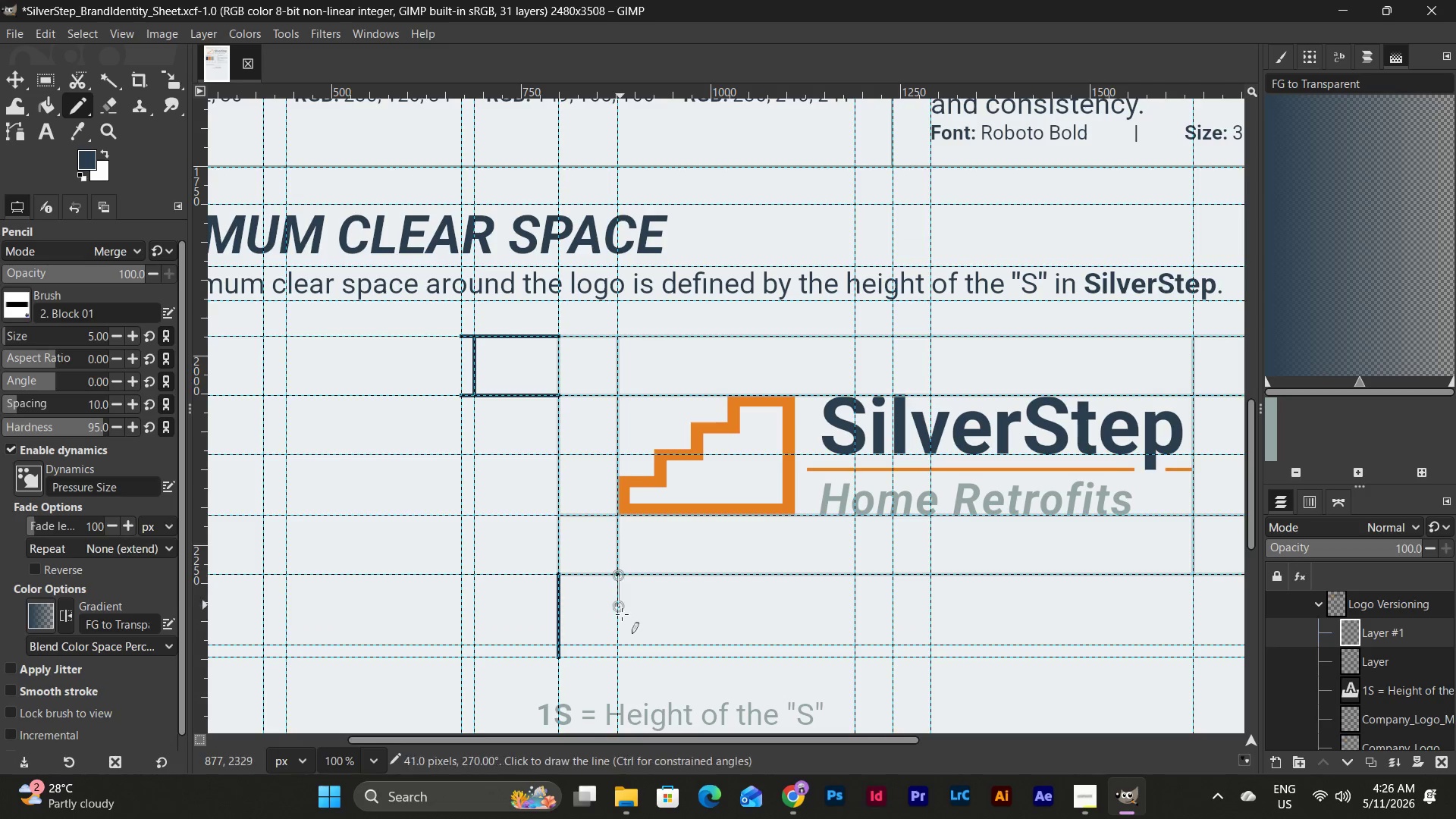 
hold_key(key=ShiftLeft, duration=1.14)
left_click([619, 659])
 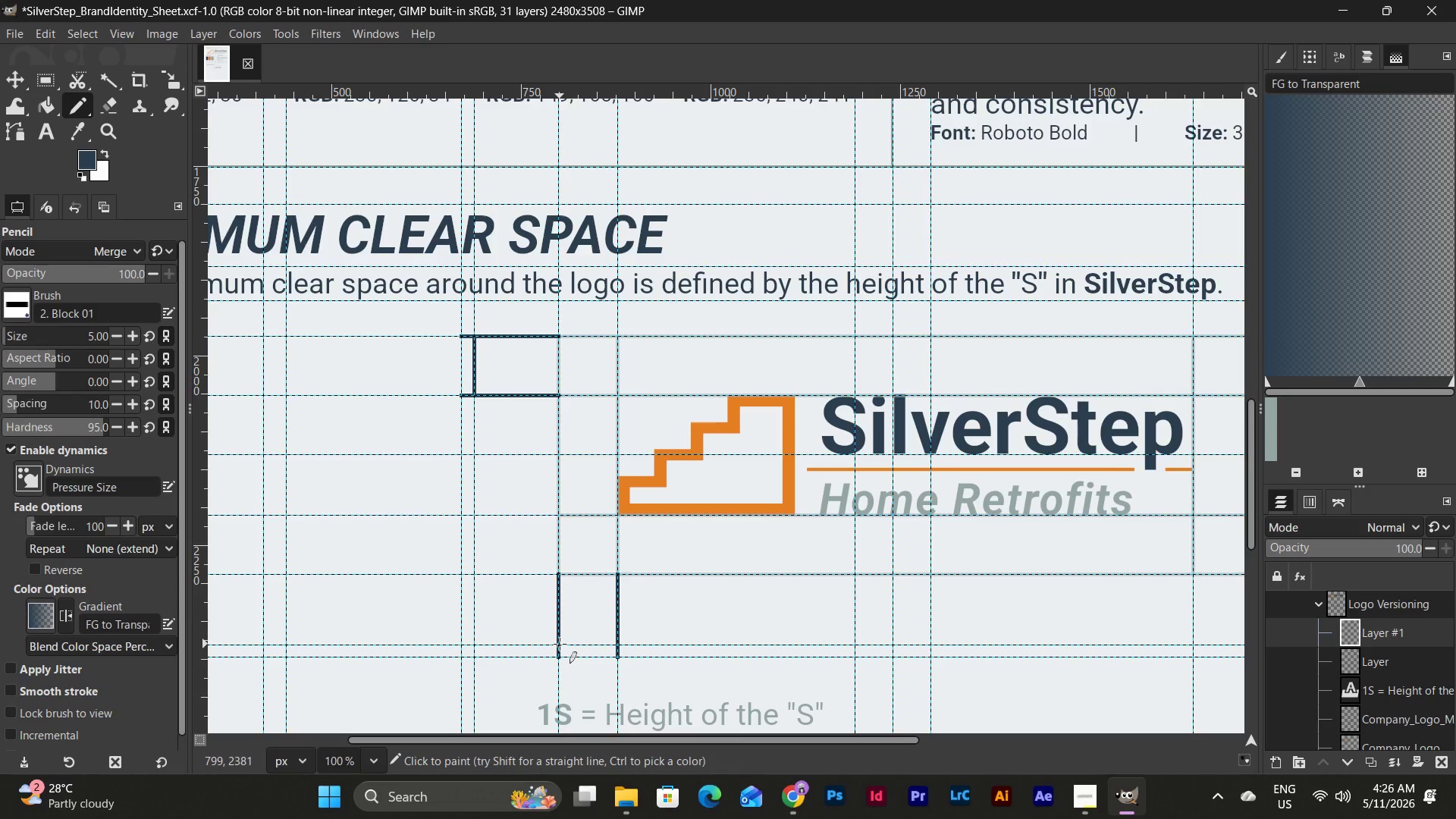 
left_click([560, 644])
 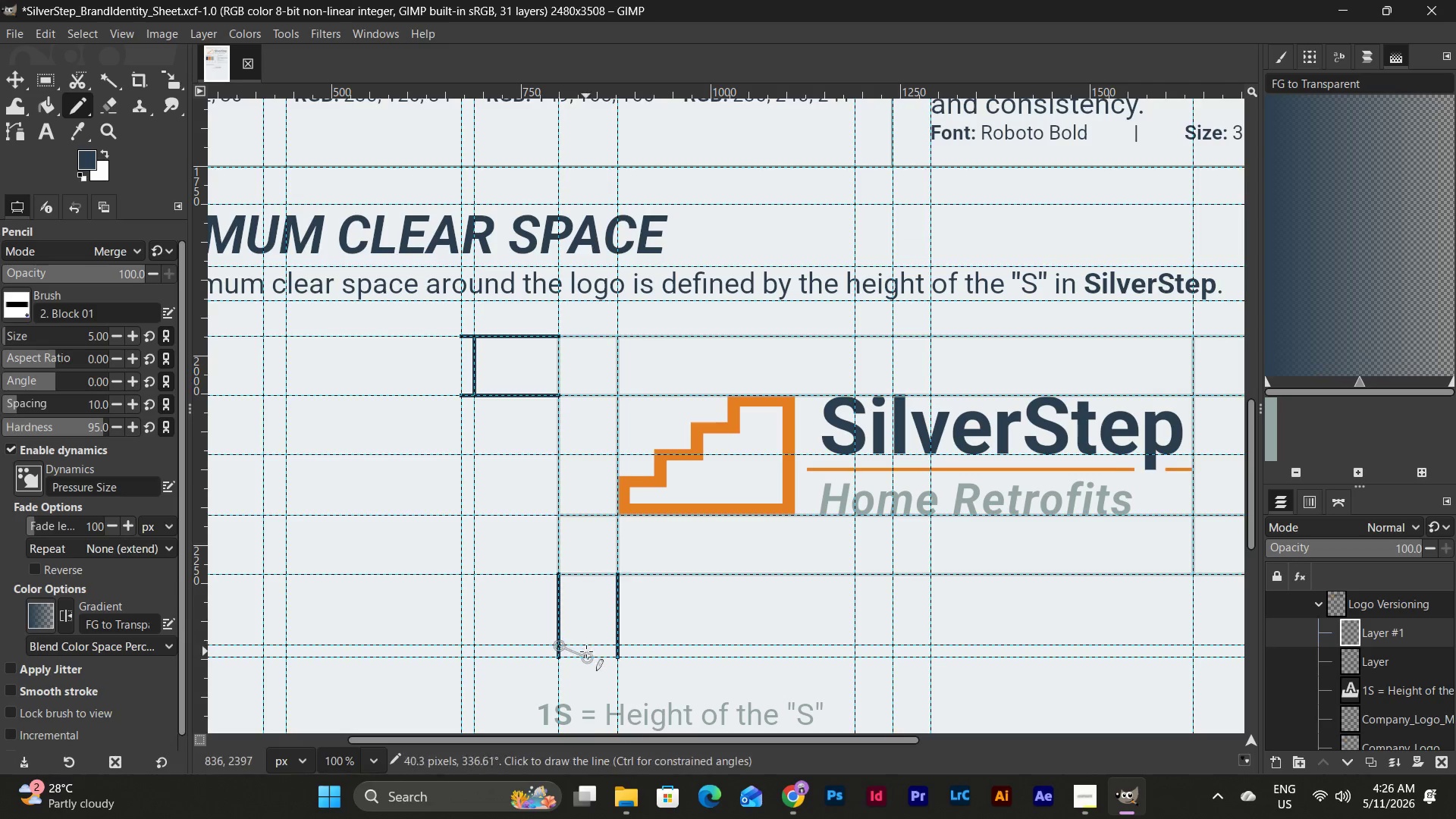 
hold_key(key=ShiftLeft, duration=1.16)
left_click([617, 642])
 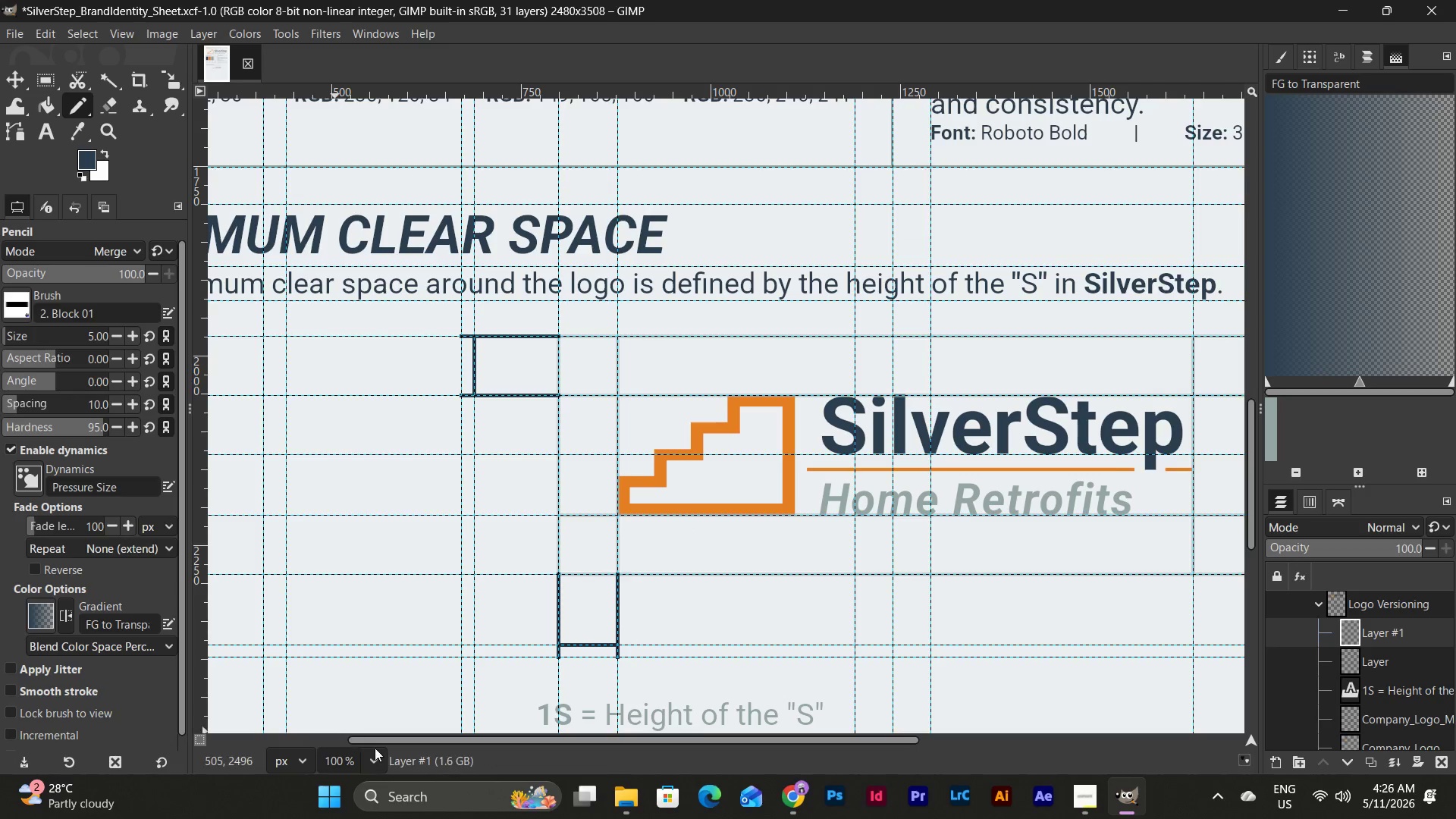 
left_click([376, 761])
 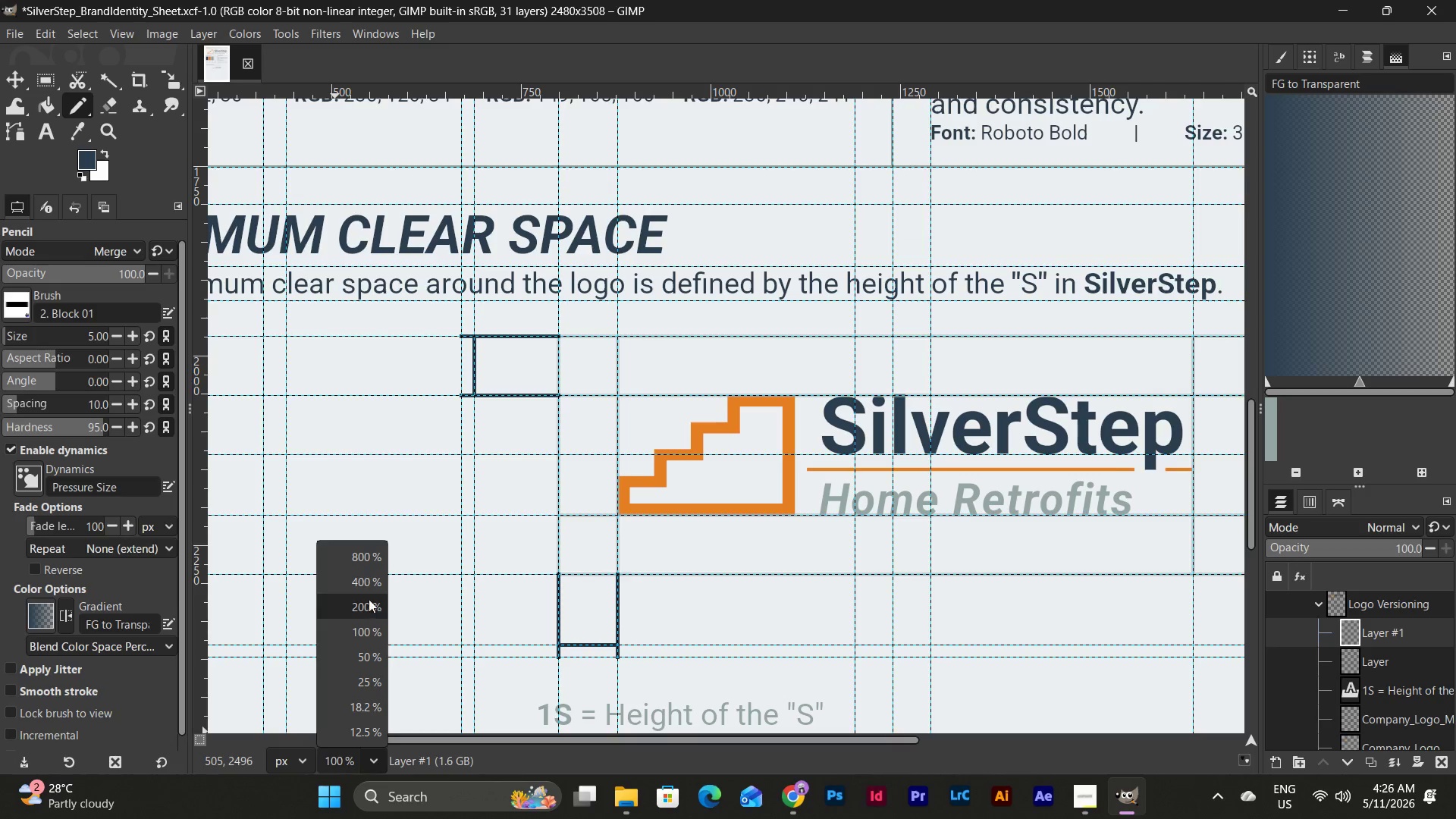 
left_click([369, 585])
 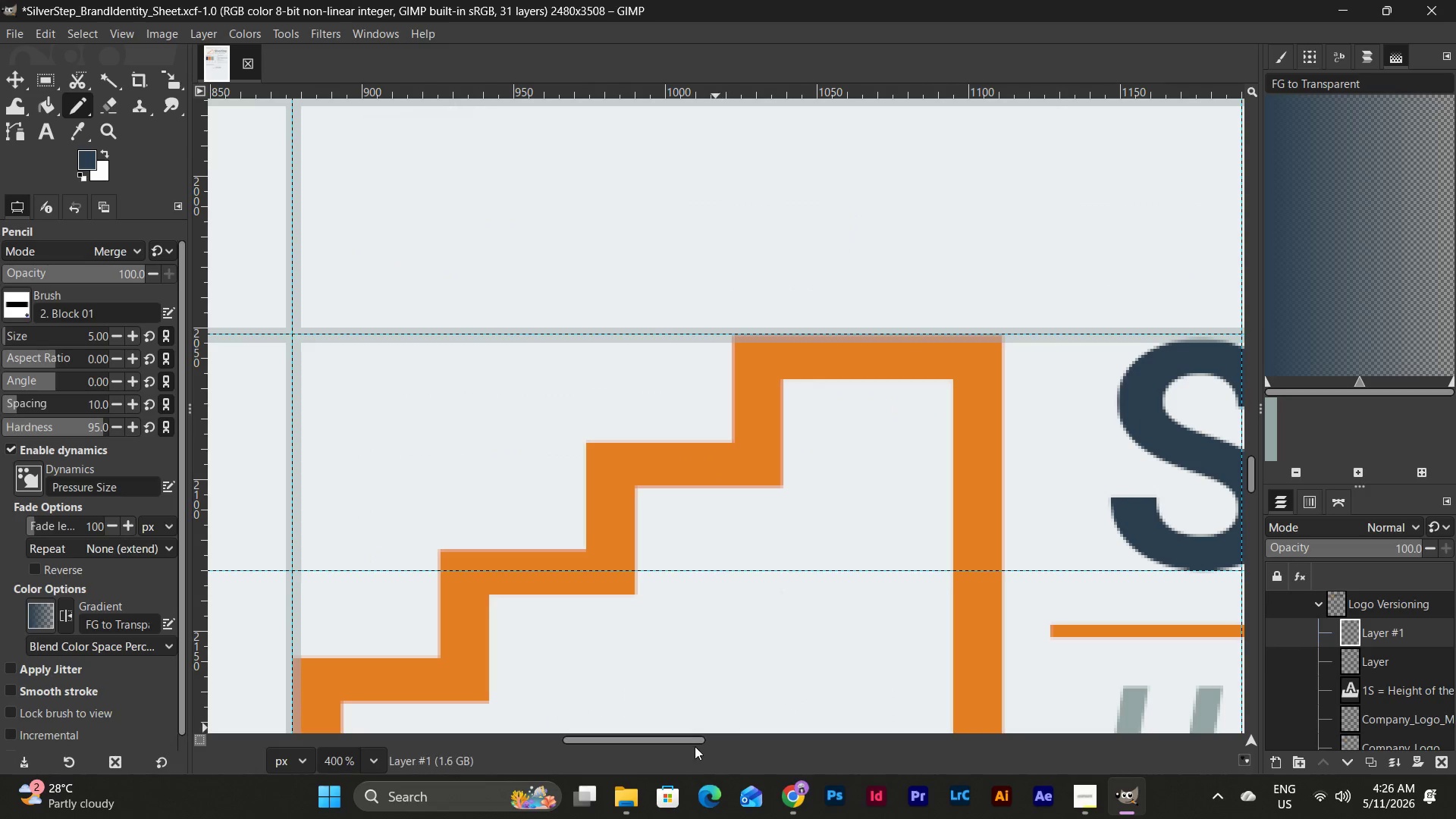 
left_click_drag(start_coordinate=[689, 739], to_coordinate=[588, 723])
 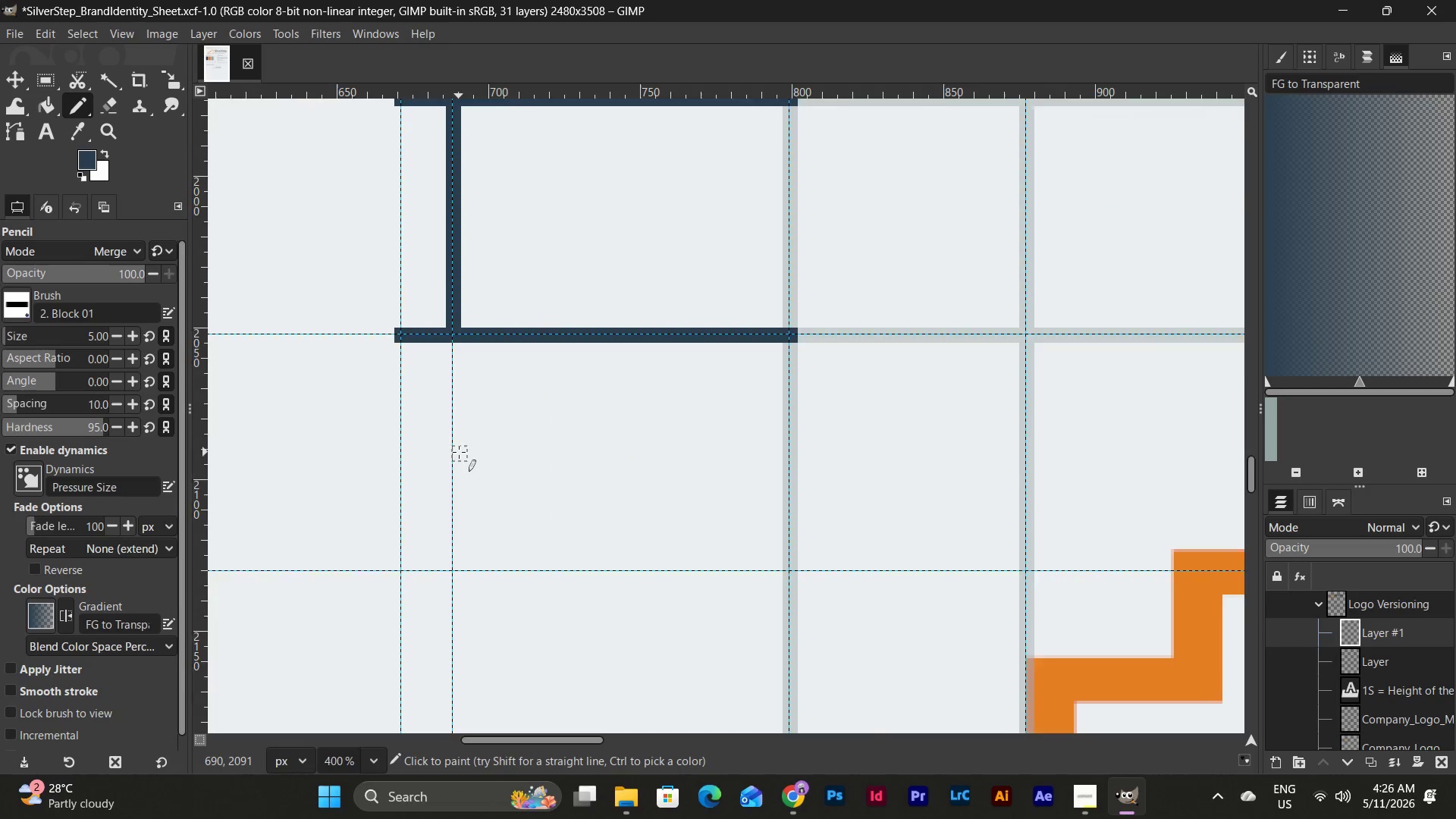 
scroll: coordinate [459, 452], scroll_direction: up, amount: 4.0
 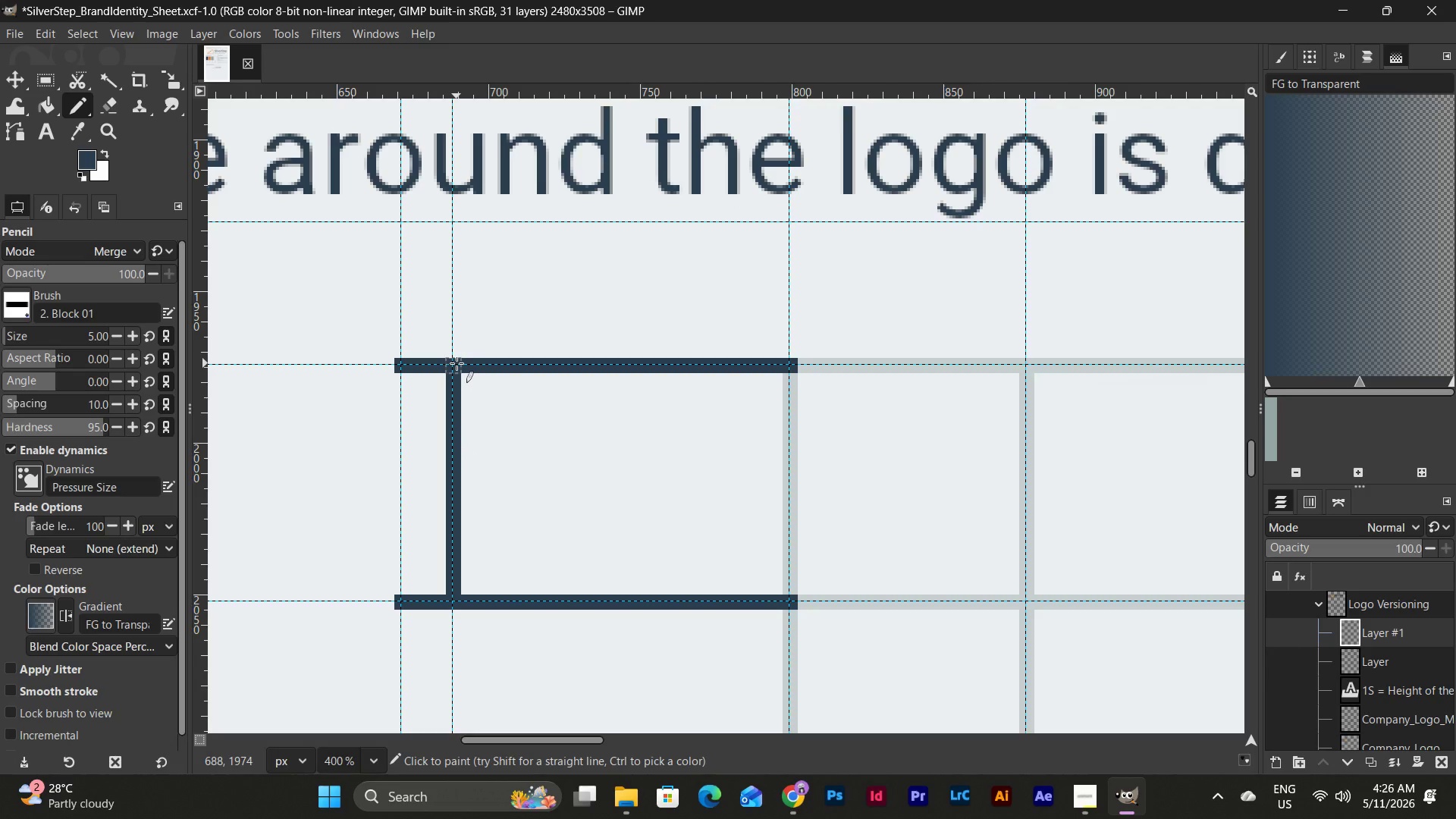 
left_click([457, 363])
 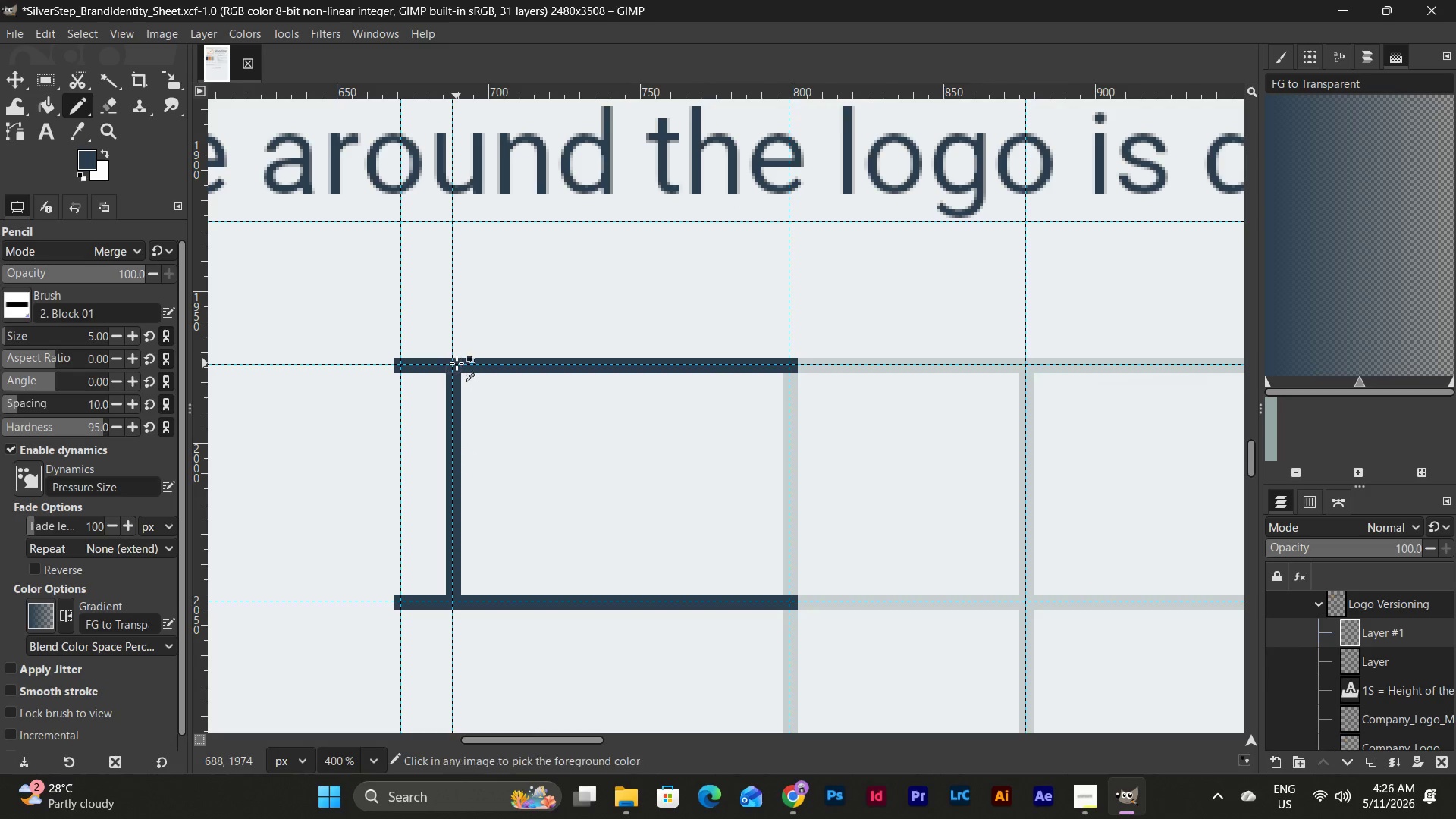 
hold_key(key=ControlLeft, duration=1.0)
 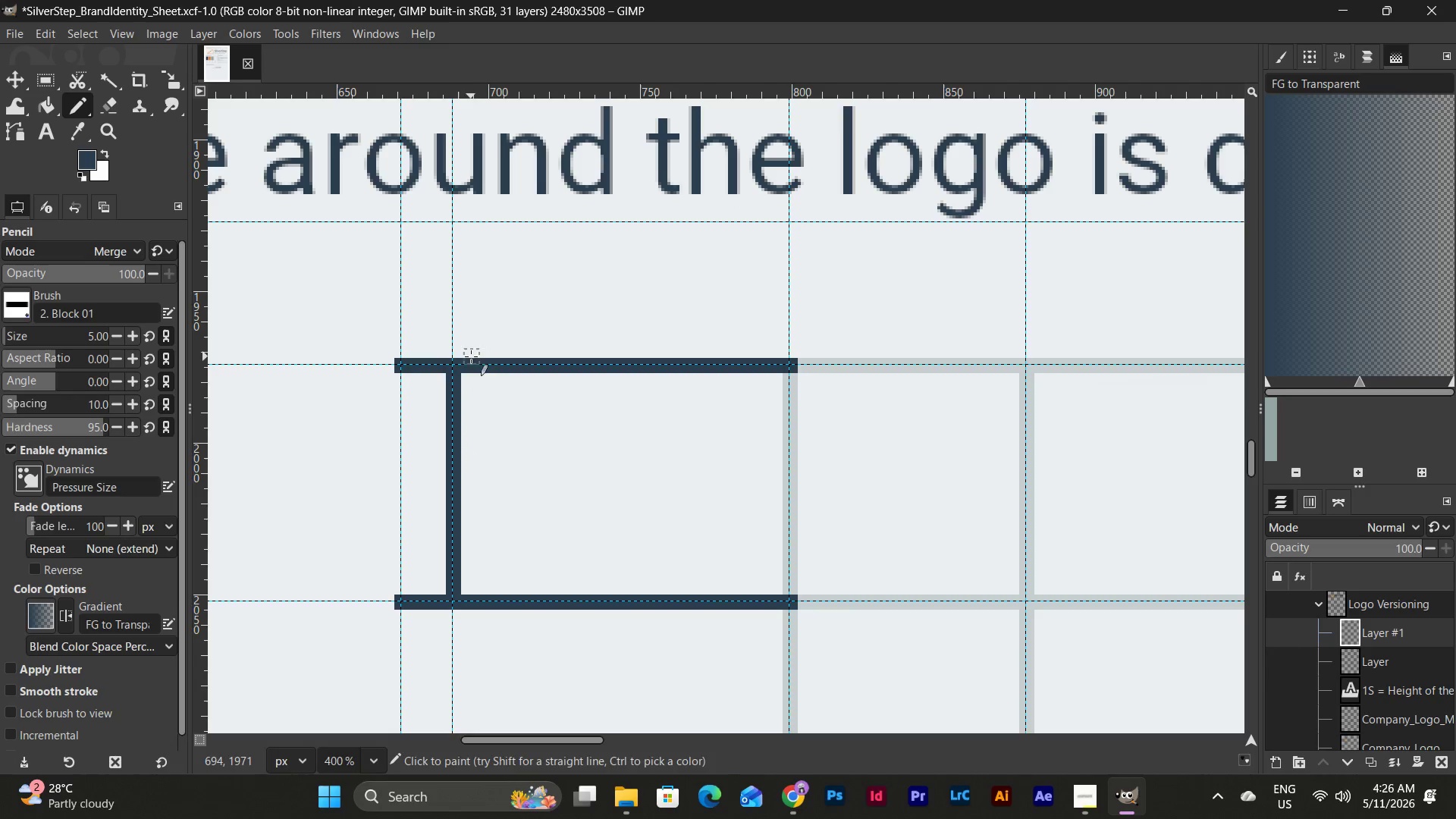 
key(Shift+ShiftLeft)
 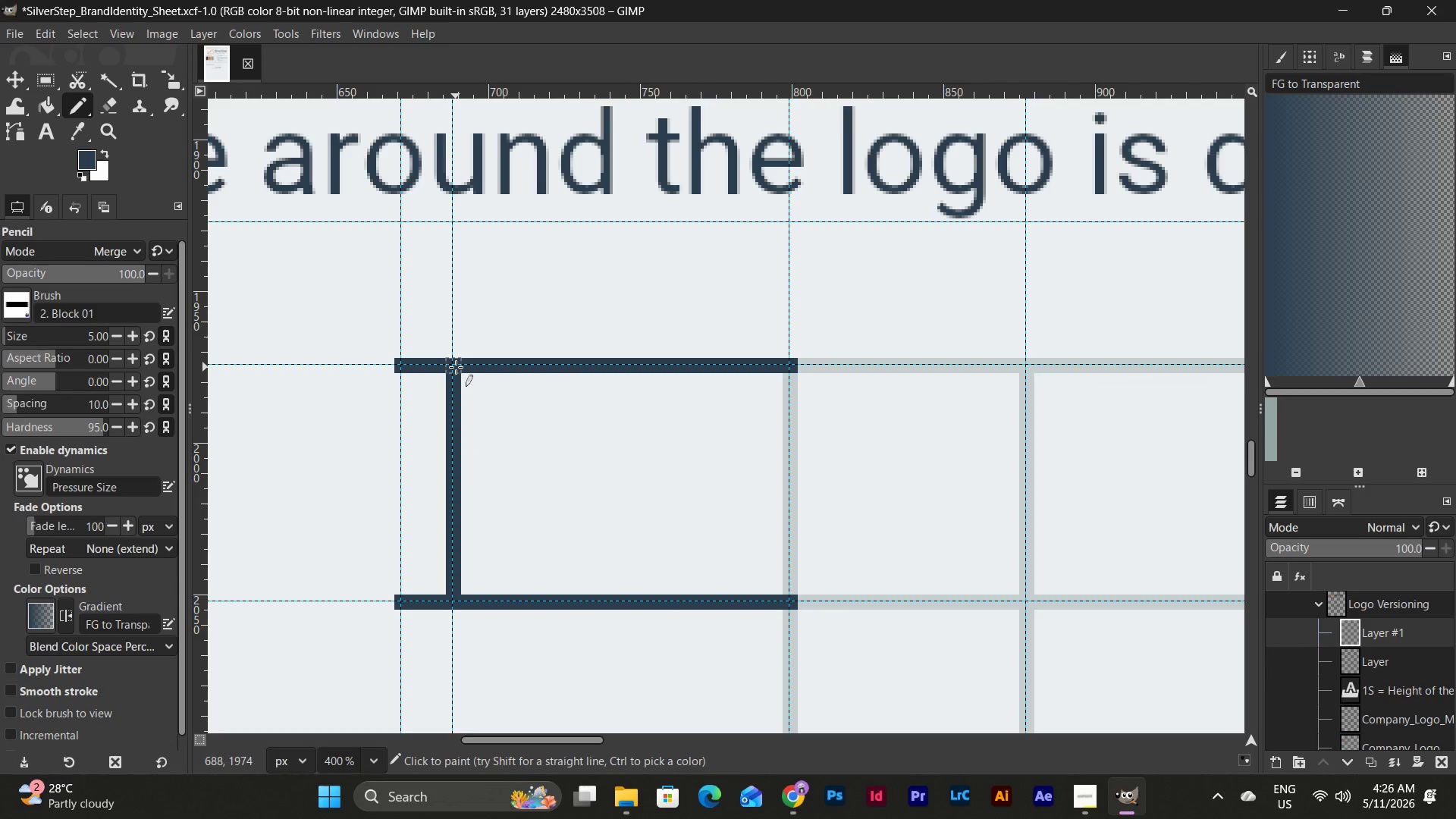 
left_click([456, 367])
 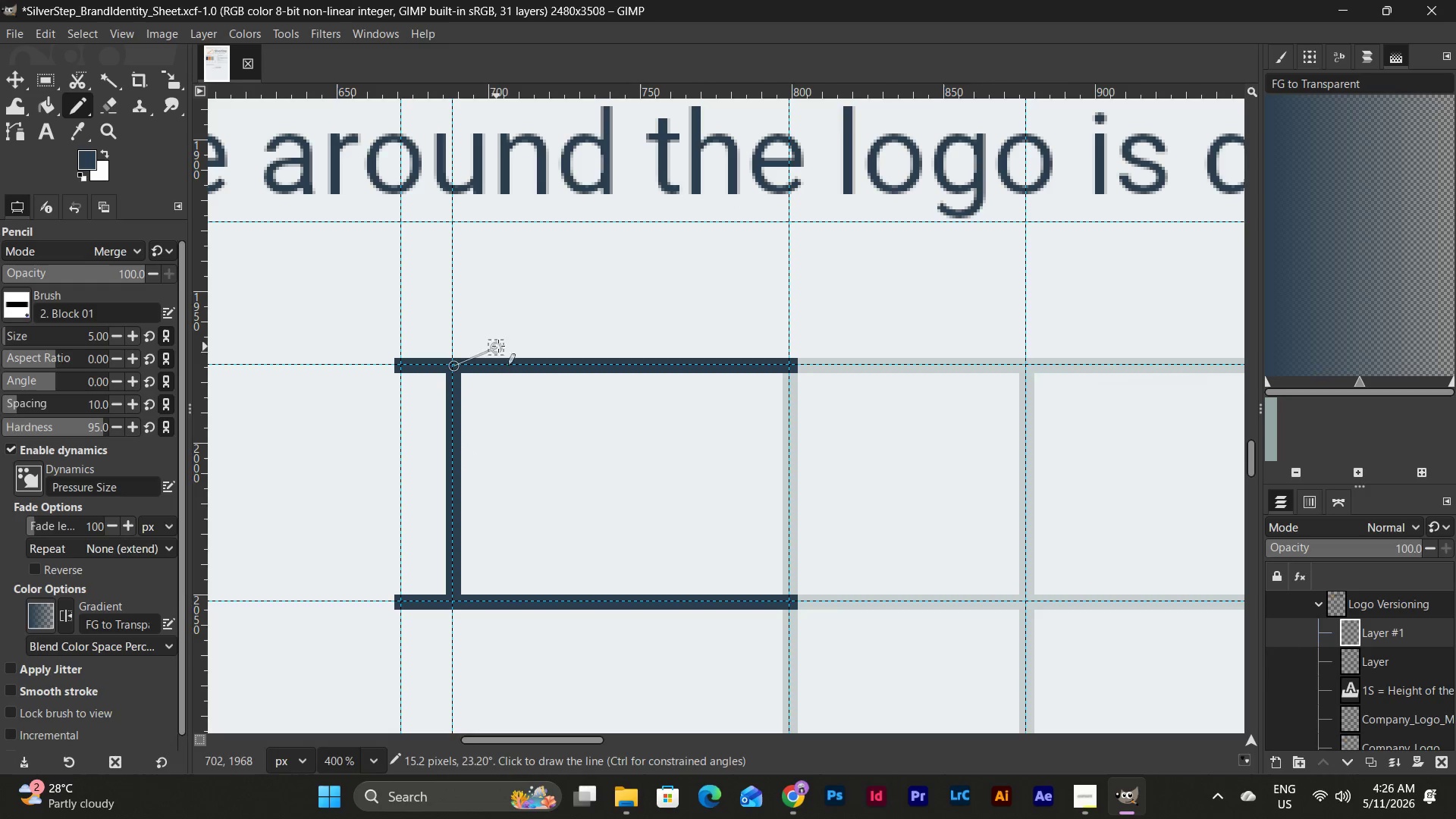 
hold_key(key=ShiftLeft, duration=5.23)
hold_key(key=ControlLeft, duration=4.76)
left_click([488, 332])
 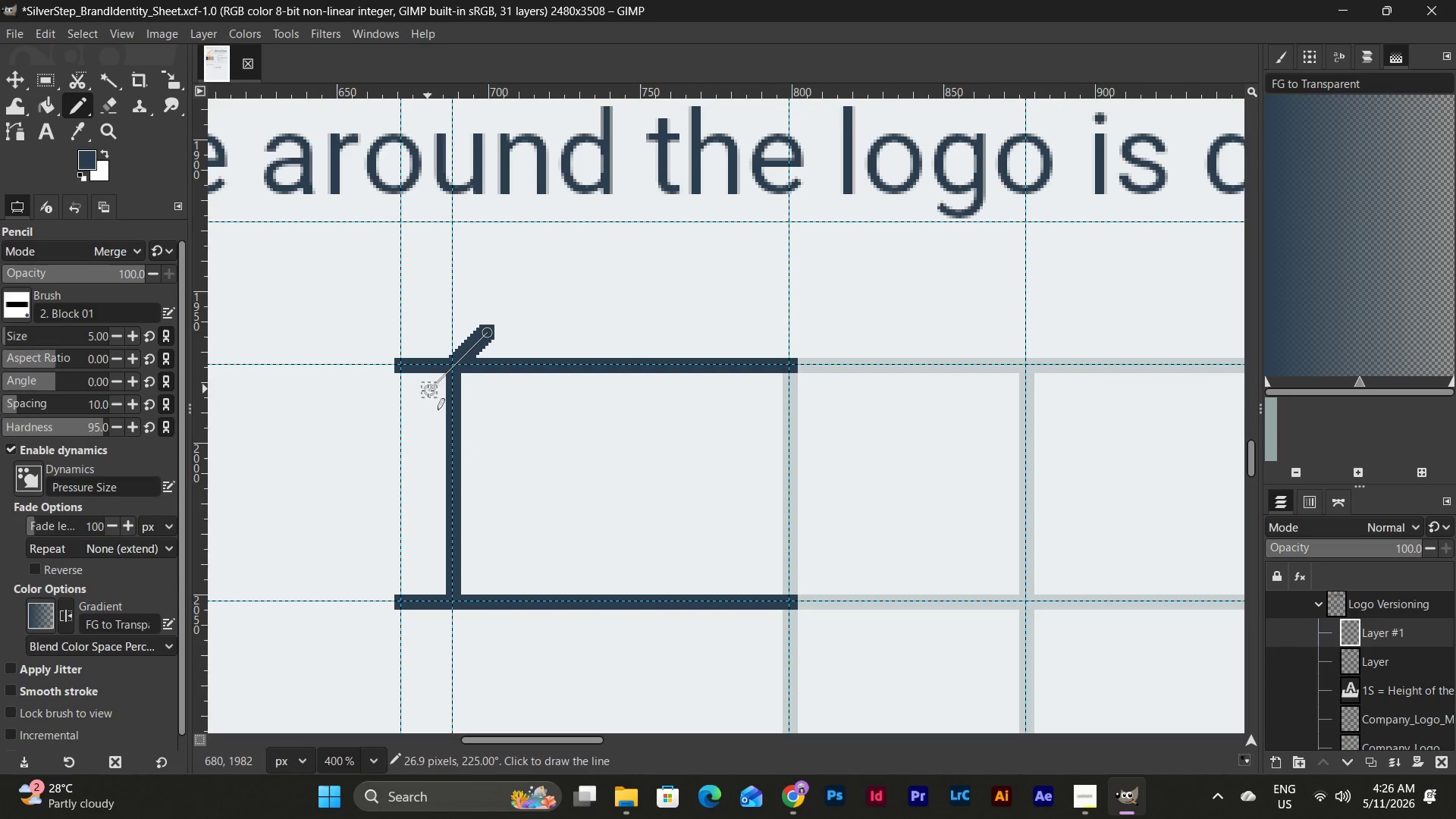 
left_click([424, 394])
 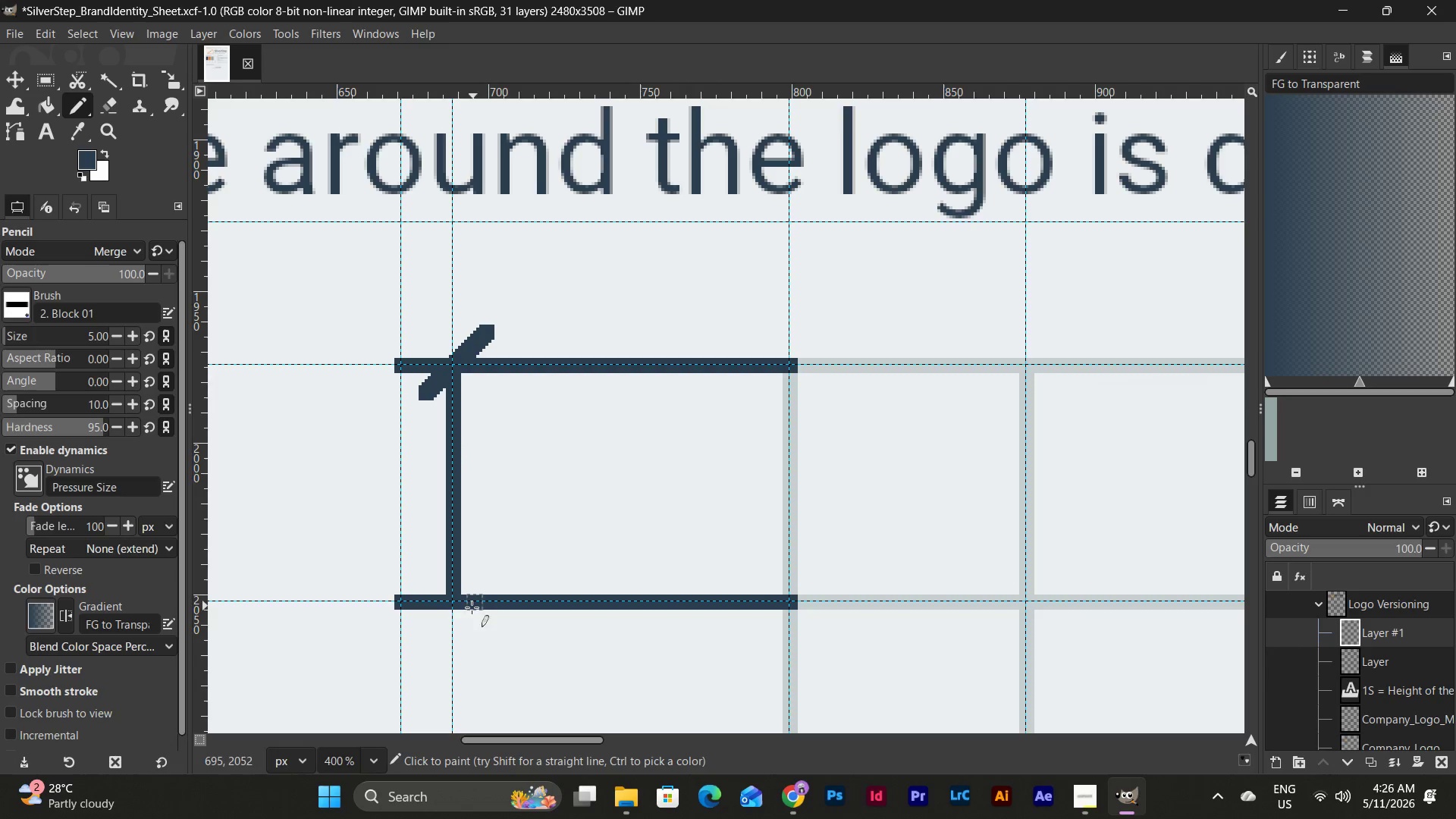 
key(Shift+ShiftLeft)
 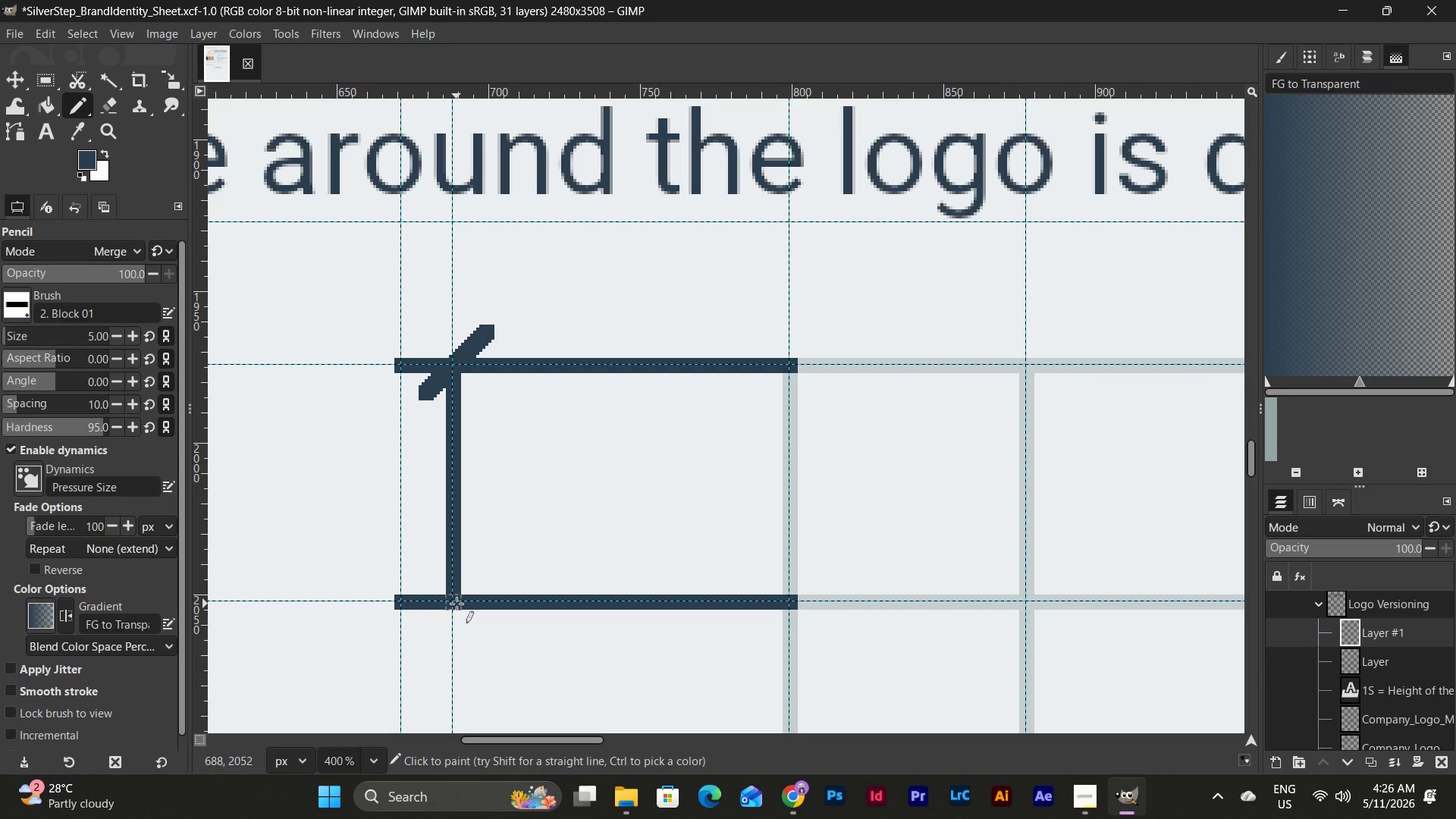 
left_click([457, 604])
 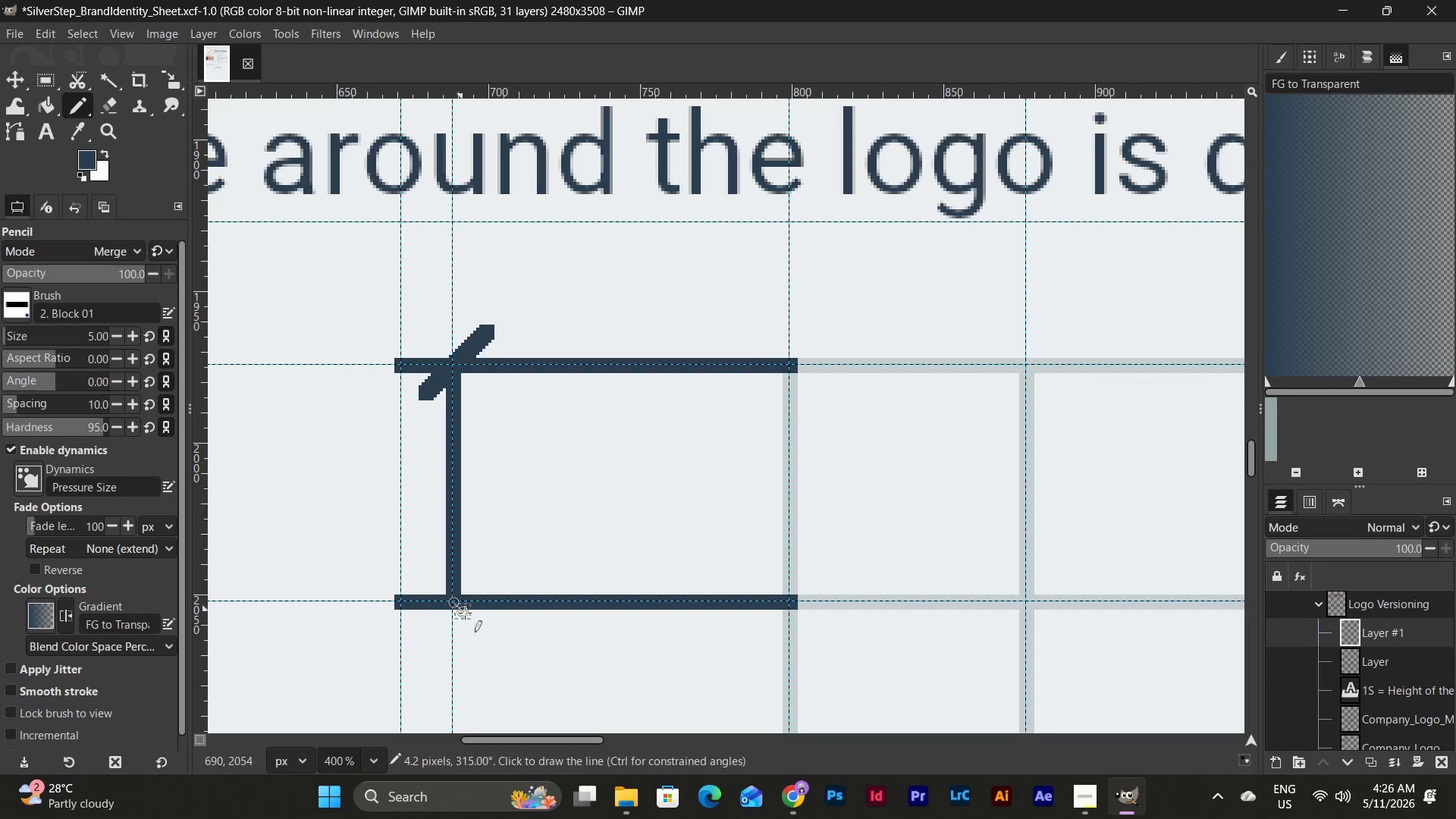 
hold_key(key=ShiftLeft, duration=5.16)
hold_key(key=ControlLeft, duration=3.83)
left_click([484, 574])
 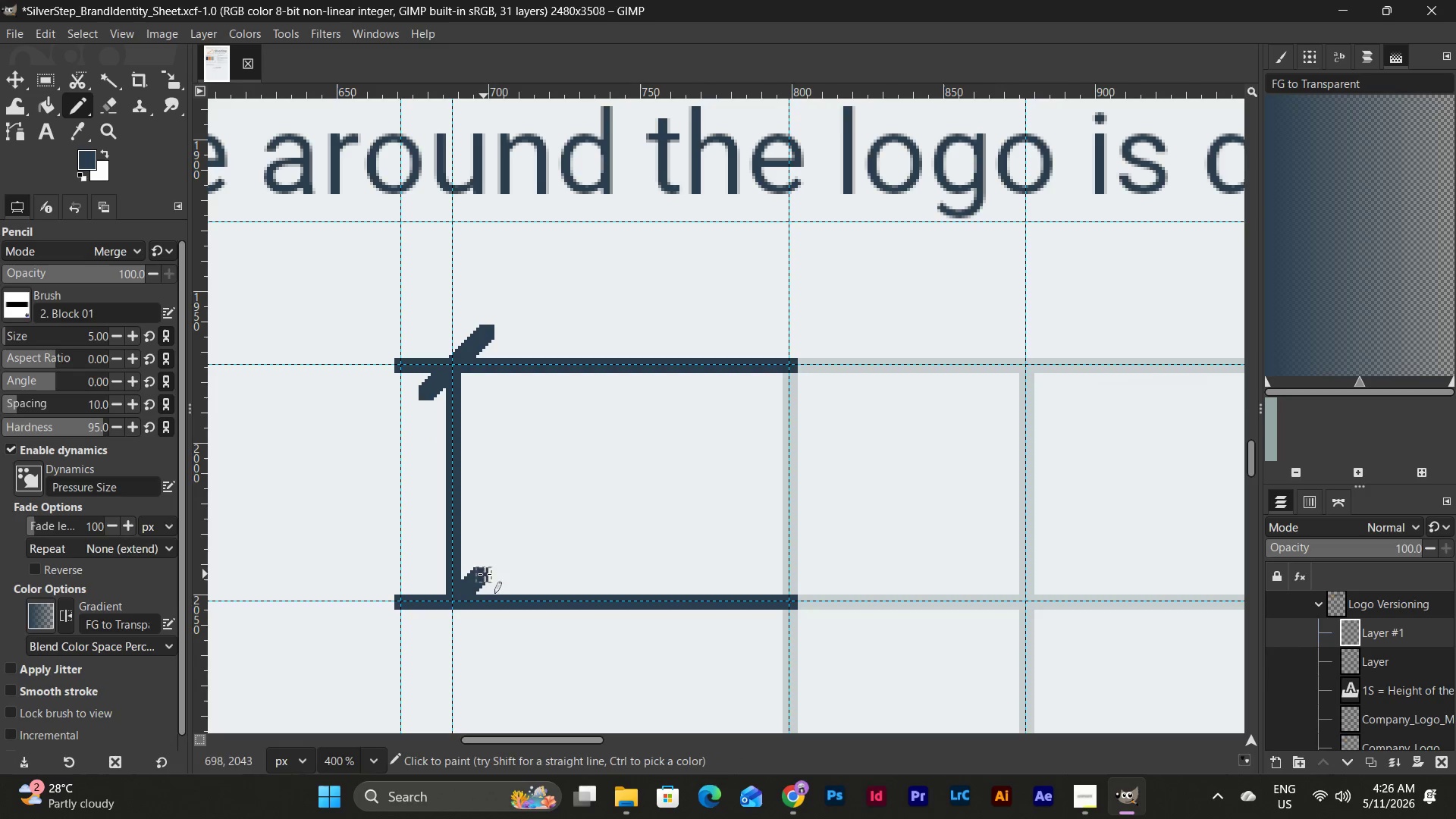 
hold_key(key=ControlLeft, duration=0.72)
 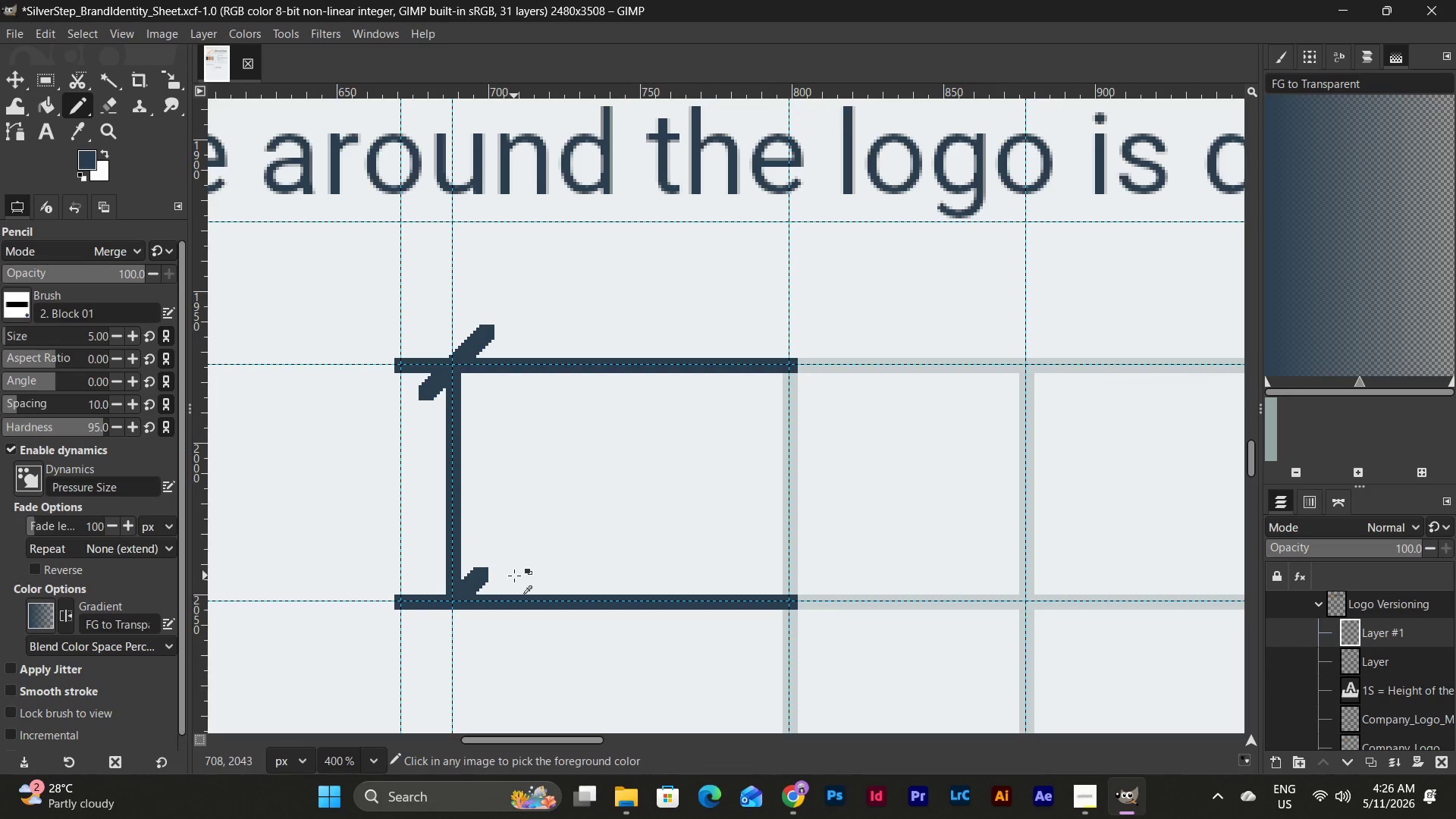 
key(Control+Shift+ShiftLeft)
 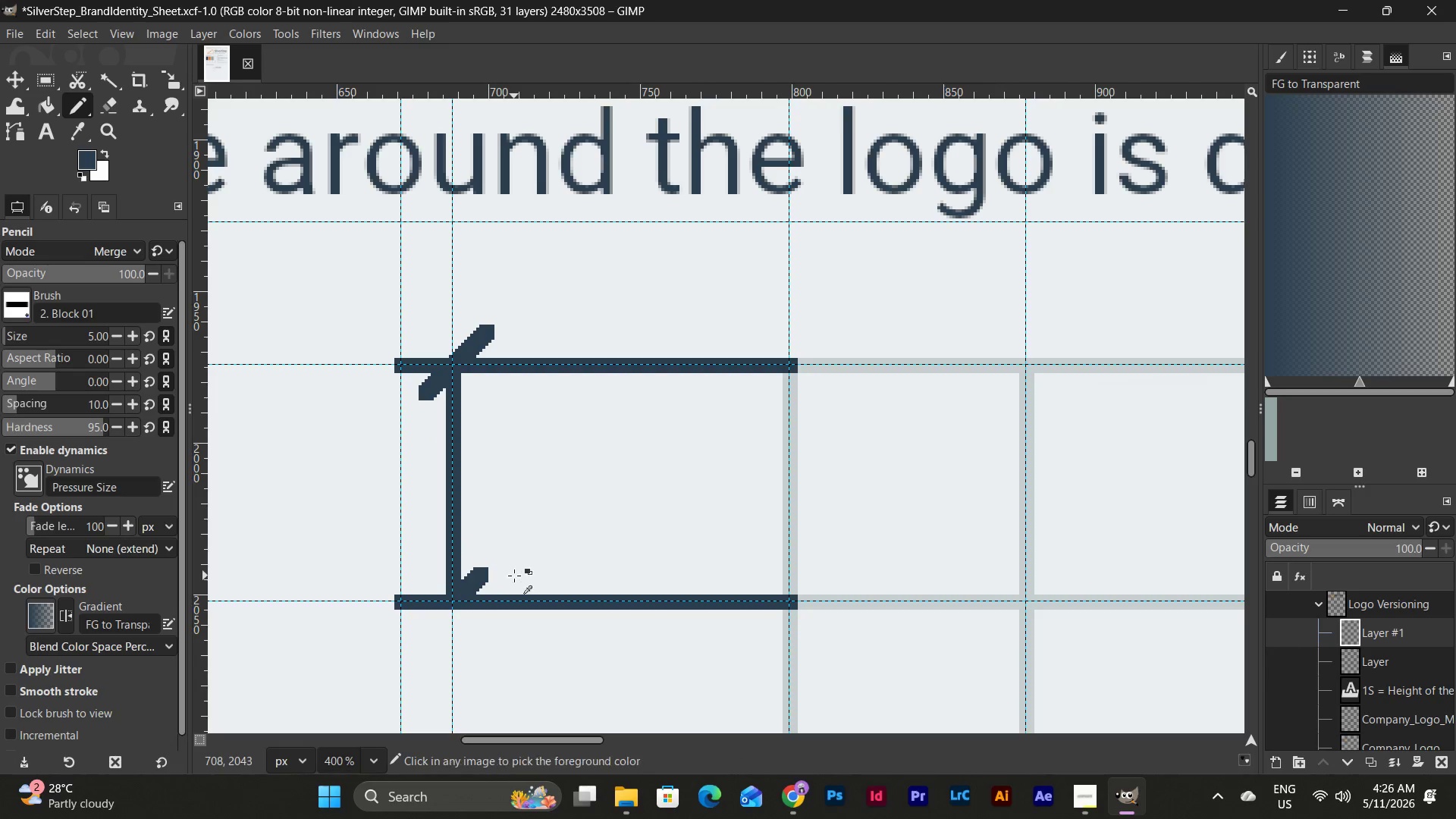 
key(Control+Z)
 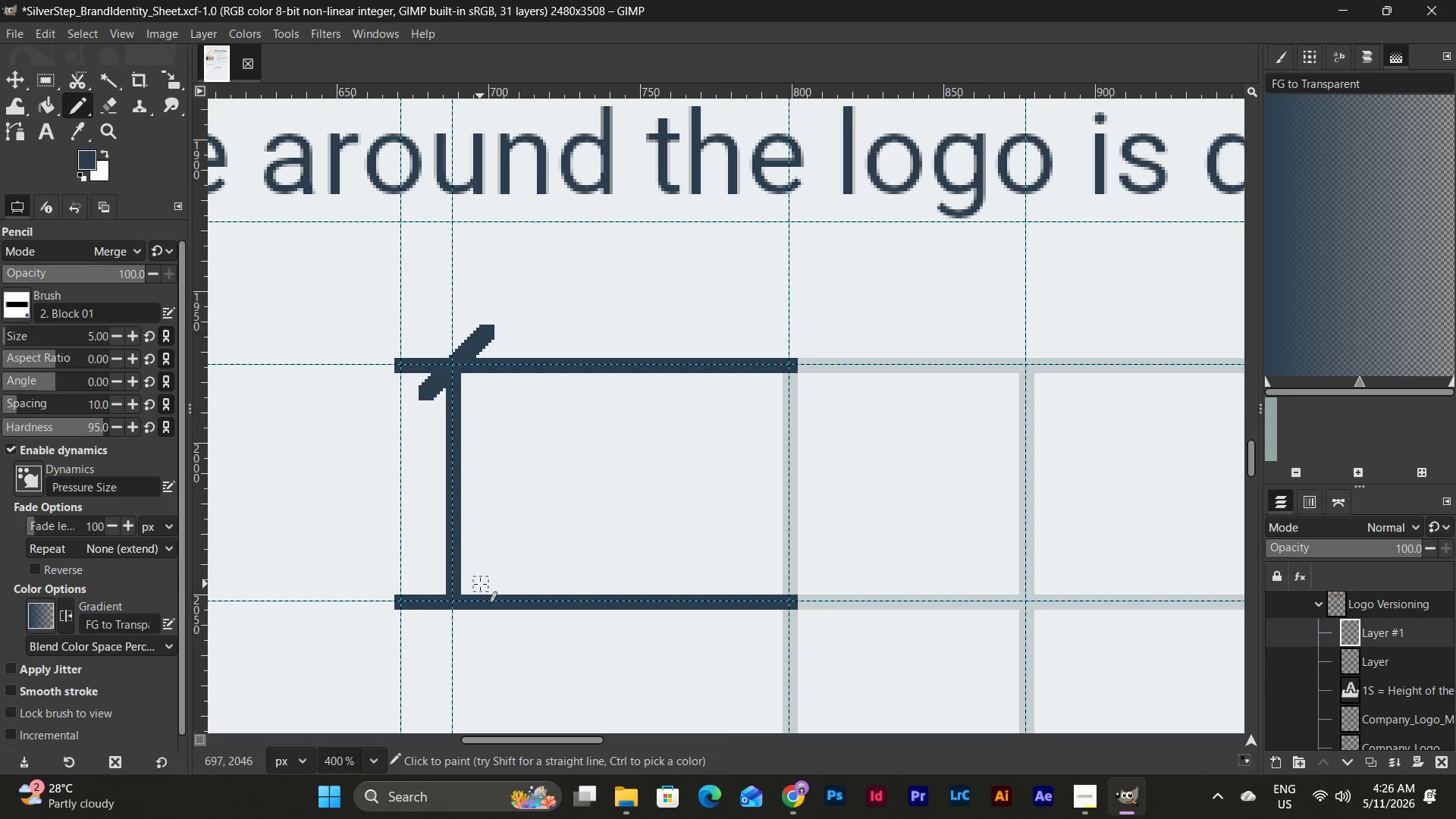 
hold_key(key=ShiftLeft, duration=5.34)
hold_key(key=ControlLeft, duration=3.84)
left_click([491, 568])
 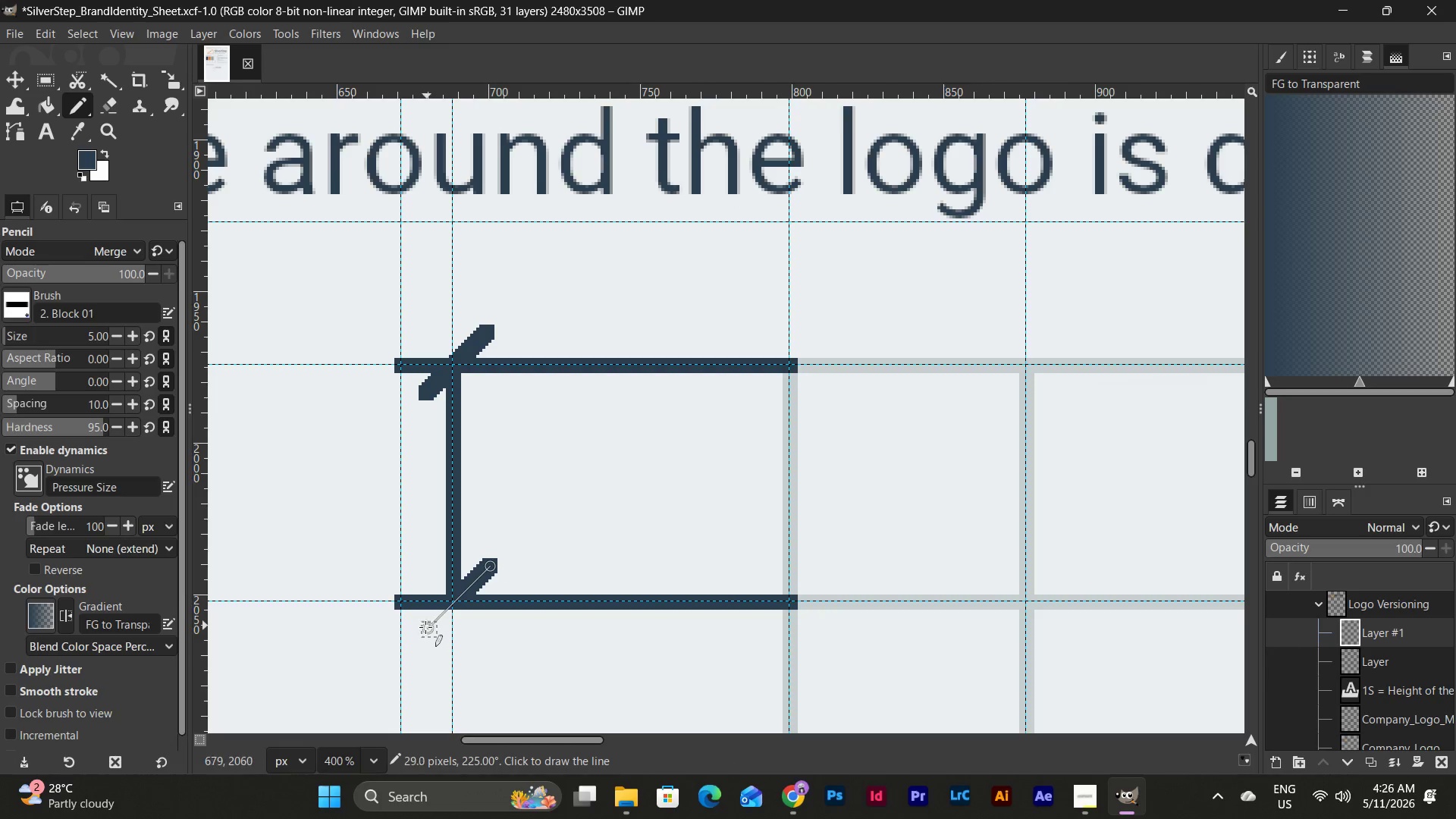 
left_click([424, 629])
 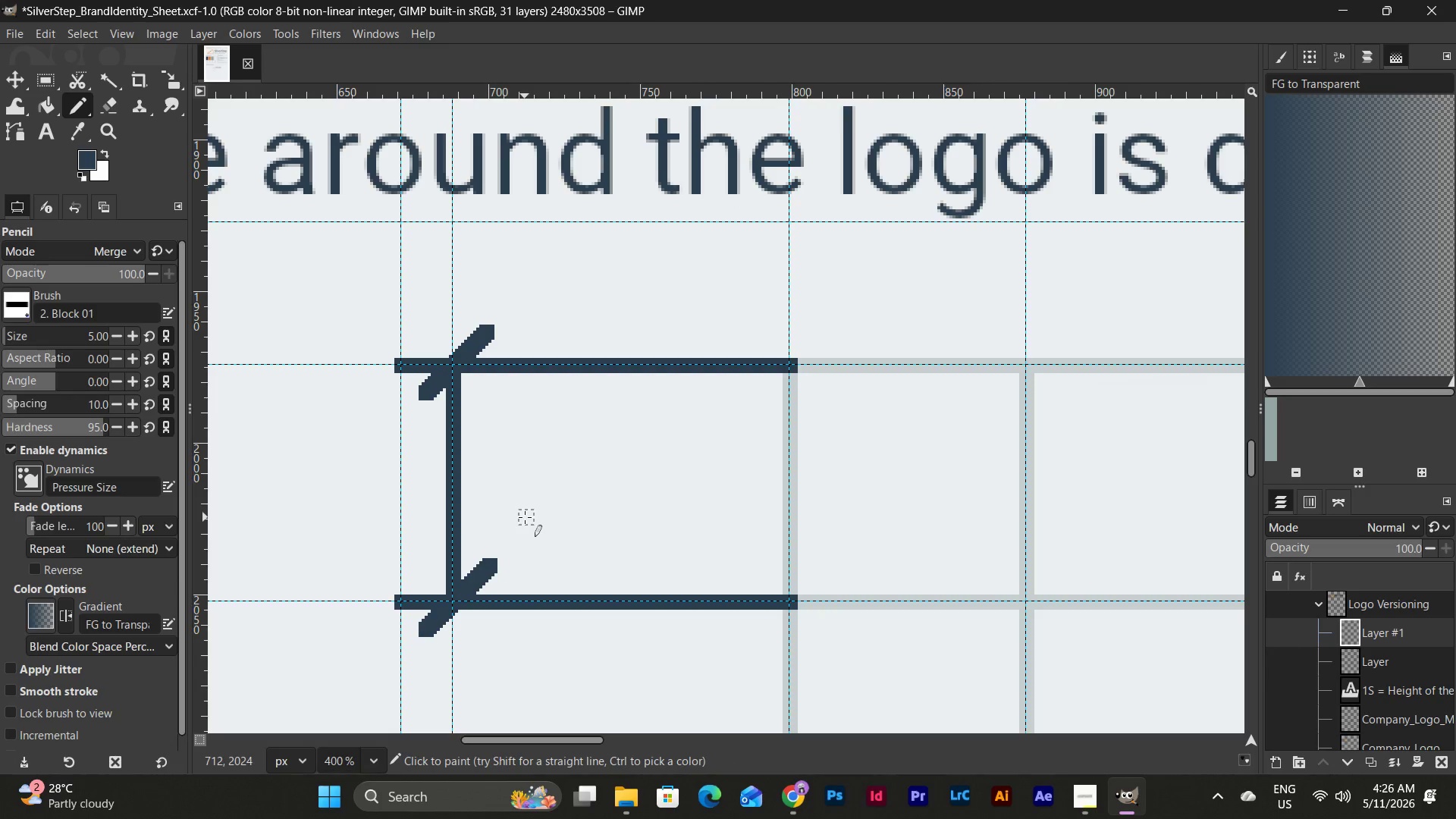 
scroll: coordinate [525, 517], scroll_direction: down, amount: 3.0
 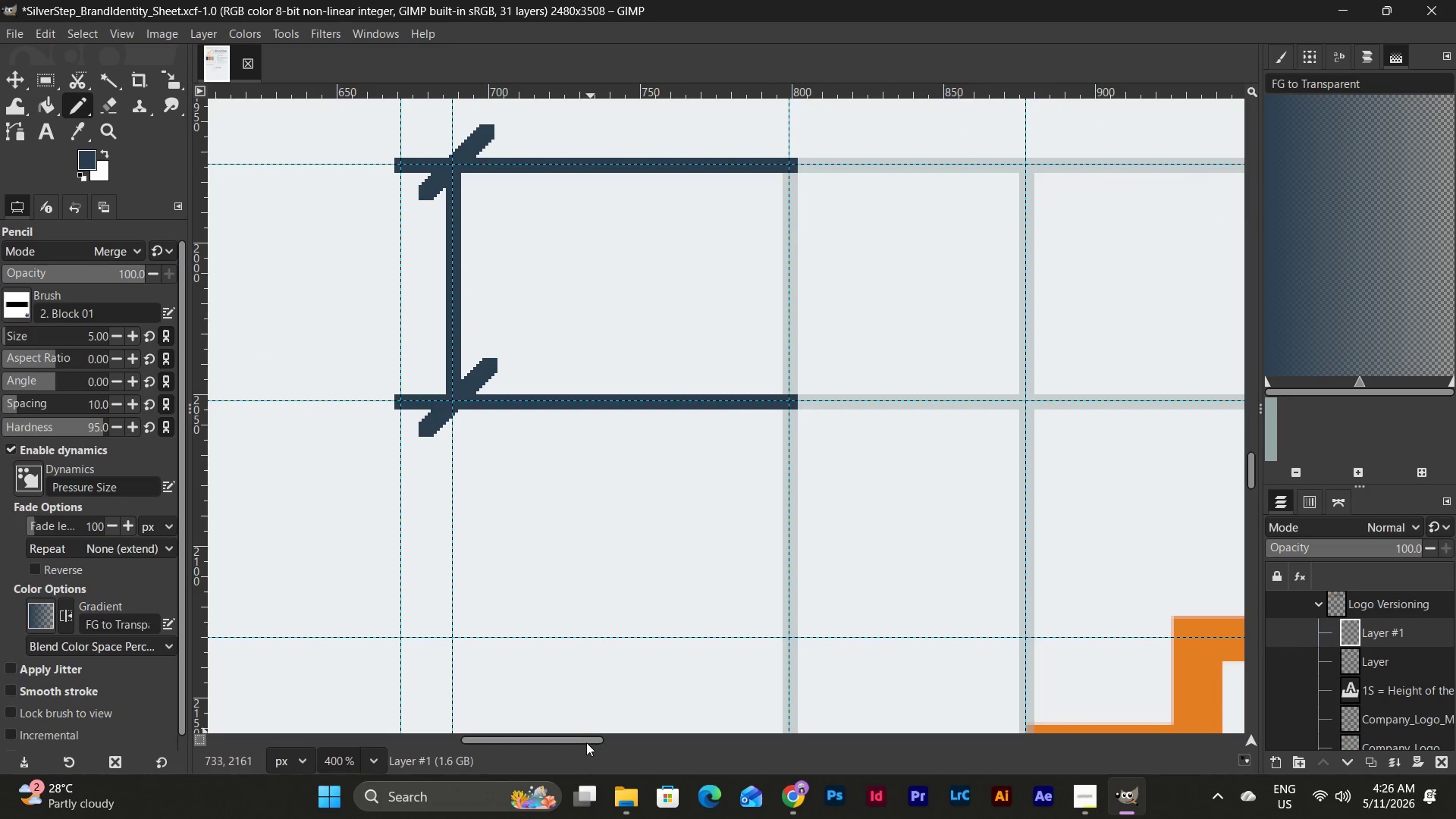 
left_click_drag(start_coordinate=[586, 742], to_coordinate=[689, 727])
 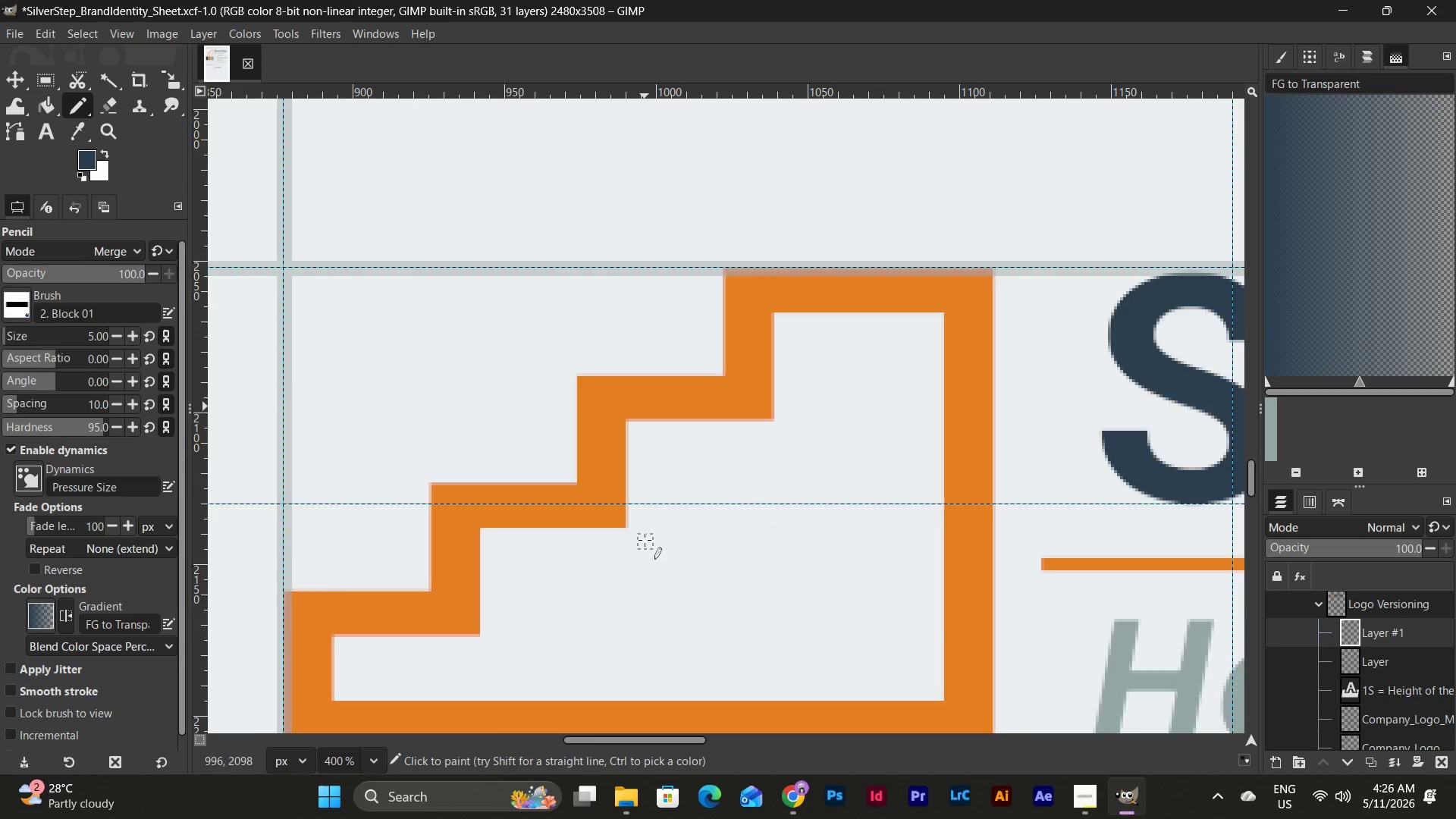 
scroll: coordinate [645, 540], scroll_direction: down, amount: 6.0
 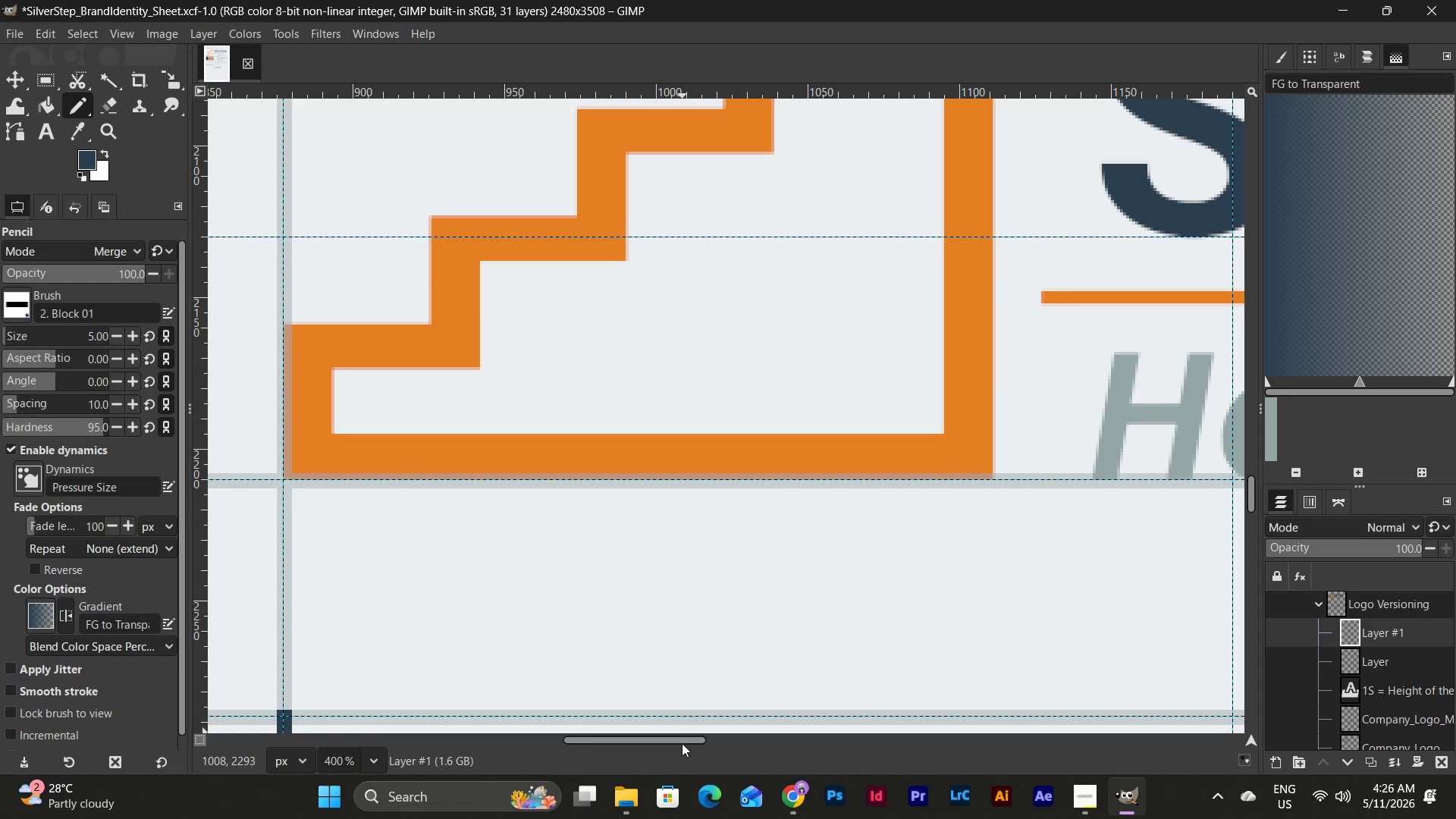 
left_click_drag(start_coordinate=[681, 743], to_coordinate=[635, 742])
 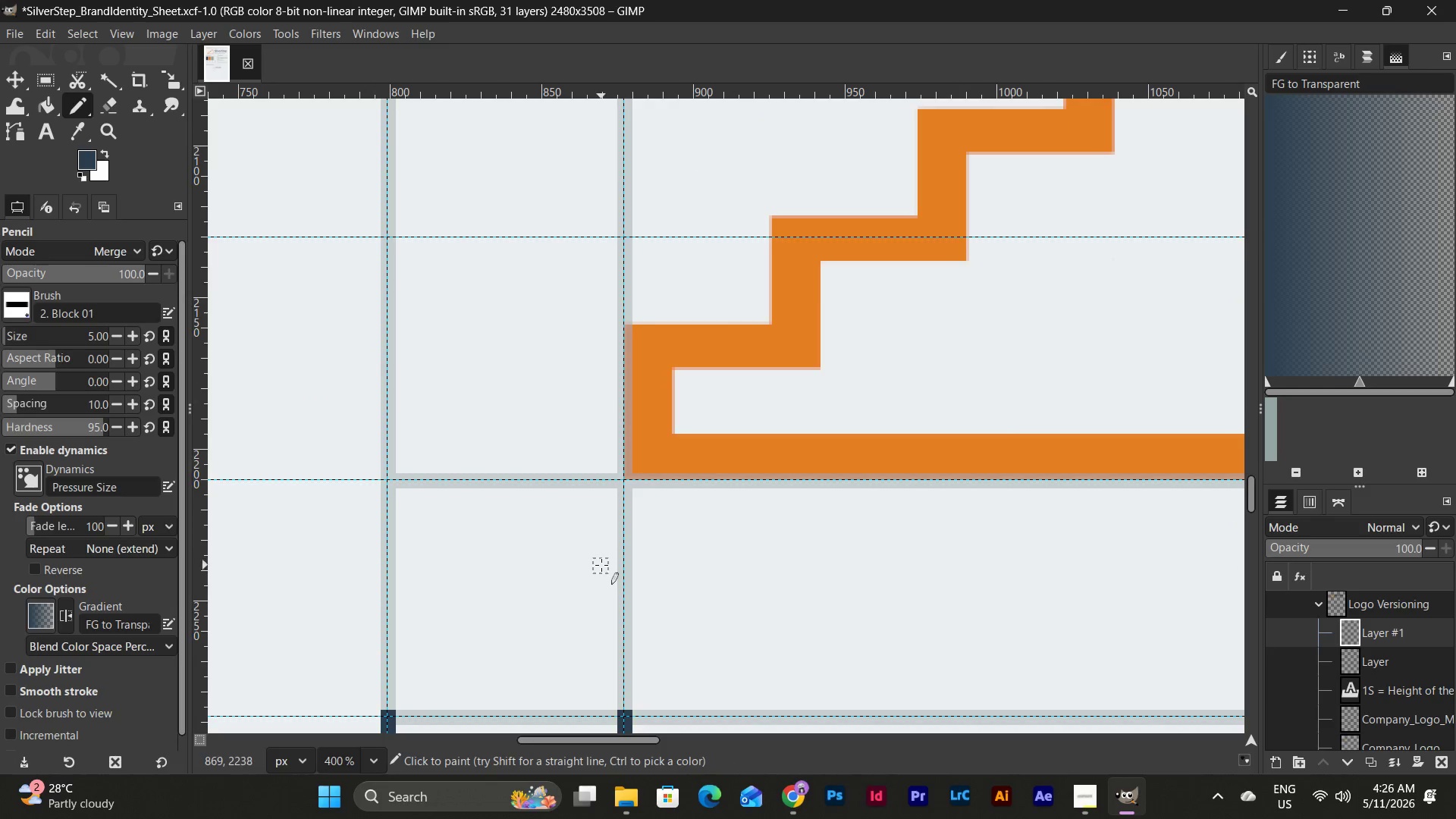 
scroll: coordinate [601, 565], scroll_direction: down, amount: 9.0
 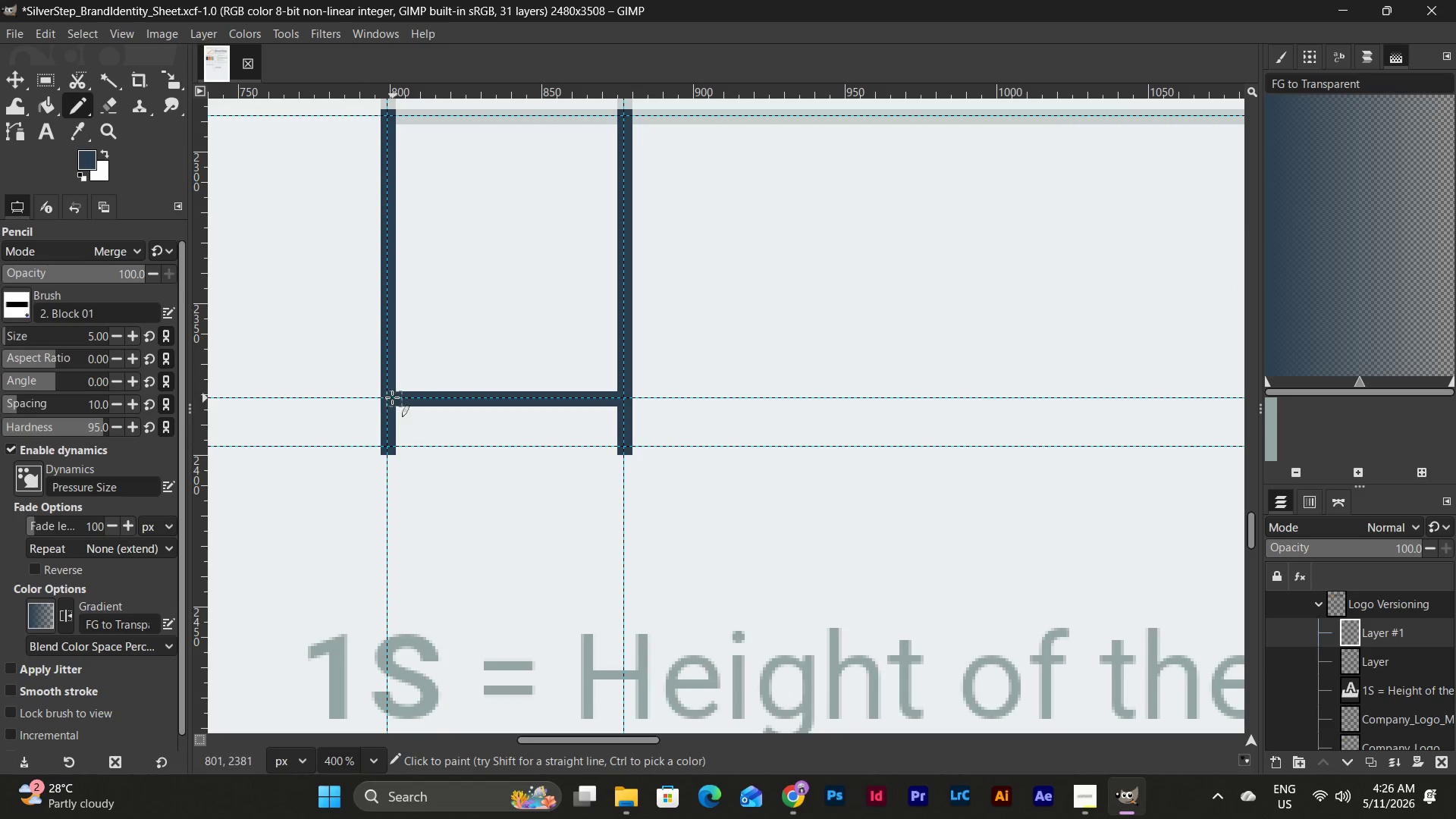 
left_click([389, 397])
 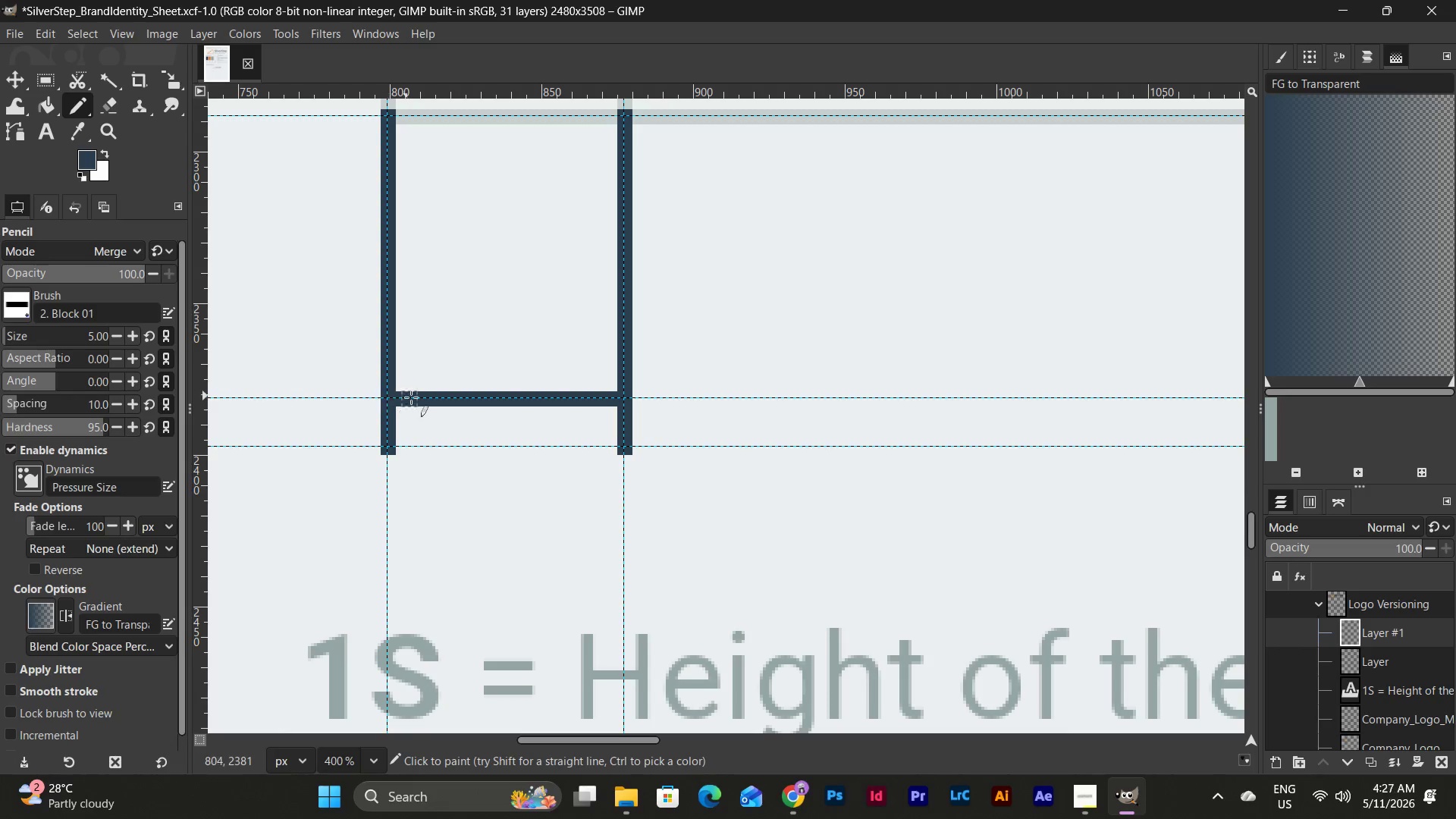 
hold_key(key=ShiftLeft, duration=3.72)
hold_key(key=ControlLeft, duration=2.92)
left_click([422, 362])
 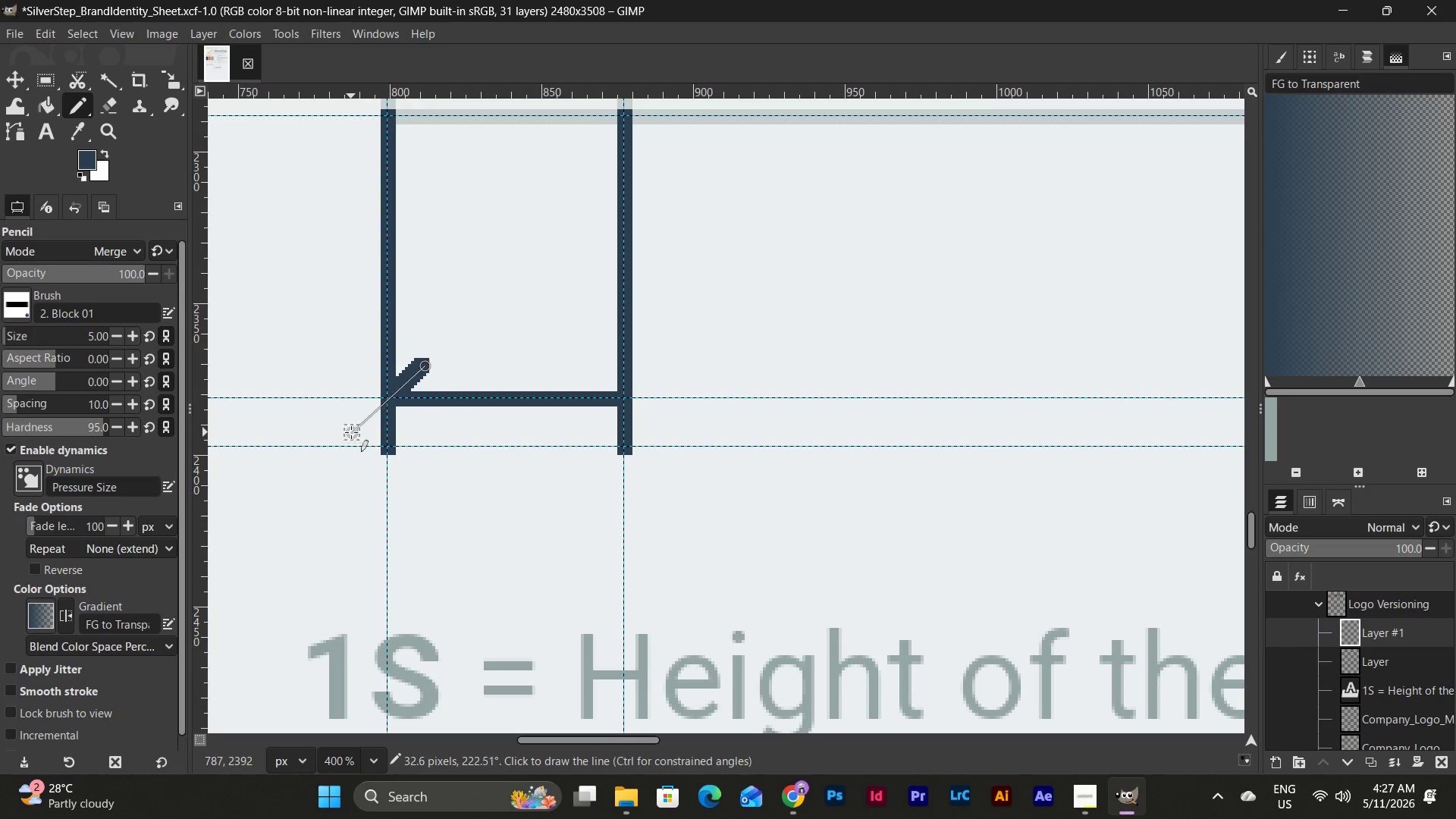 
hold_key(key=ControlLeft, duration=0.55)
 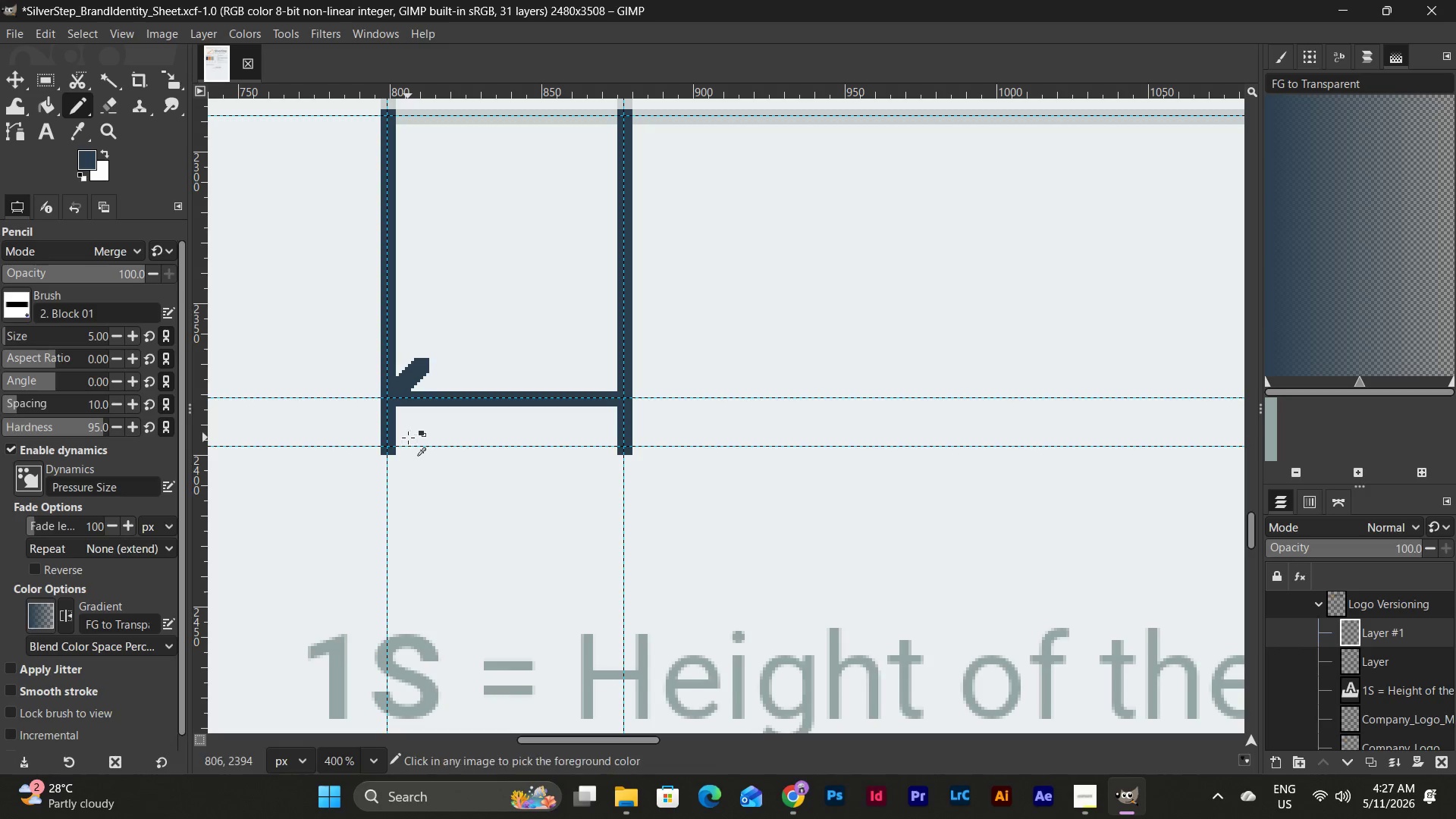 
key(Control+Shift+ShiftLeft)
 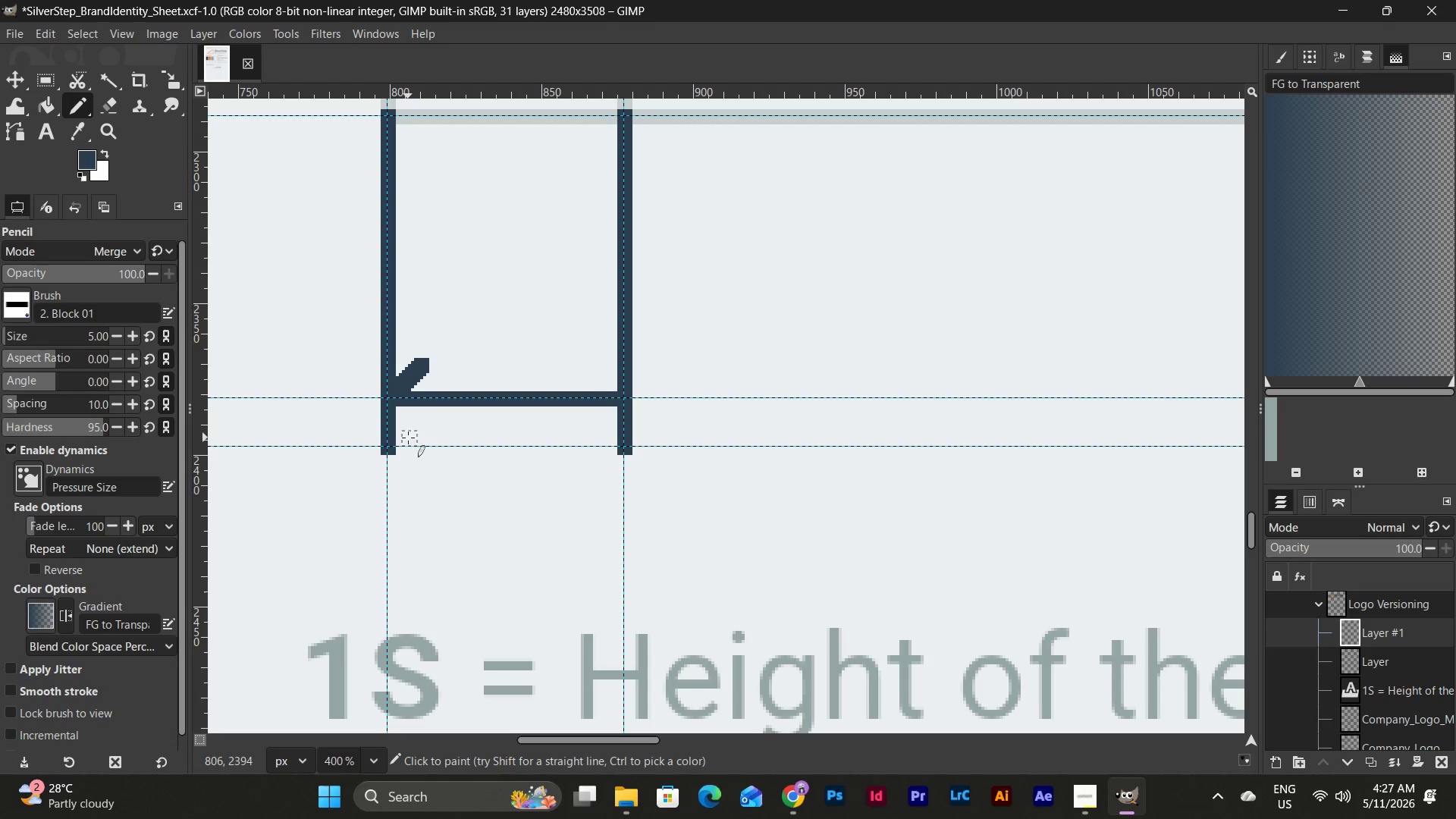 
key(Control+Z)
 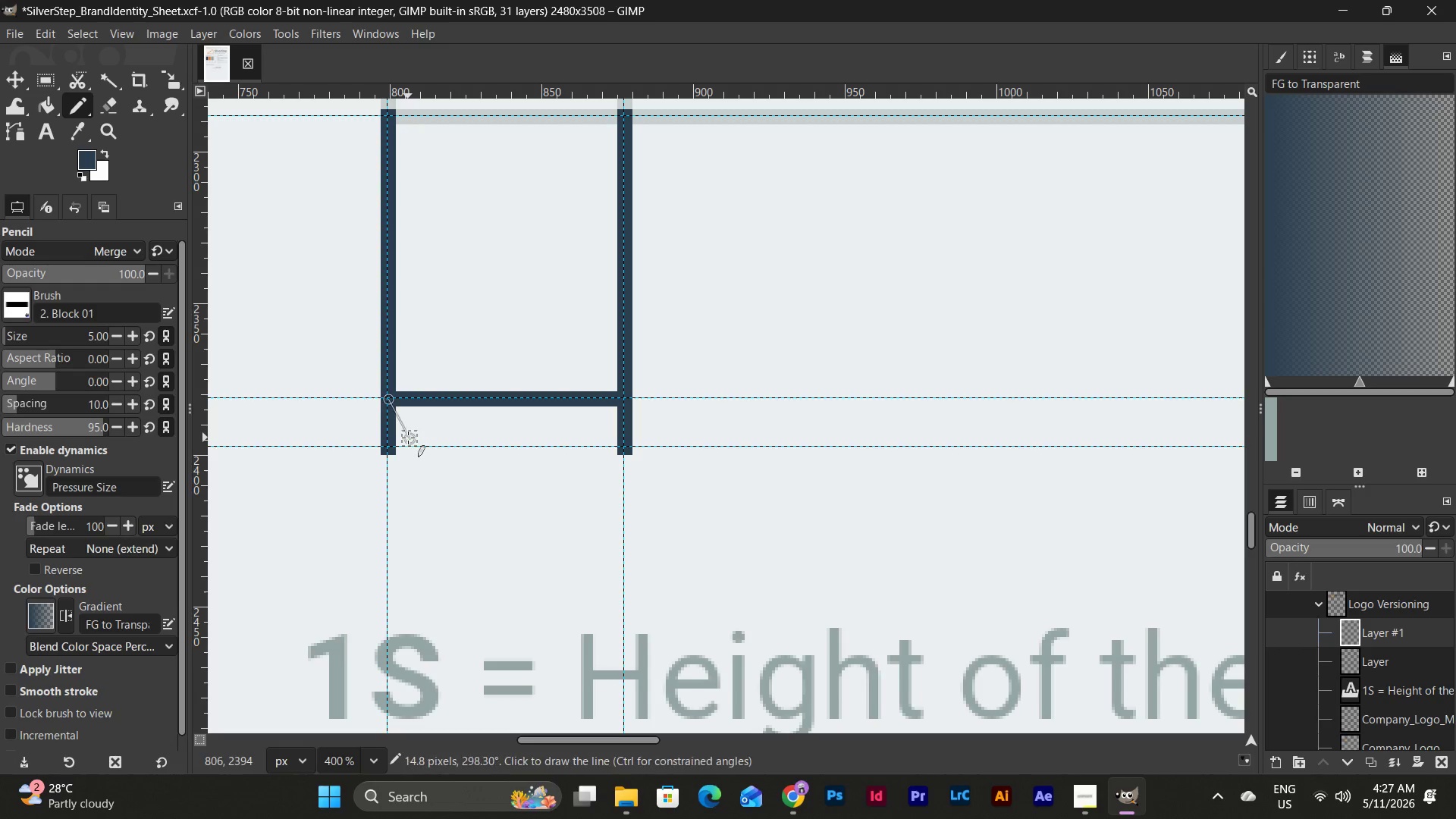 
hold_key(key=ShiftLeft, duration=5.83)
hold_key(key=ControlLeft, duration=4.67)
left_click([430, 355])
 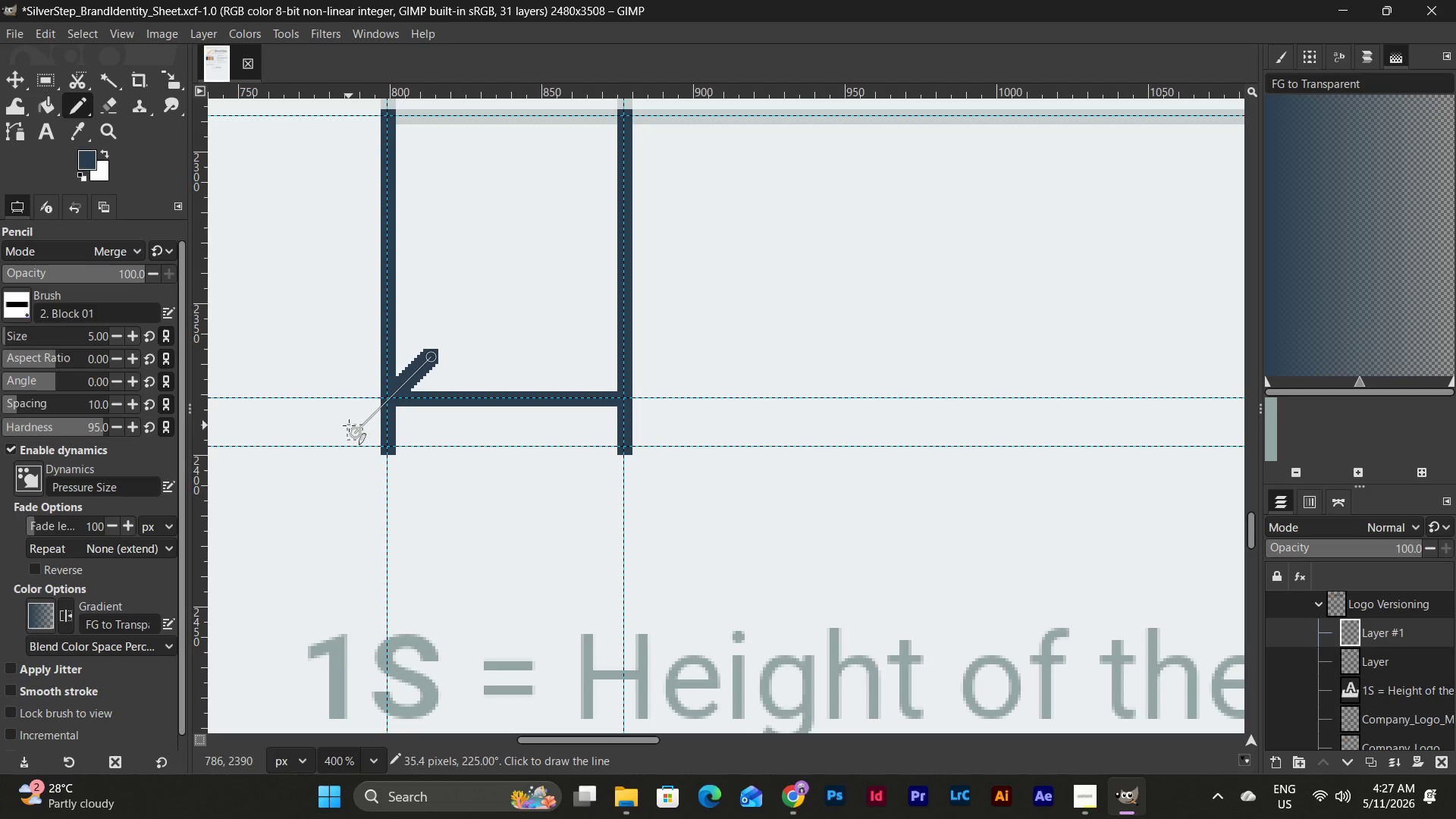 
left_click([347, 428])
 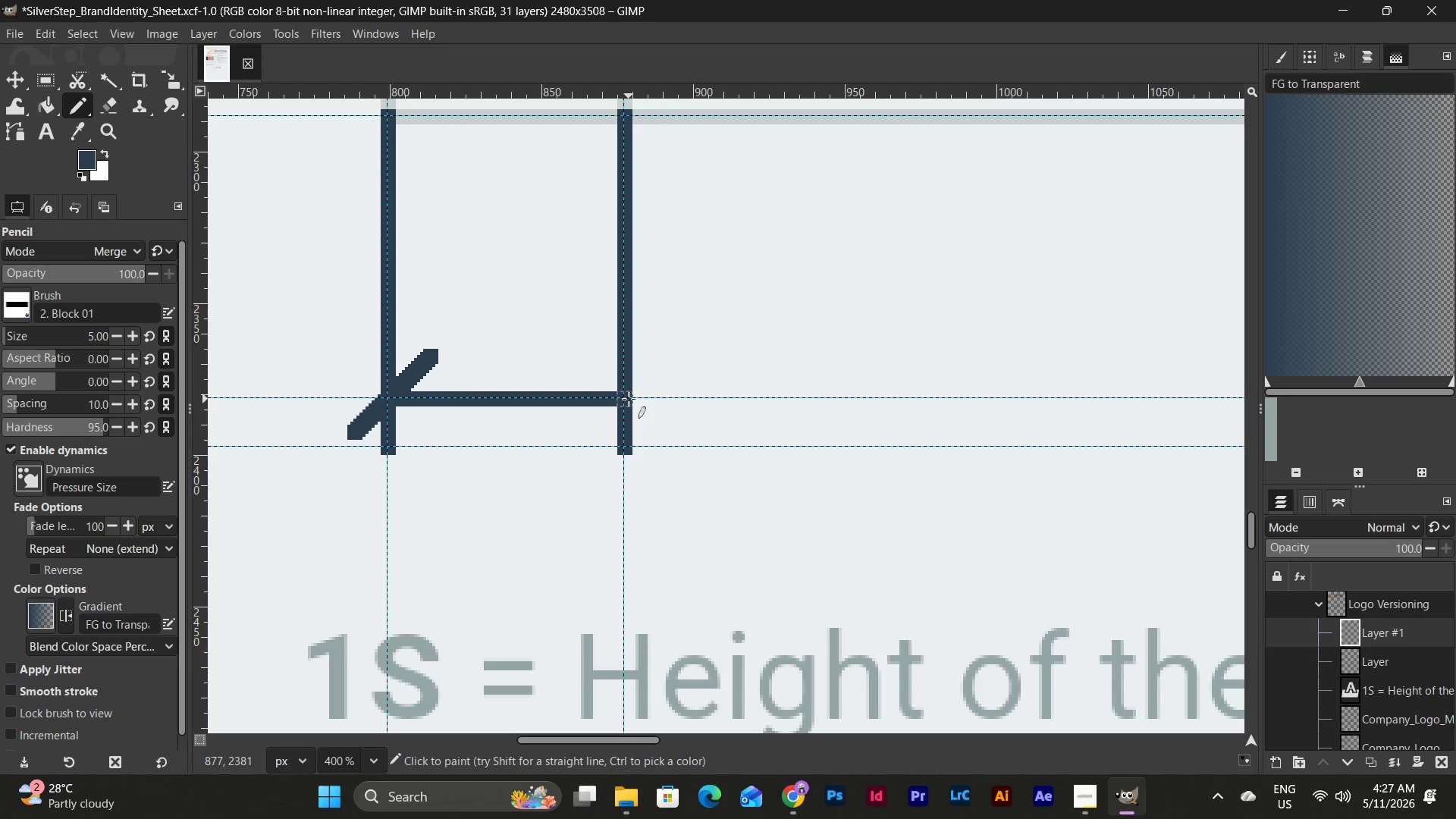 
left_click([628, 399])
 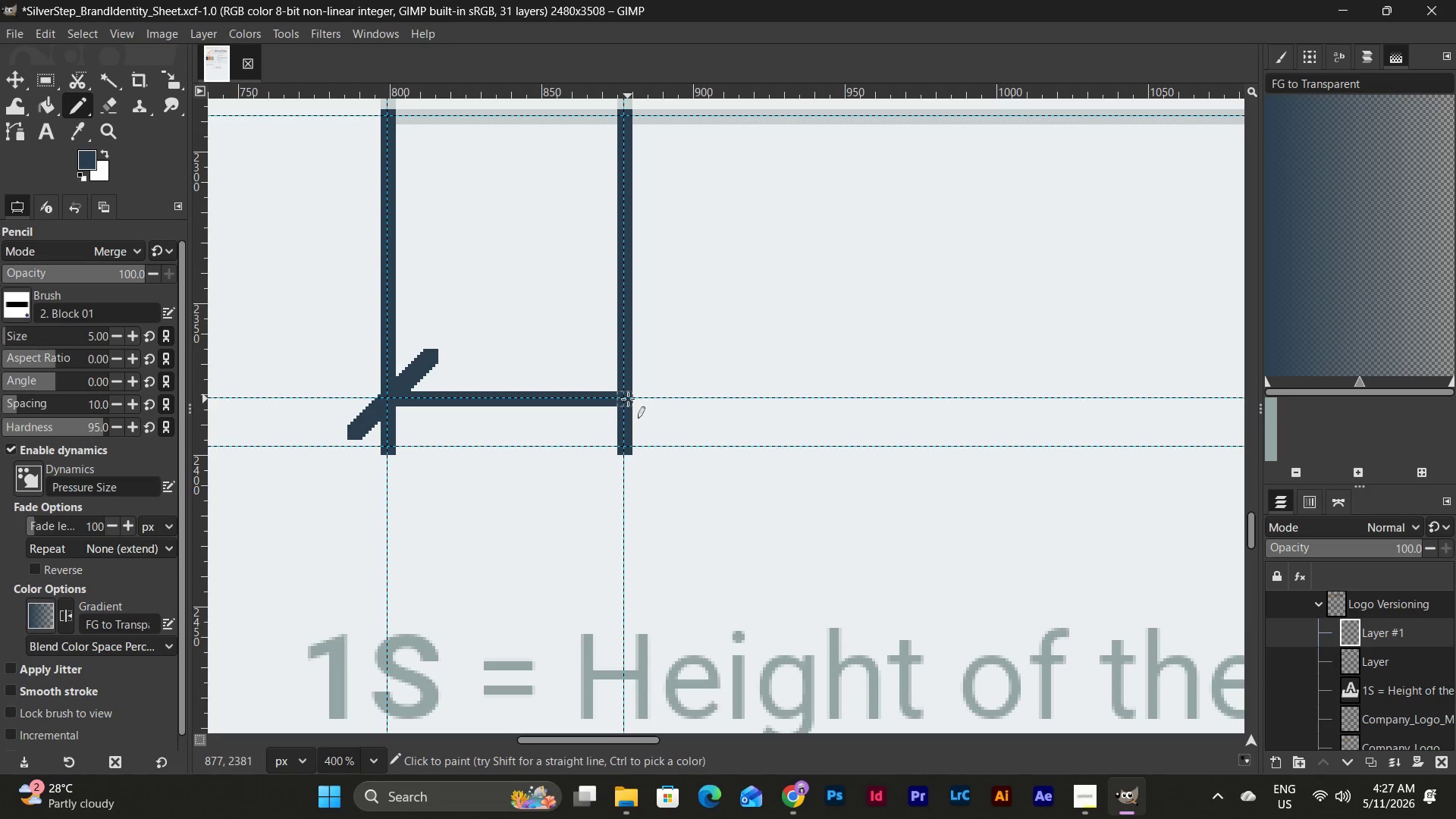 
hold_key(key=ShiftLeft, duration=0.59)
 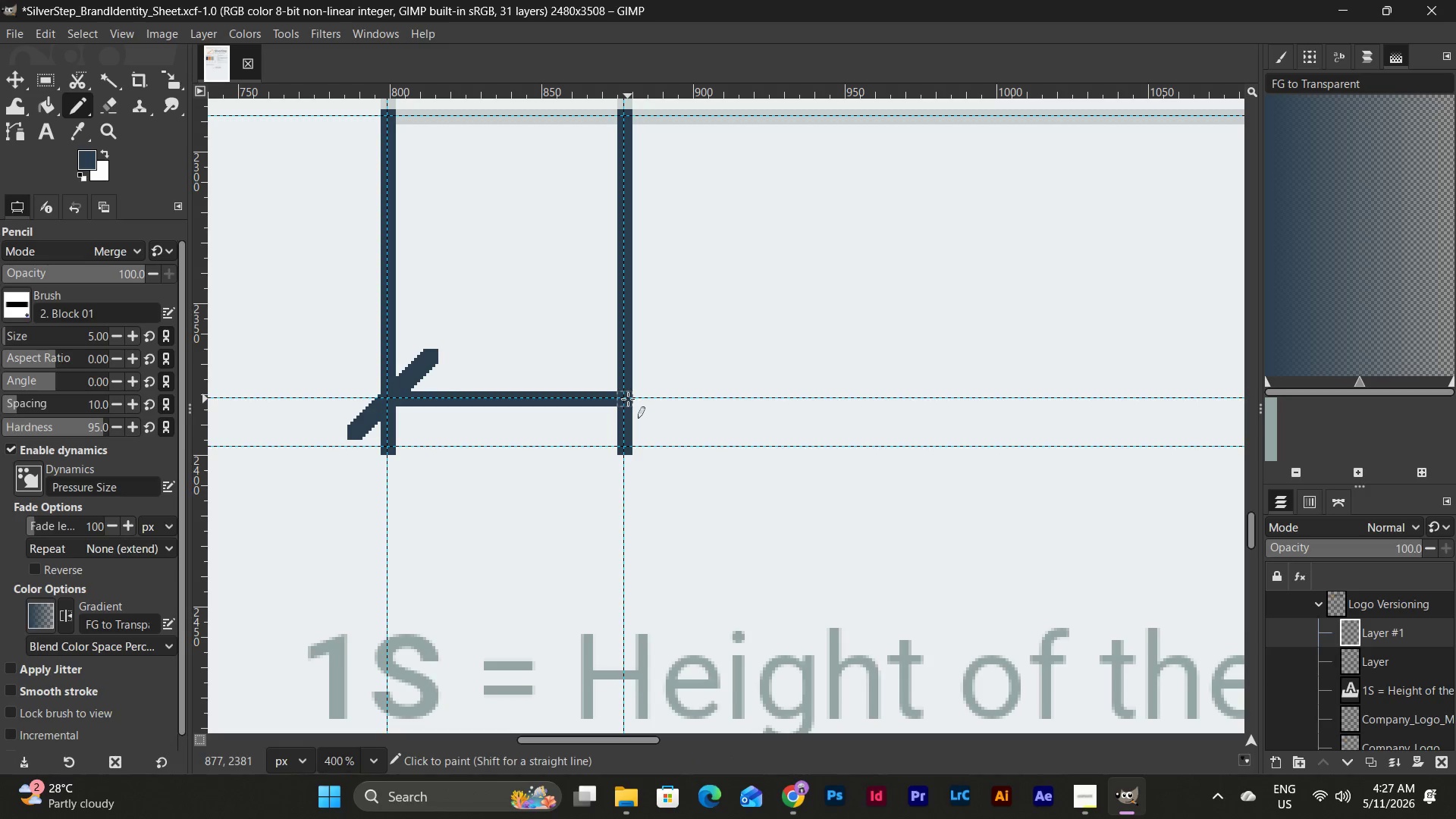 
hold_key(key=ControlLeft, duration=1.53)
 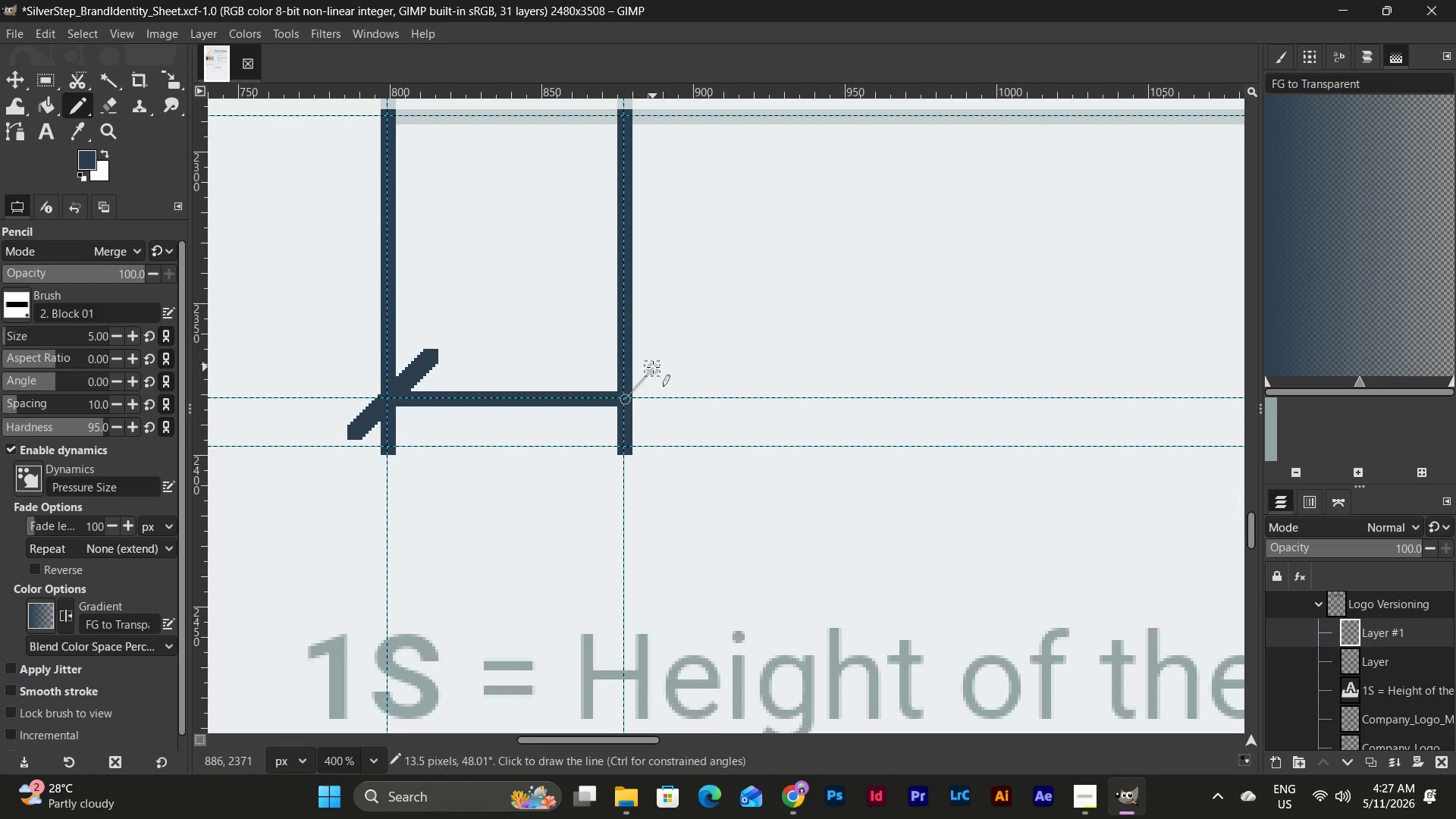 
key(Control+Shift+ShiftLeft)
 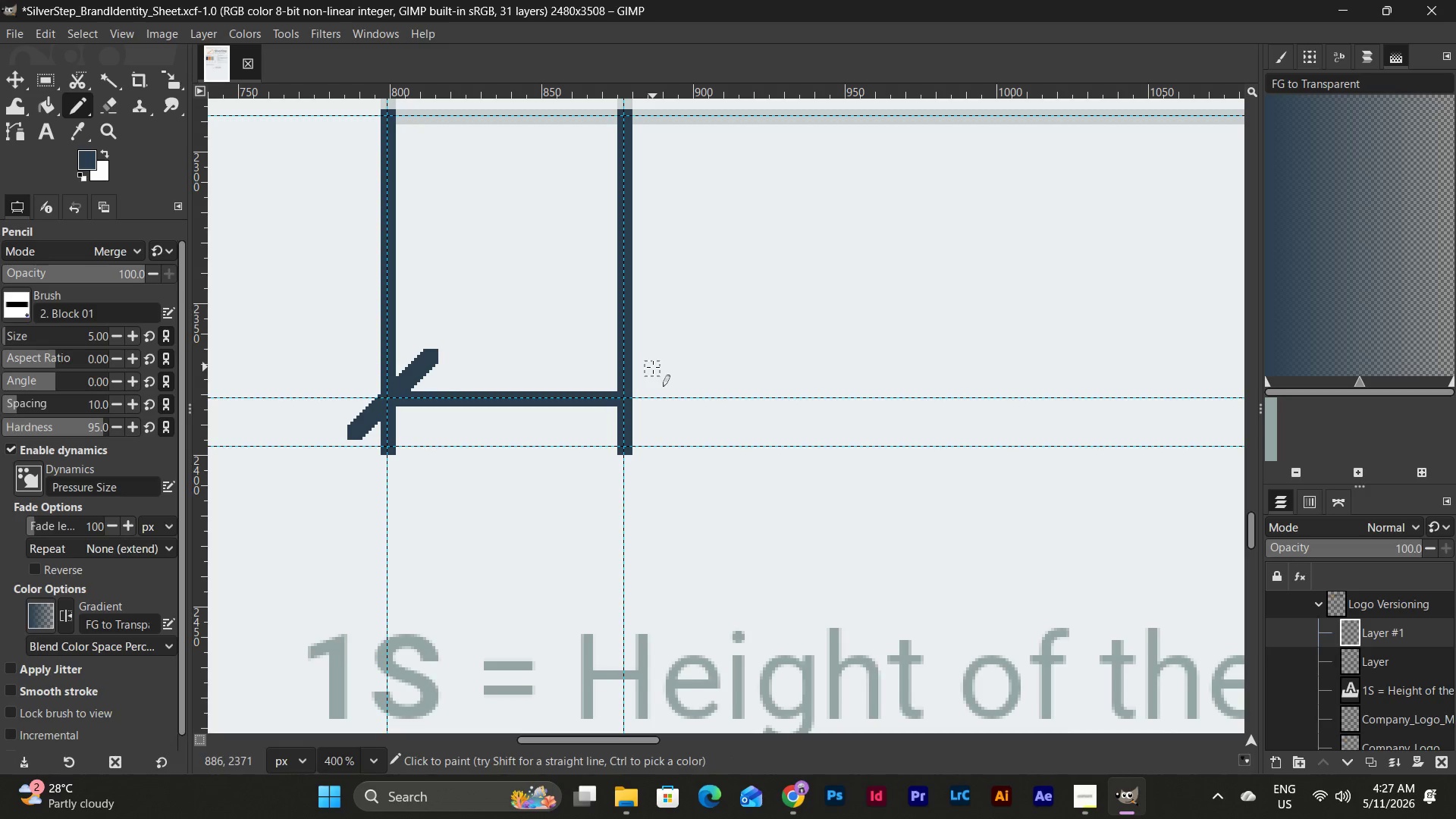 
hold_key(key=ShiftLeft, duration=4.67)
hold_key(key=ControlLeft, duration=4.31)
left_click([664, 360])
 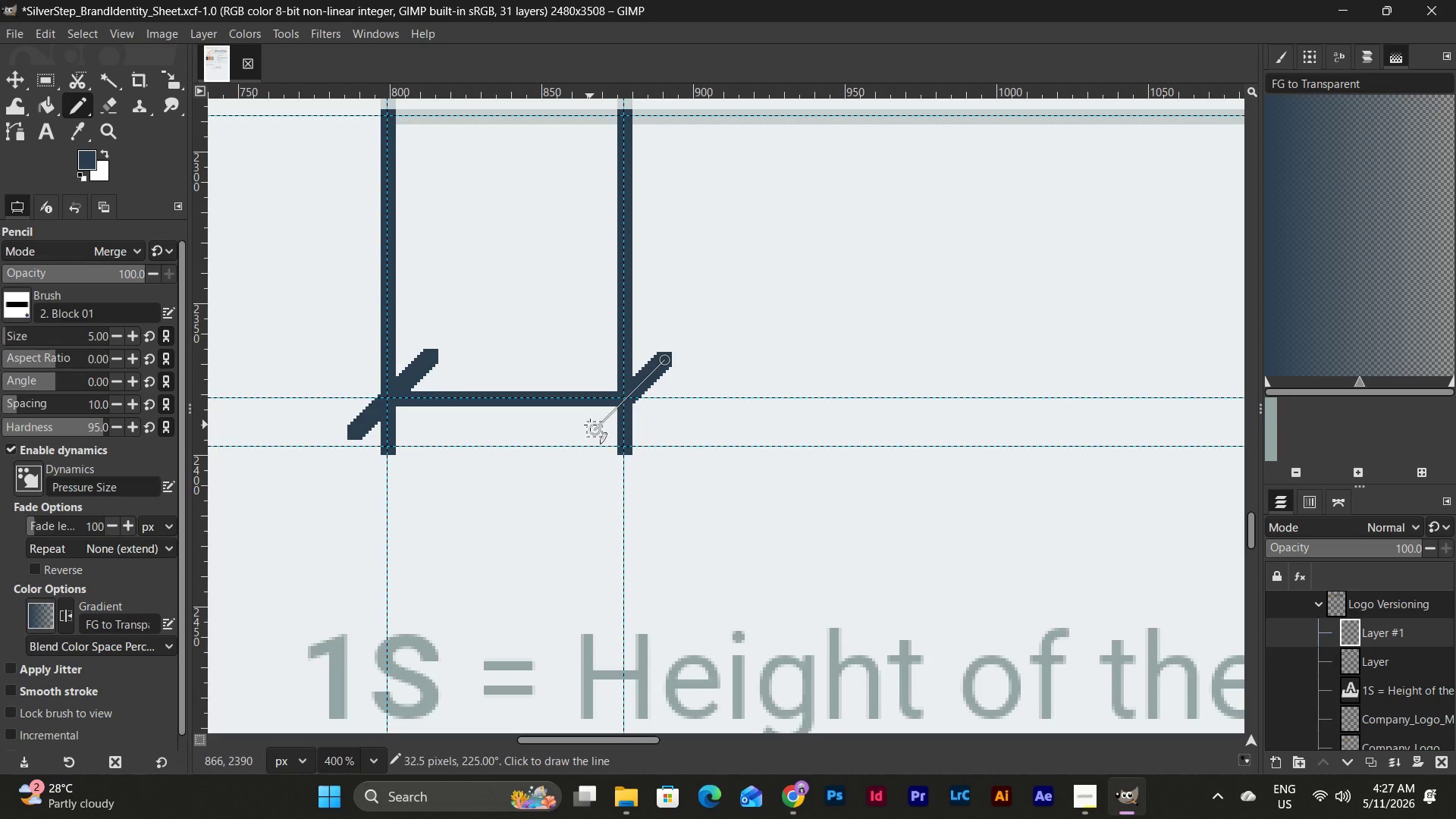 
left_click([590, 425])
 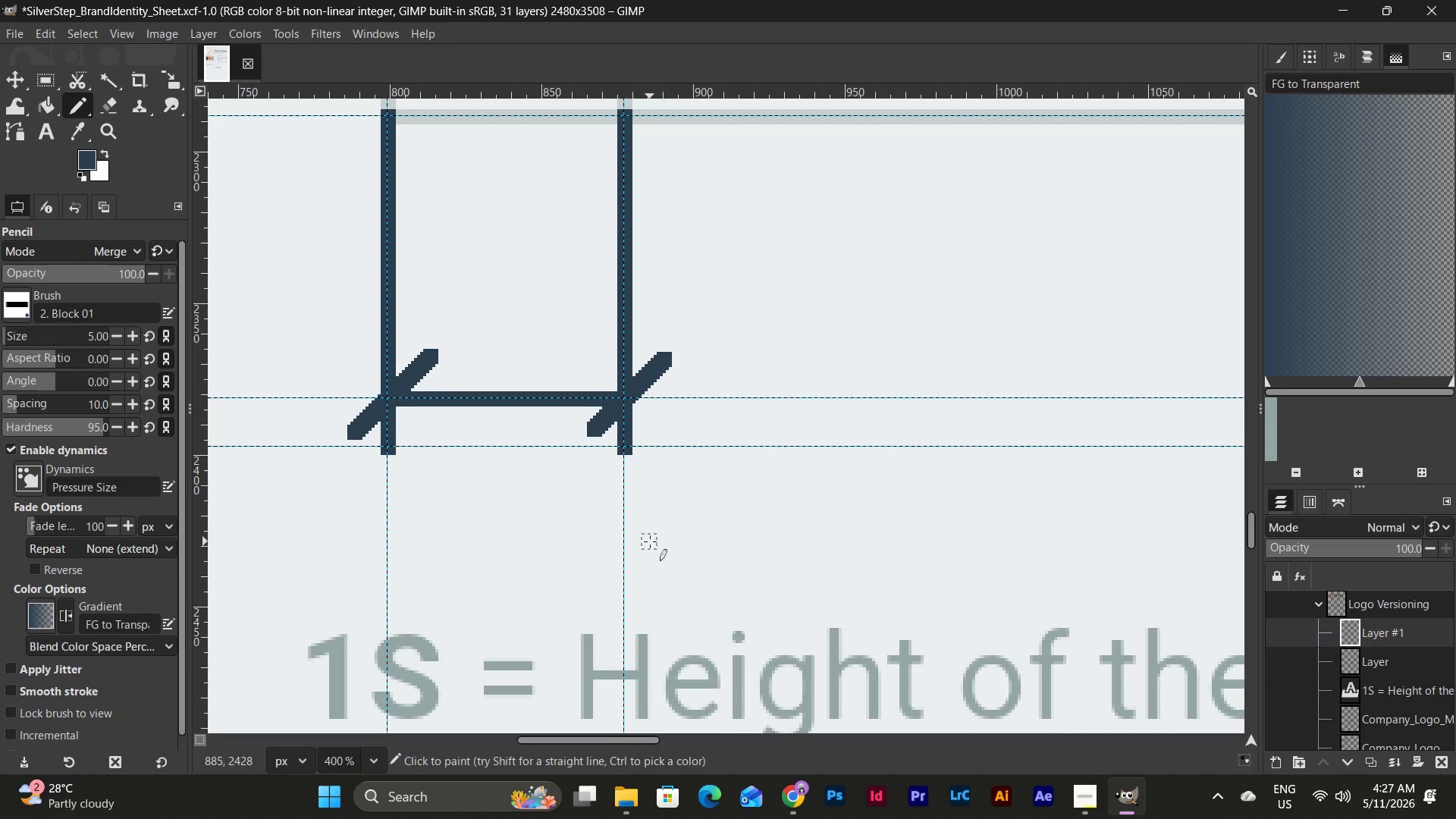 
hold_key(key=ControlLeft, duration=0.48)
 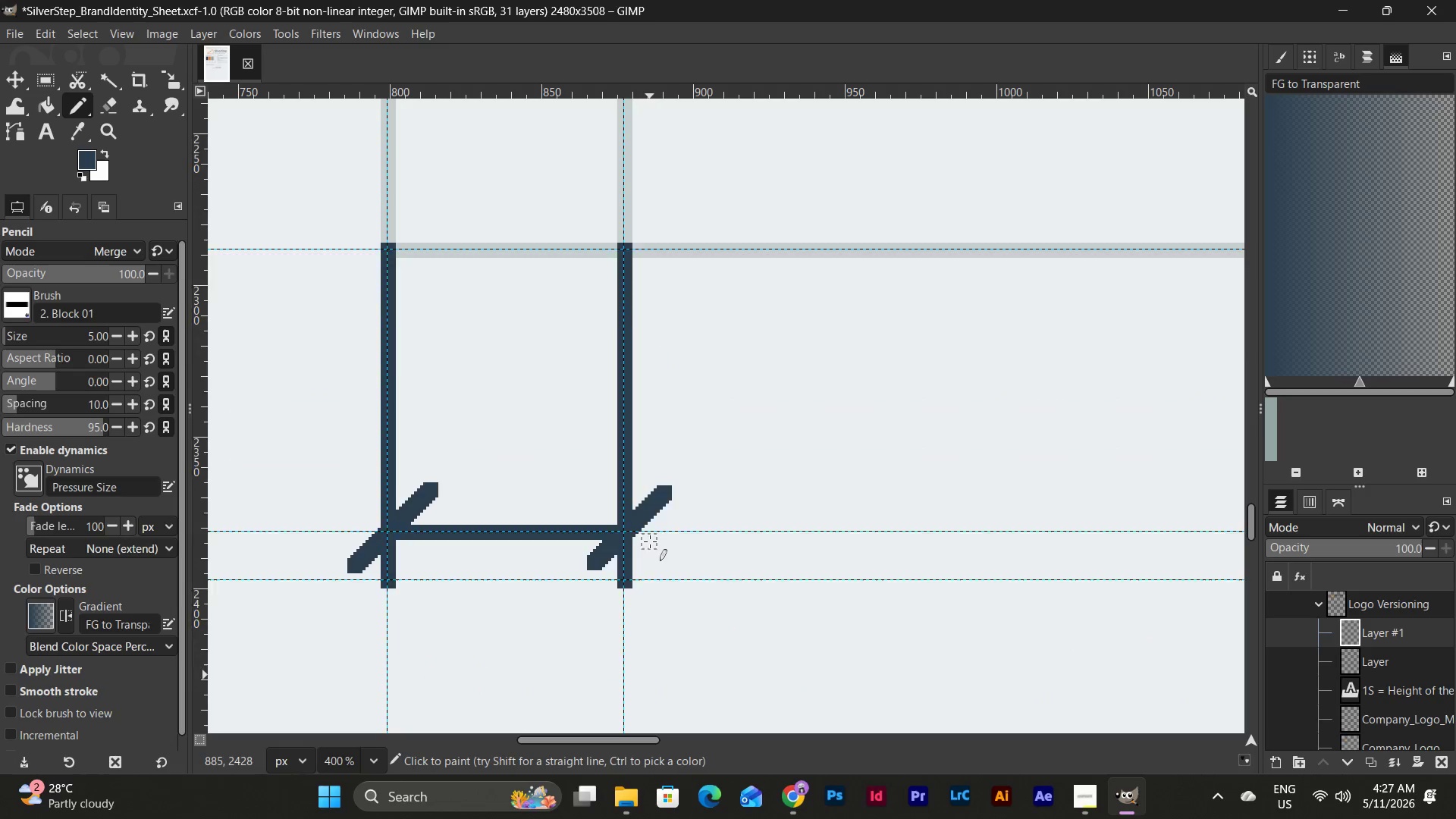 
scroll: coordinate [650, 541], scroll_direction: up, amount: 16.0
 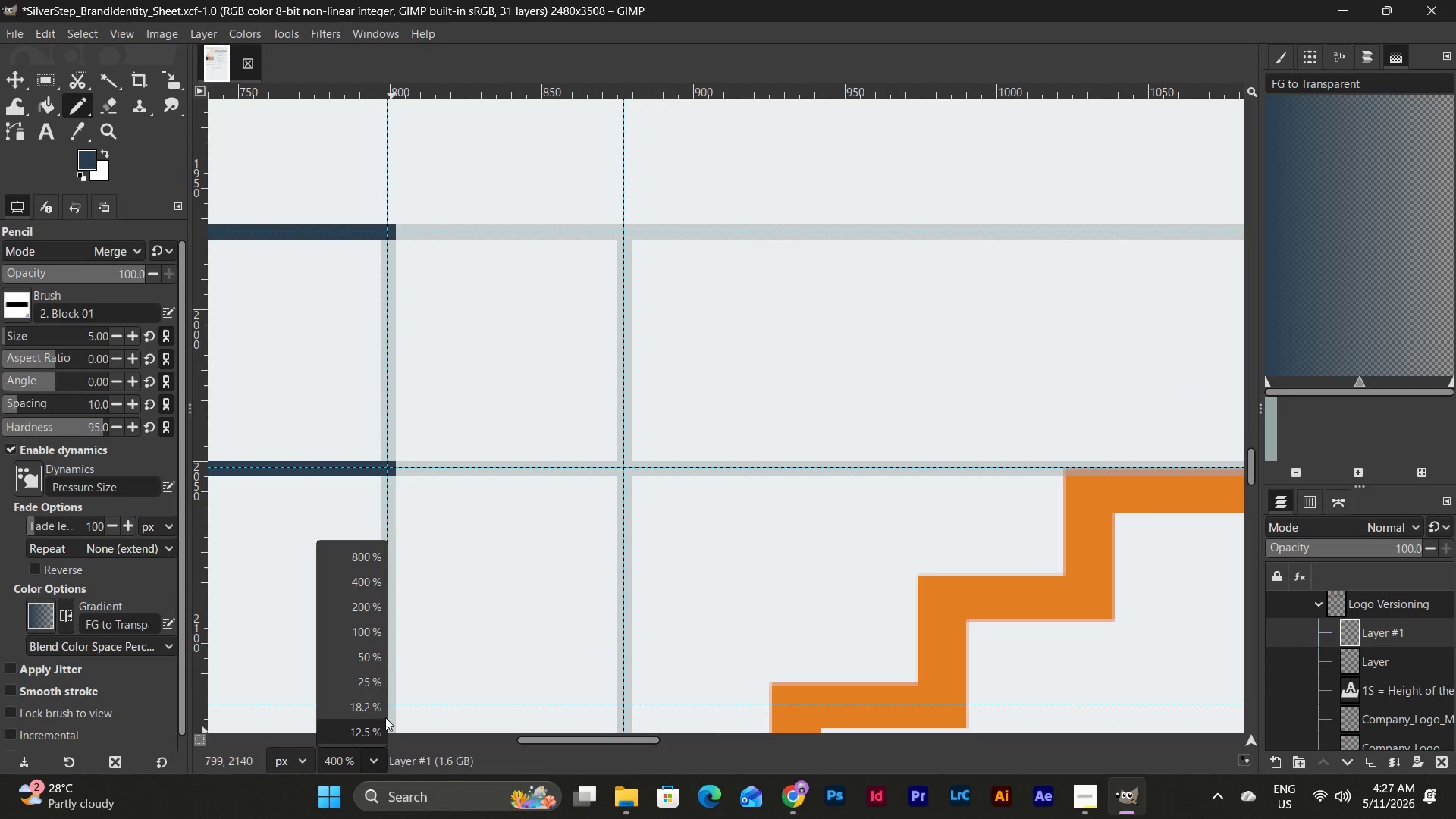 
left_click([383, 620])
 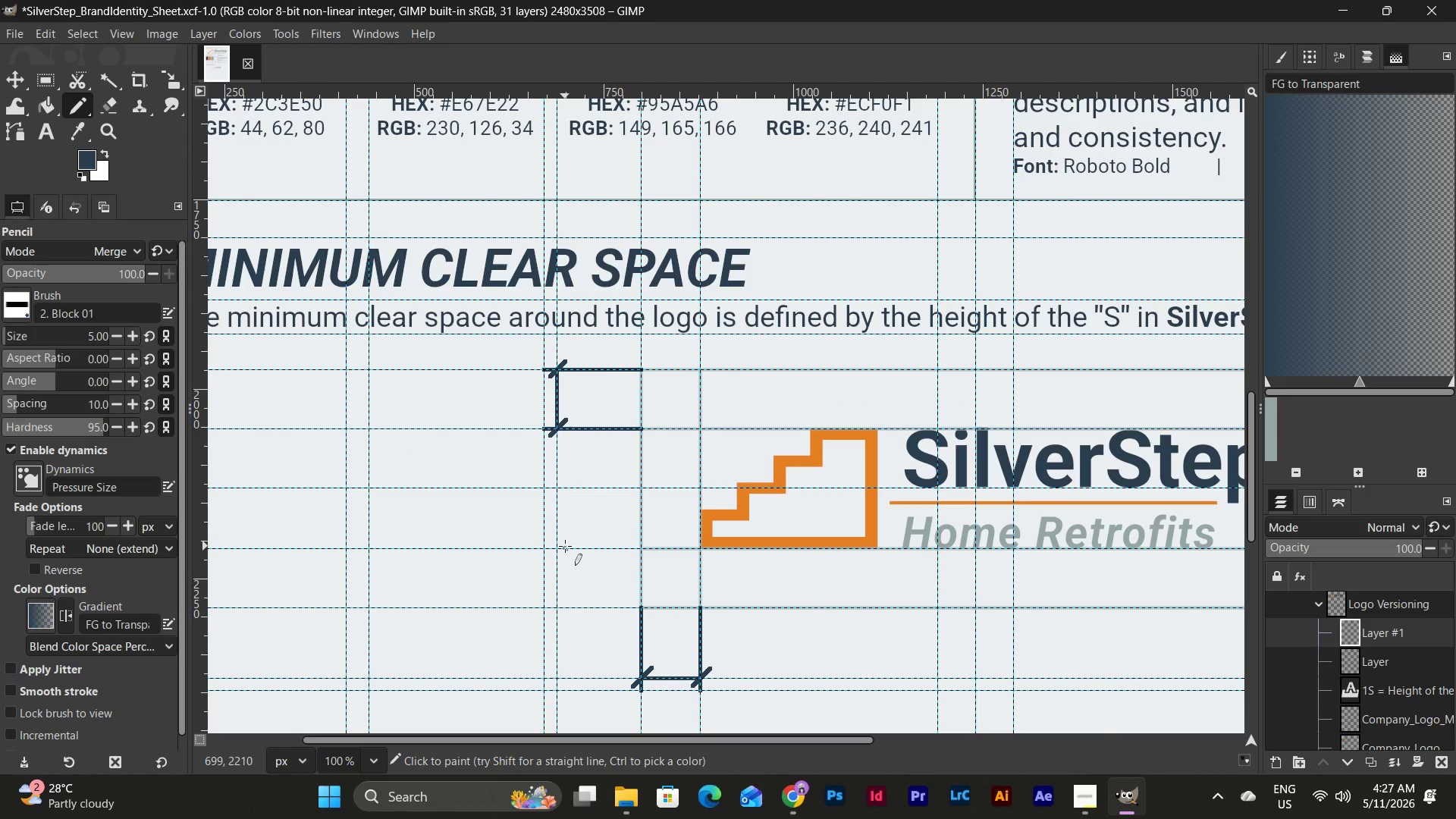 
scroll: coordinate [565, 546], scroll_direction: down, amount: 3.0
 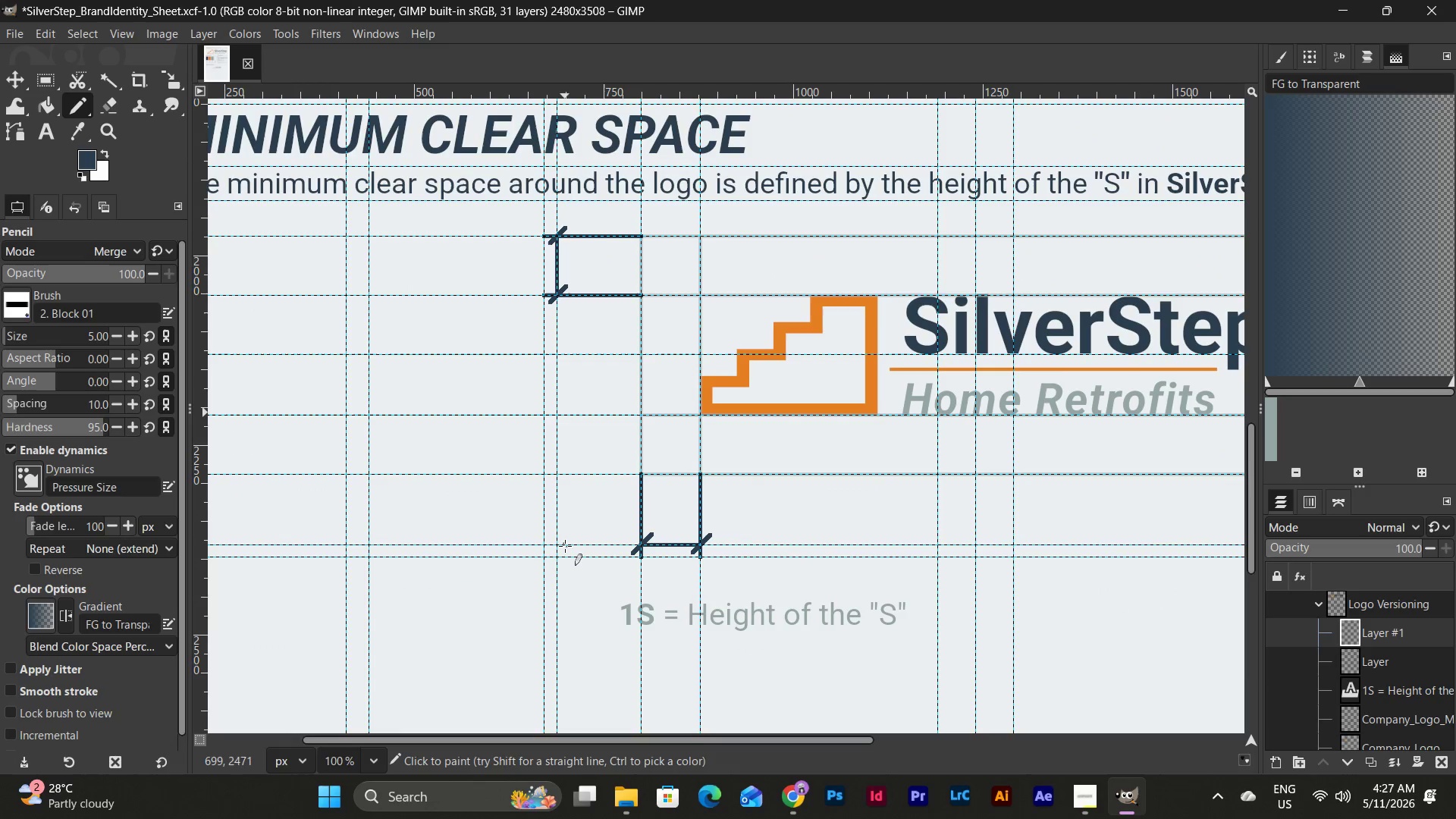 
scroll: coordinate [565, 546], scroll_direction: up, amount: 1.0
 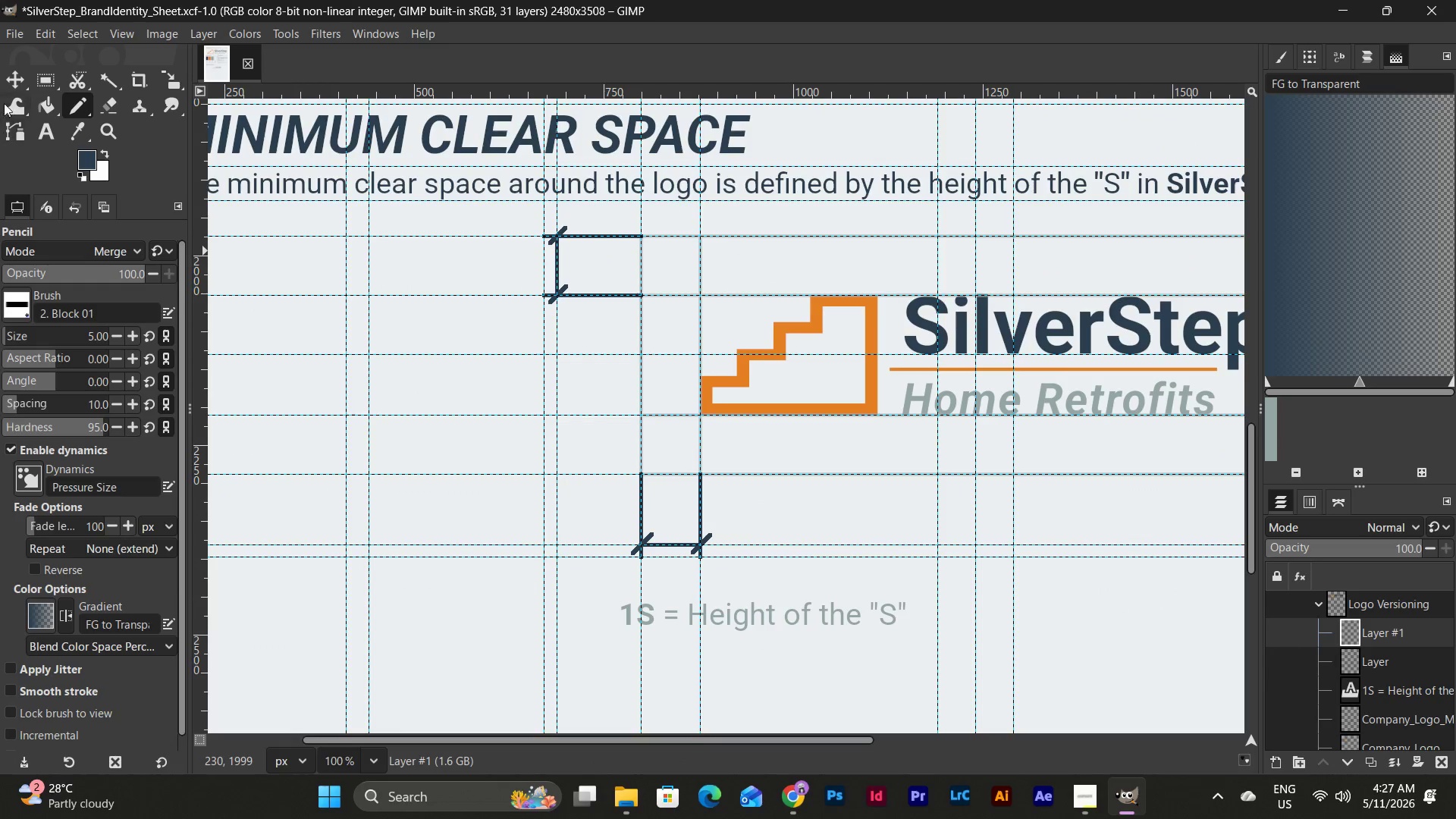 
left_click([17, 79])
 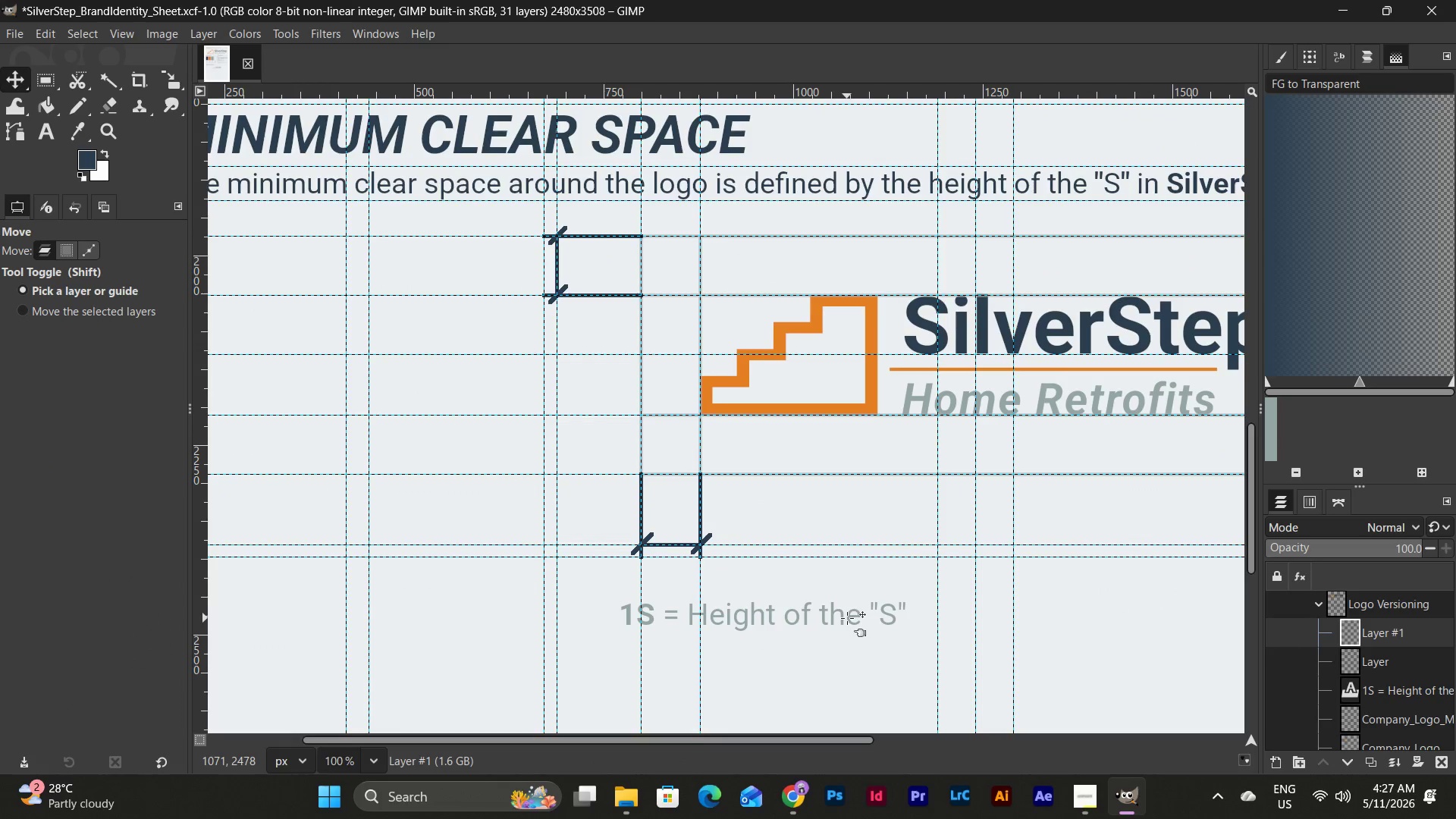 
left_click_drag(start_coordinate=[847, 618], to_coordinate=[458, 272])
 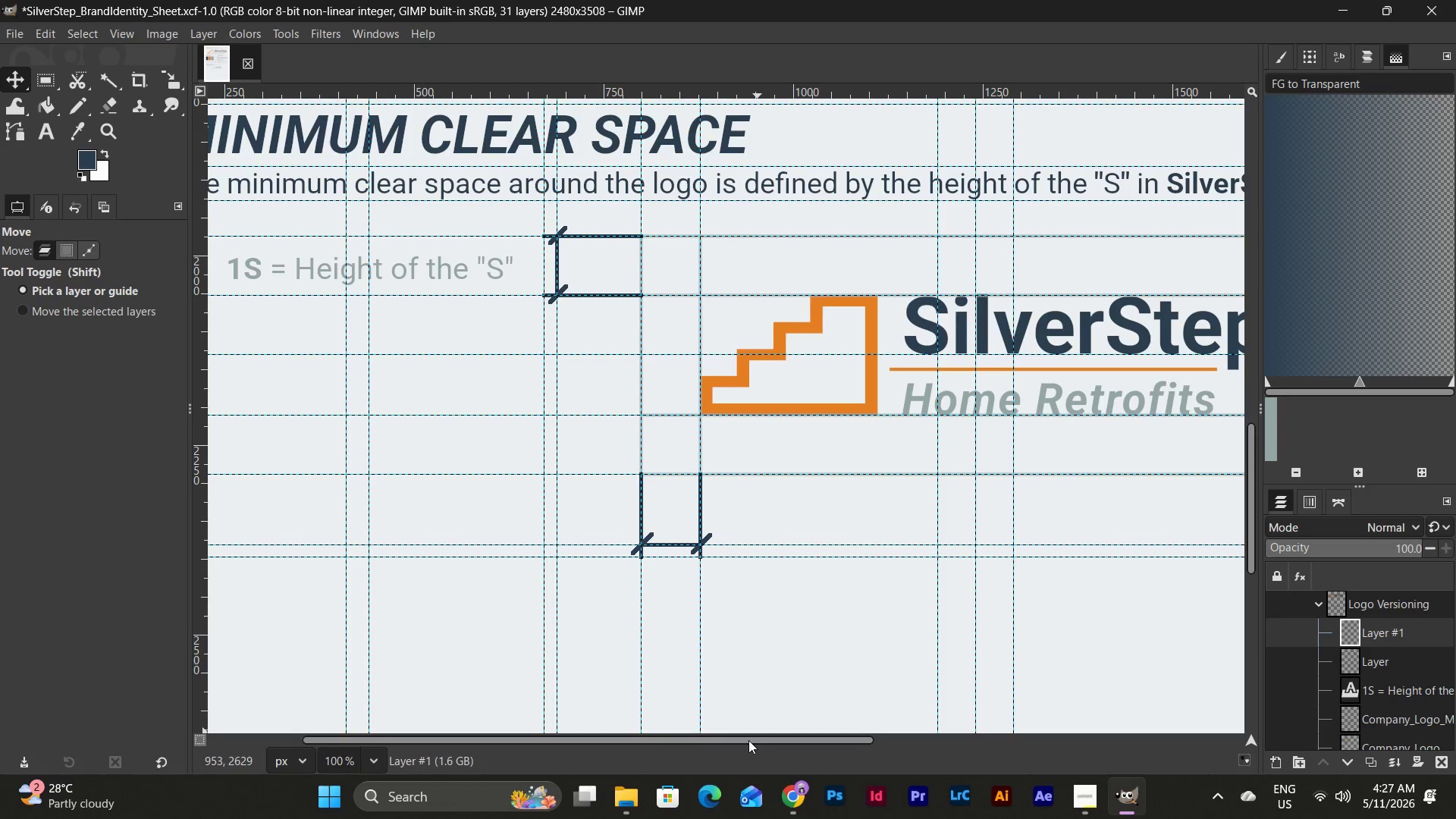 
left_click_drag(start_coordinate=[748, 739], to_coordinate=[670, 744])
 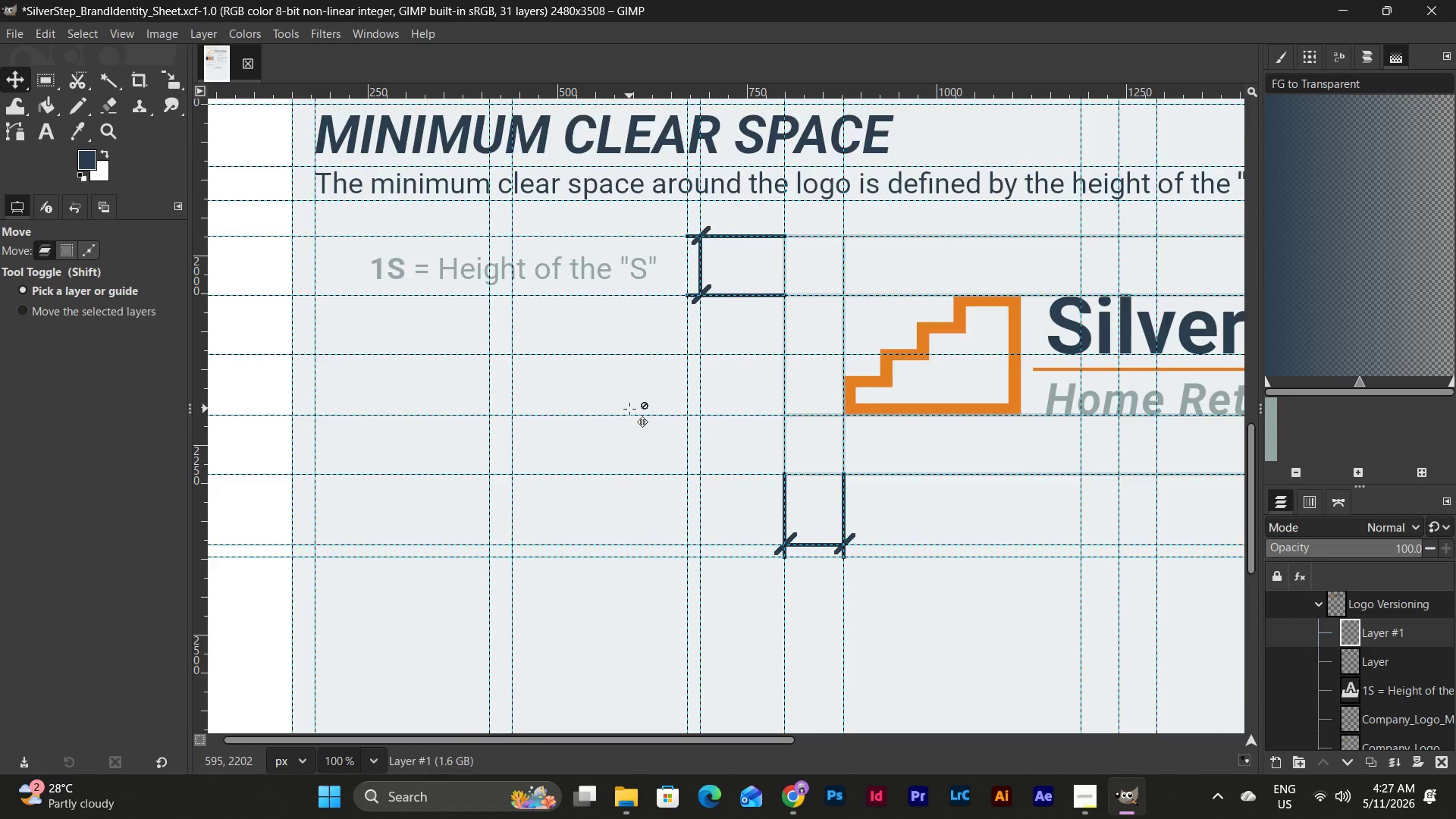 
scroll: coordinate [629, 409], scroll_direction: up, amount: 2.0
 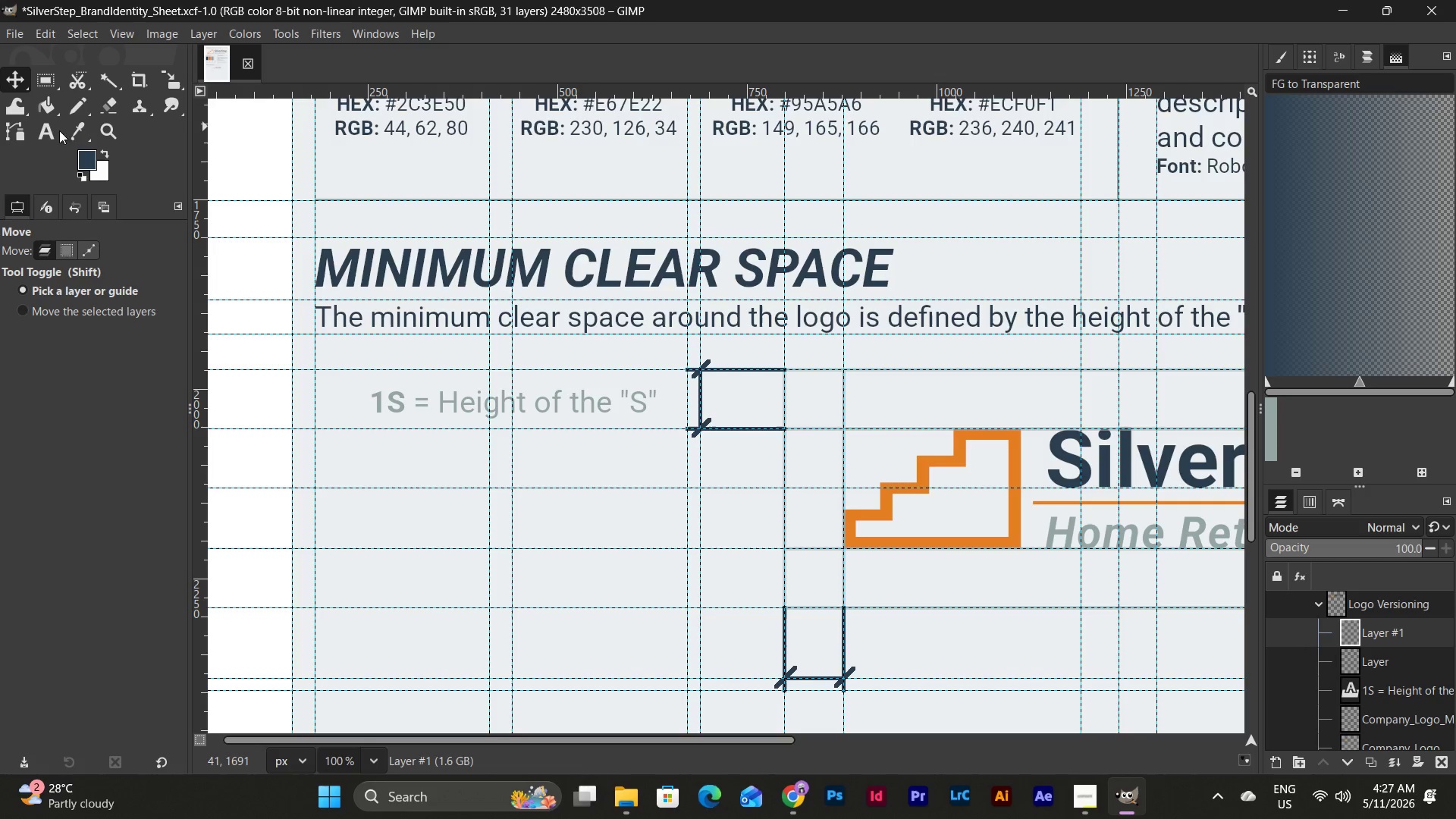 
left_click([635, 395])
 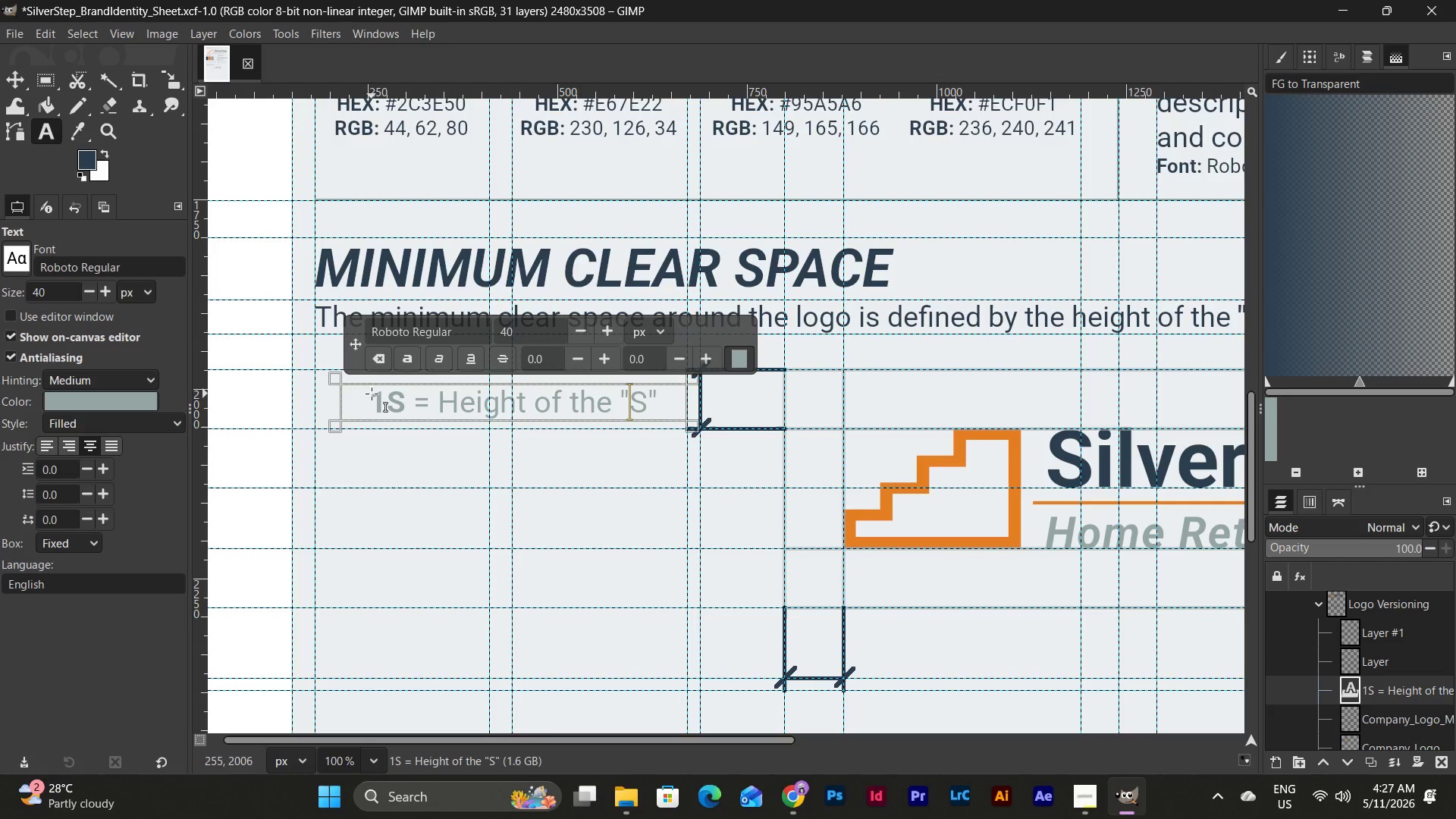 
left_click_drag(start_coordinate=[329, 395], to_coordinate=[400, 397])
 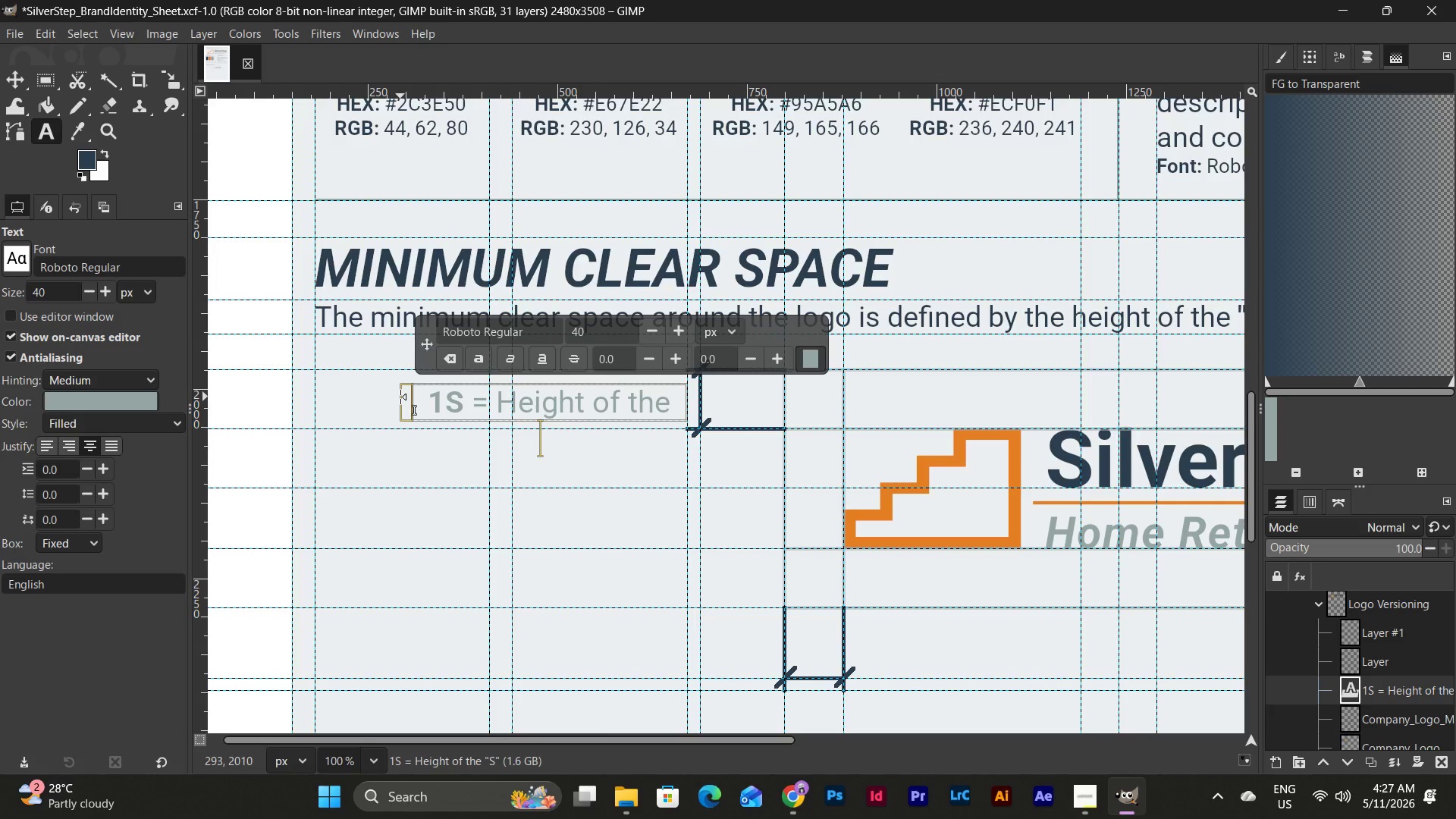 
left_click_drag(start_coordinate=[400, 397], to_coordinate=[378, 399])
 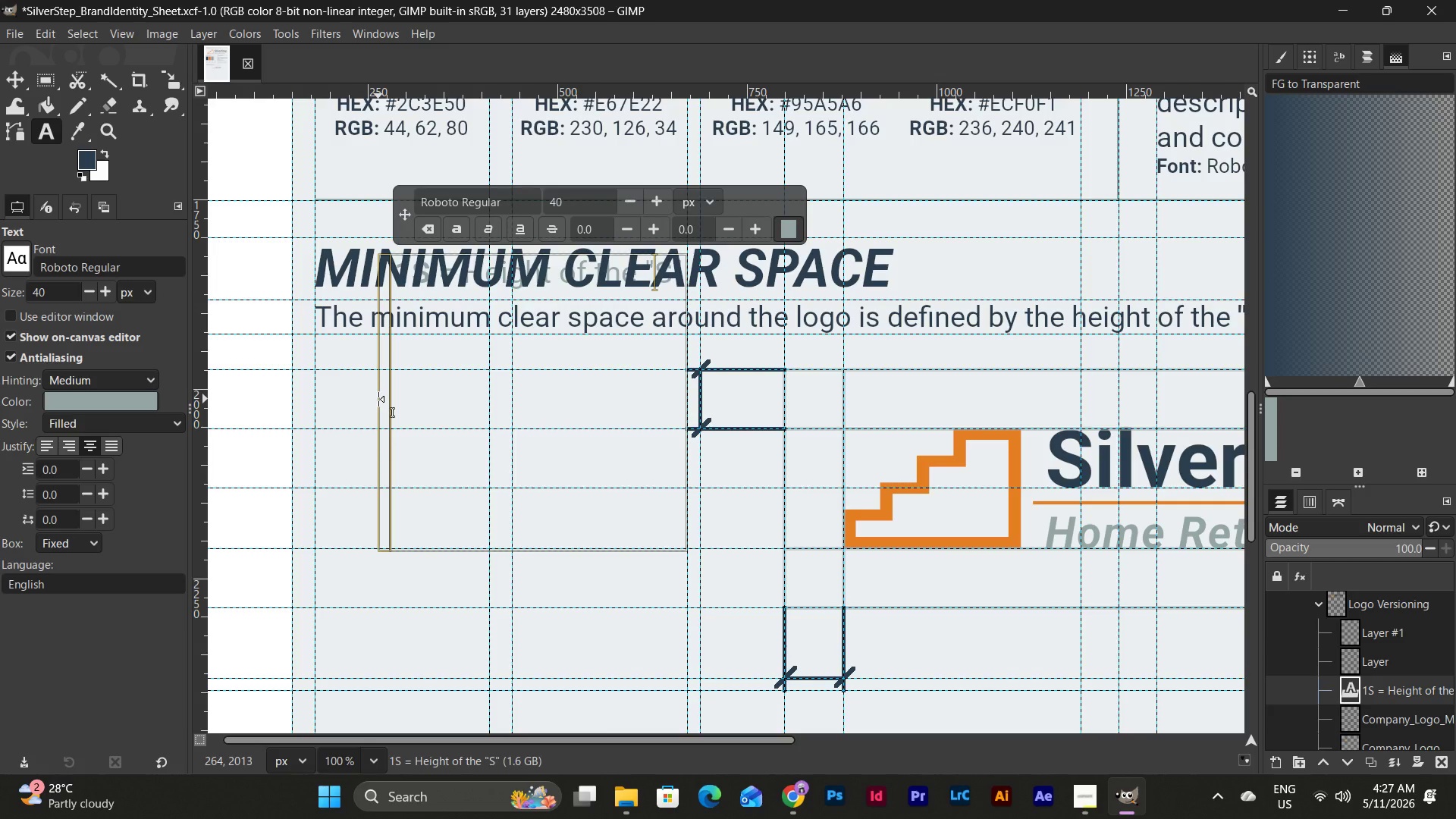 
key(Shift+ShiftLeft)
 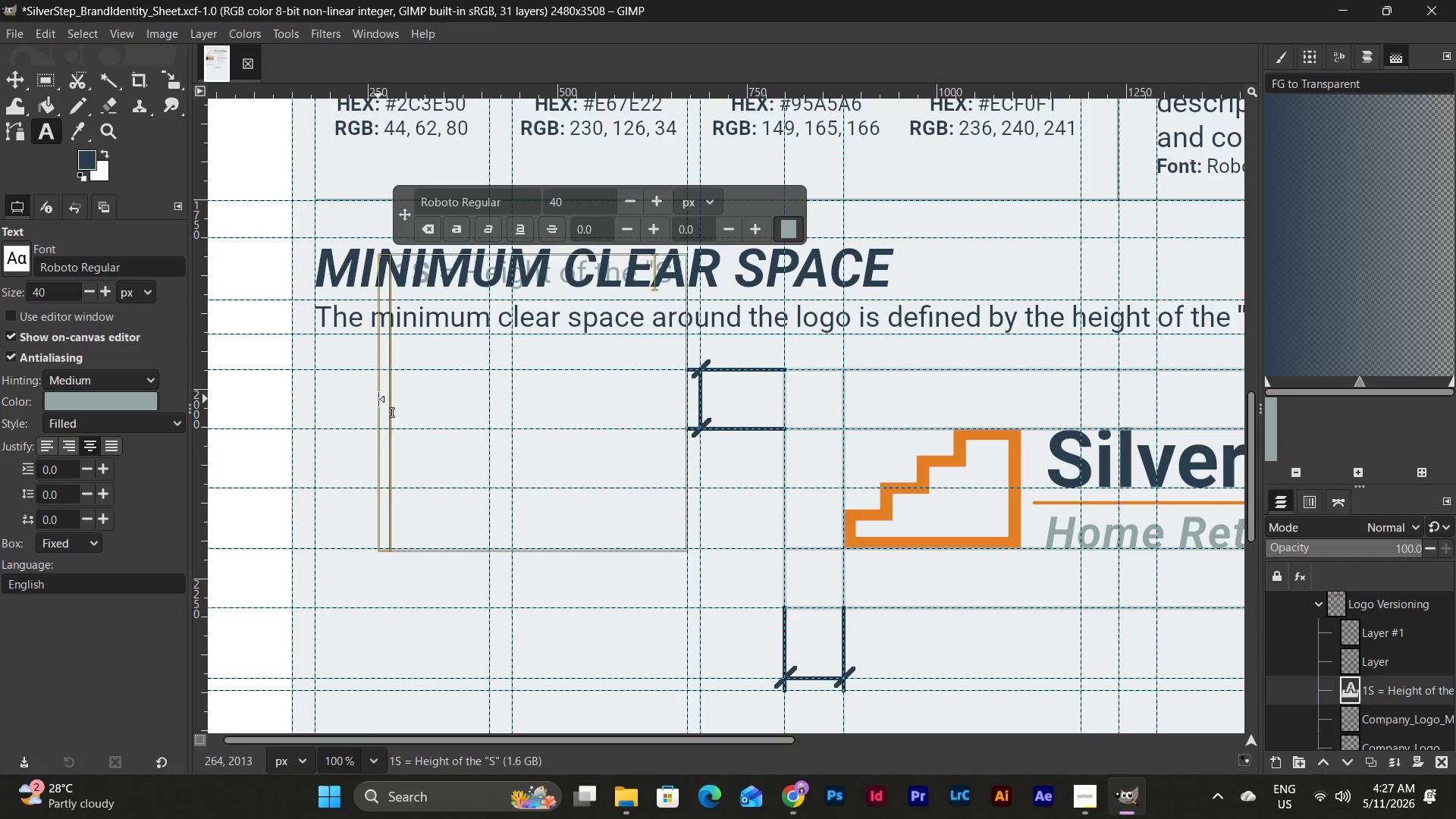 
key(Control+Z)
 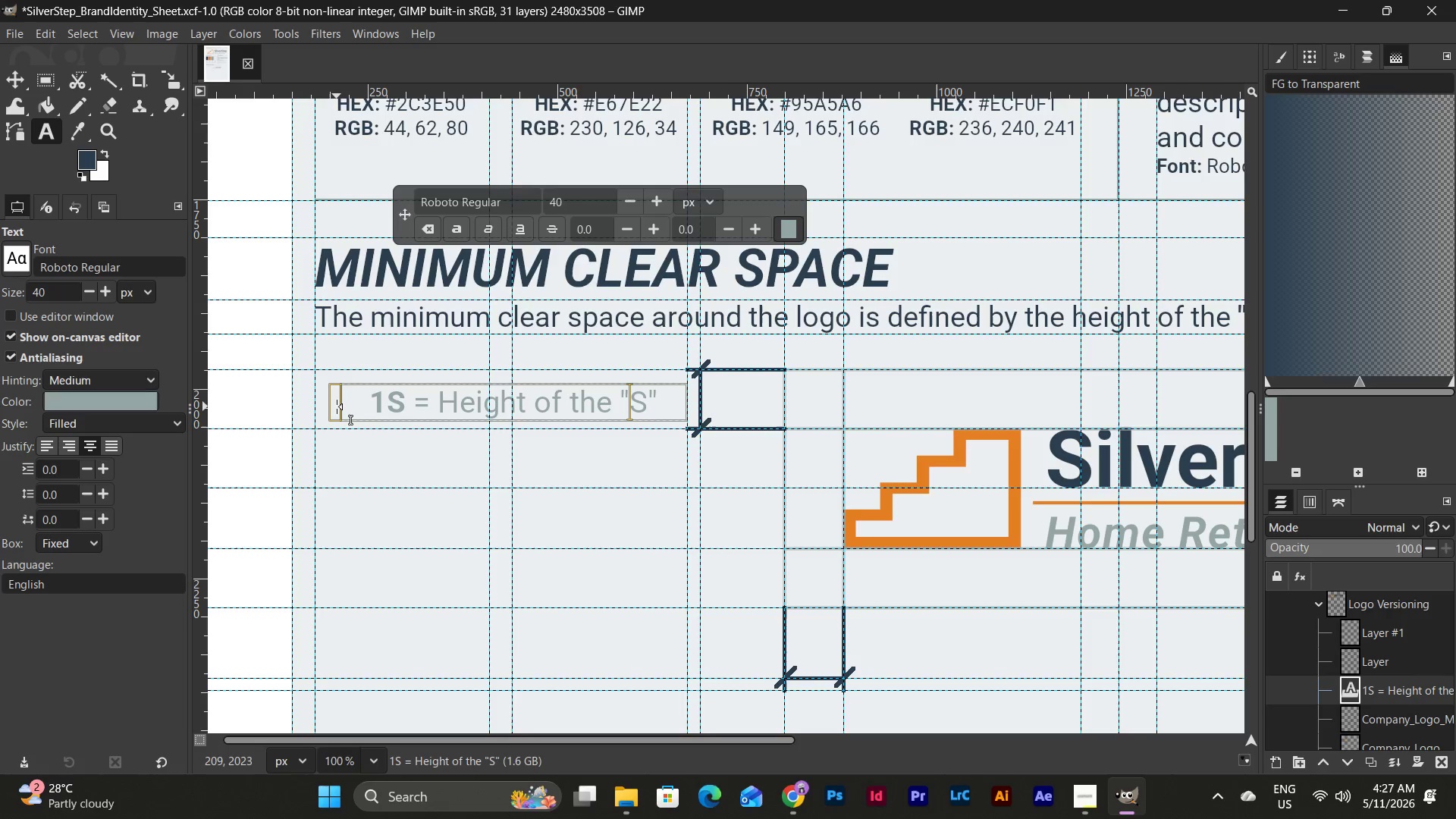 
left_click_drag(start_coordinate=[337, 406], to_coordinate=[359, 406])
 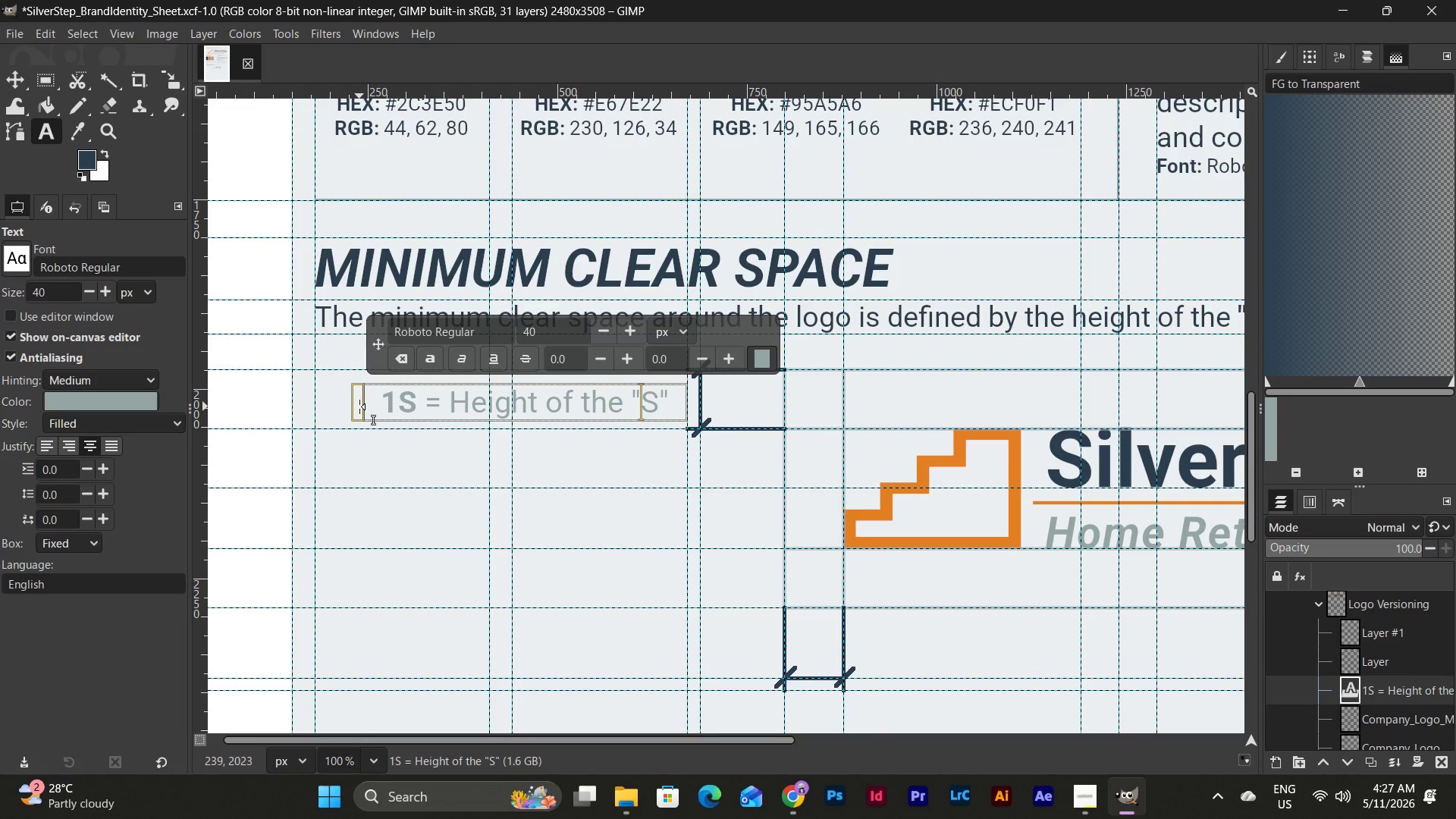 
left_click_drag(start_coordinate=[359, 406], to_coordinate=[384, 406])
 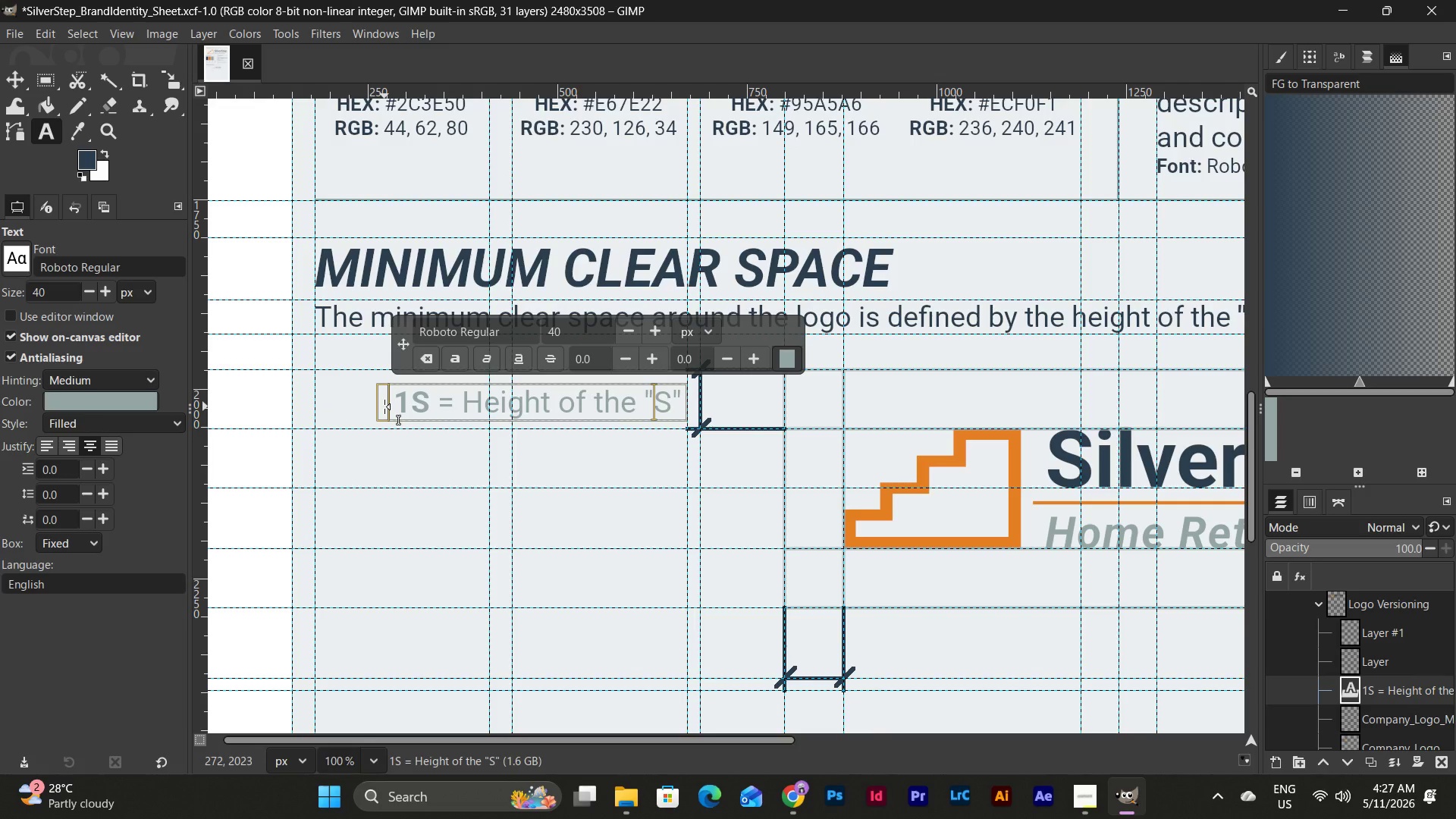 
left_click_drag(start_coordinate=[384, 406], to_coordinate=[390, 406])
 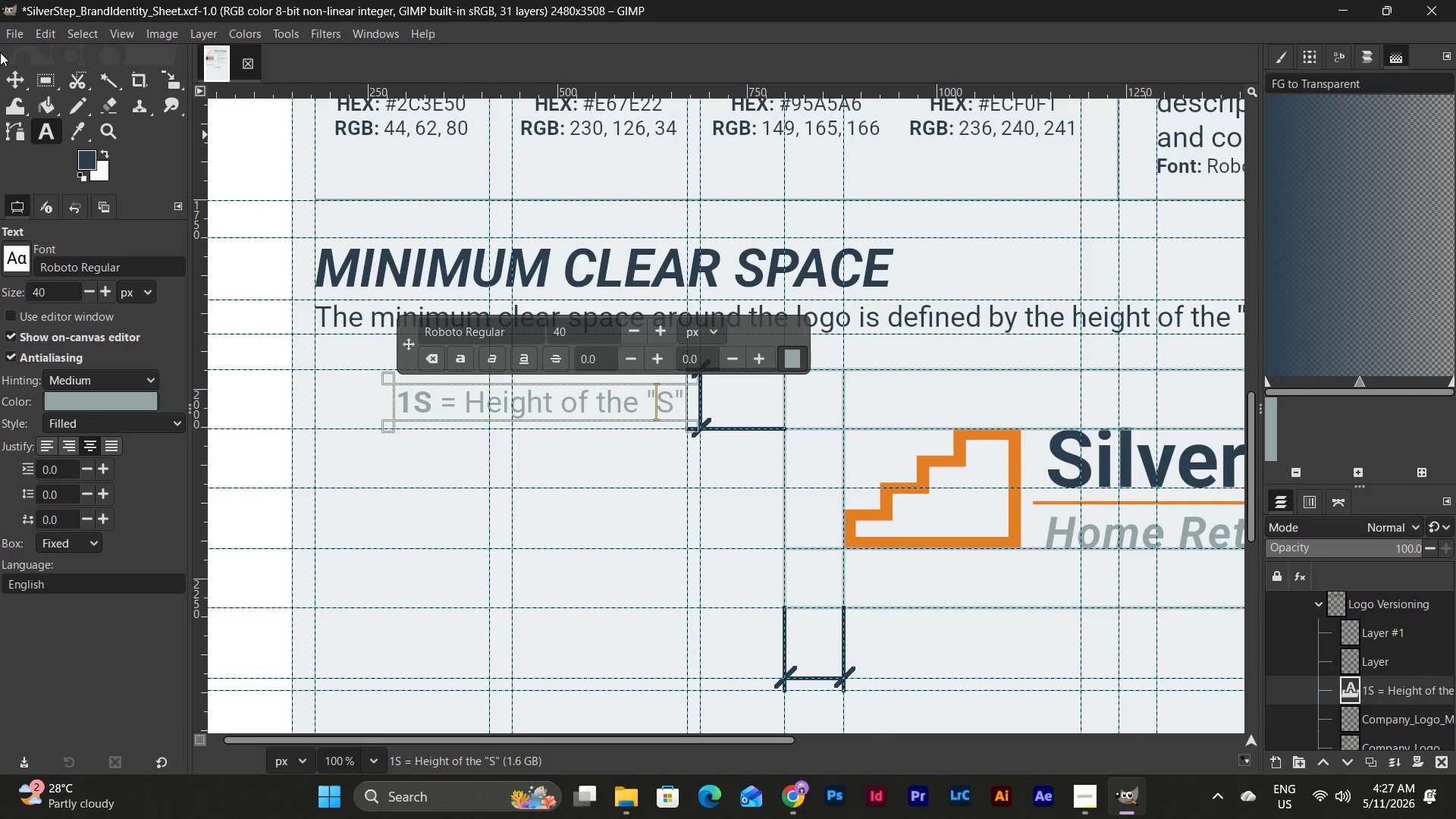 
left_click([21, 77])
 